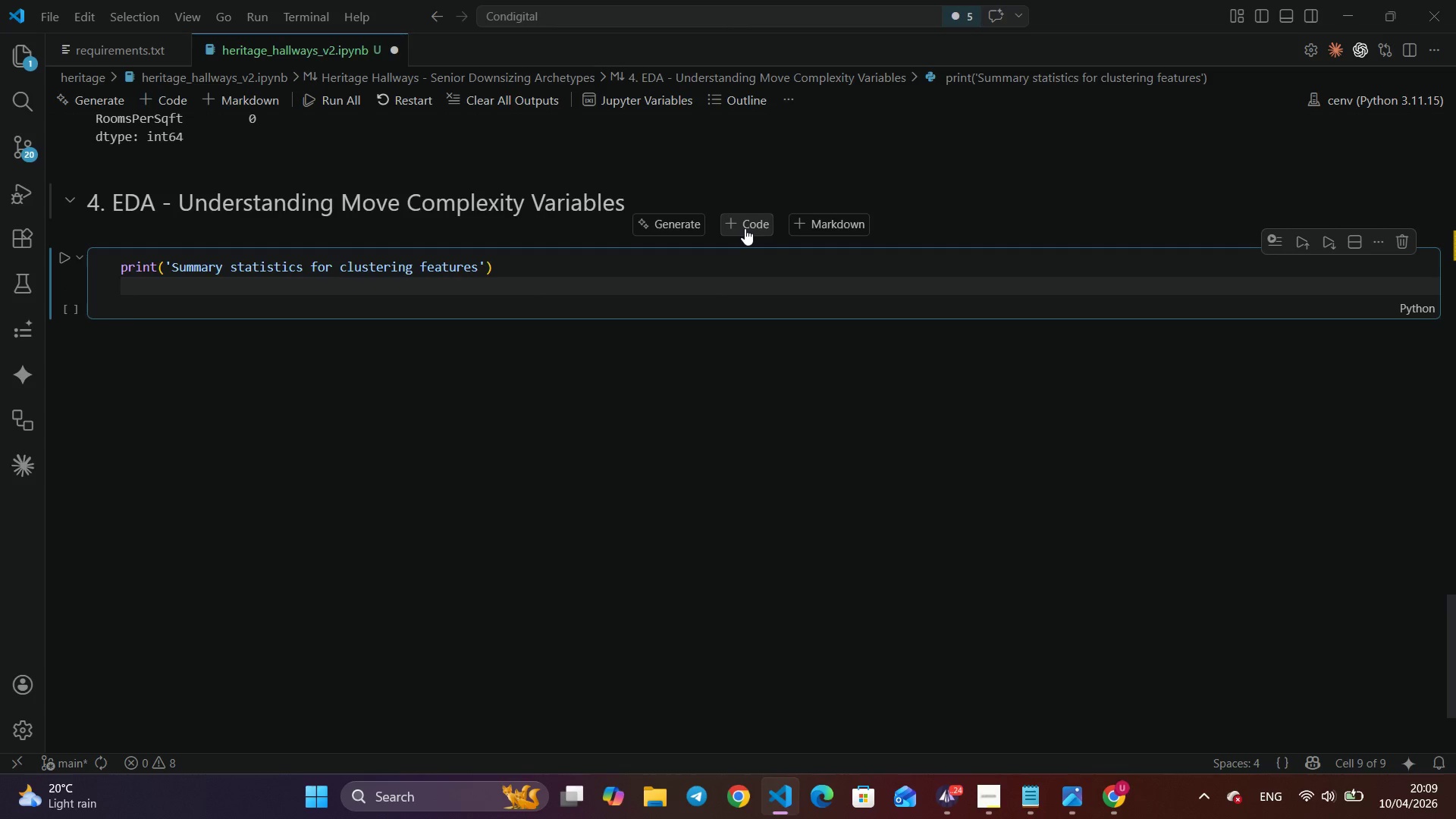 
type(clu)
 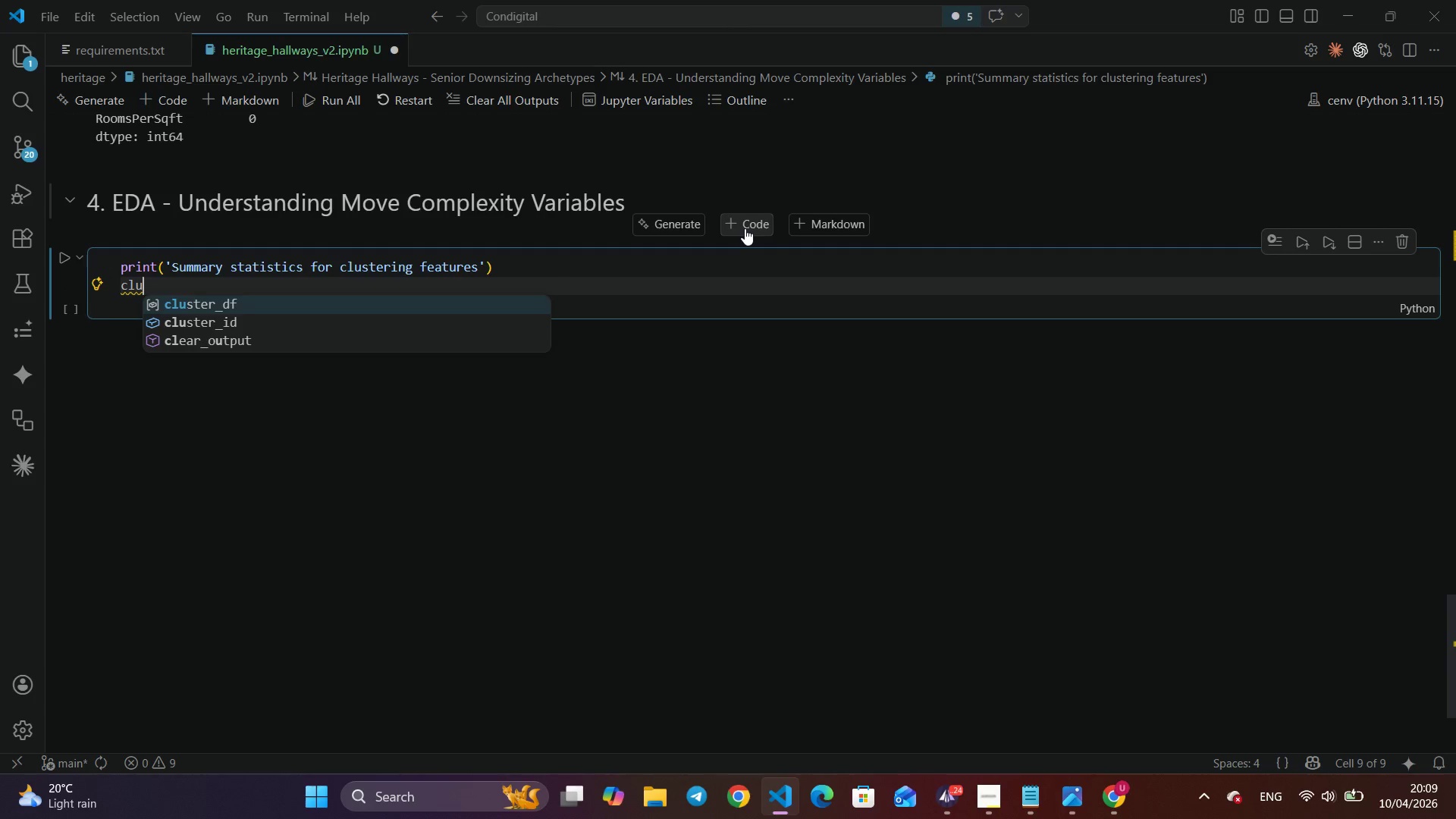 
key(Enter)
 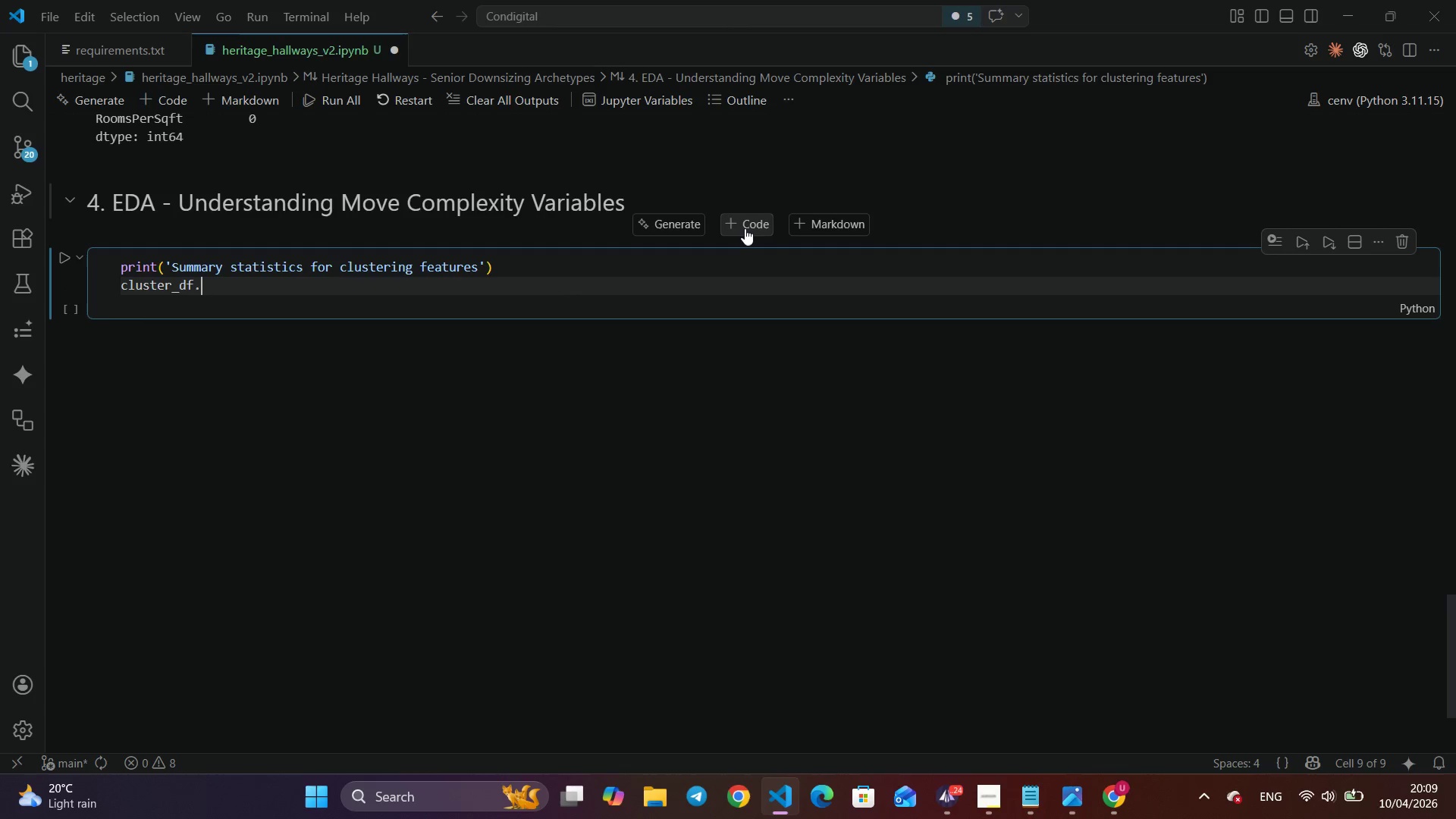 
type(.descti)
key(Backspace)
key(Backspace)
key(Backspace)
type(cri)
 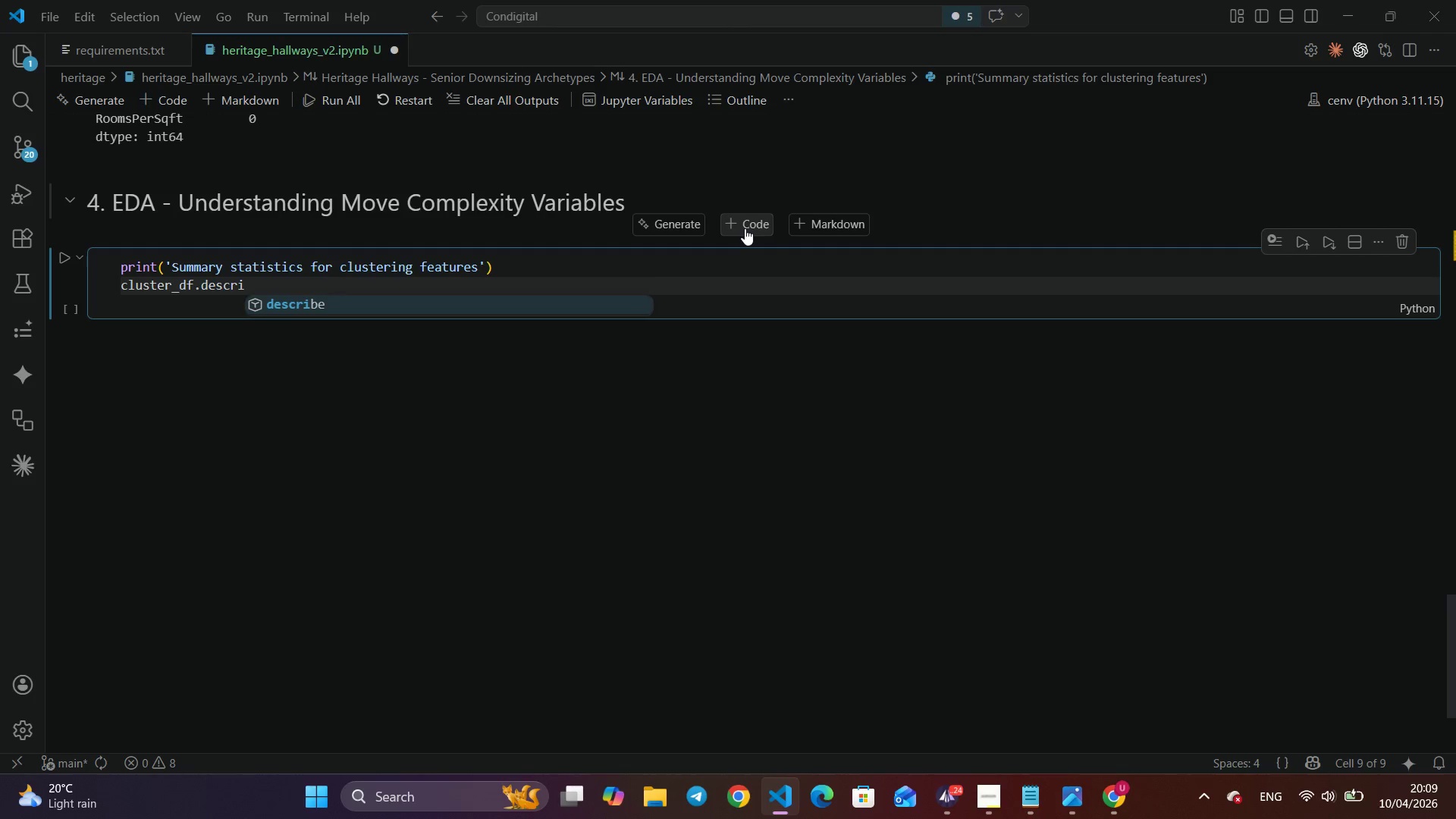 
key(Enter)
 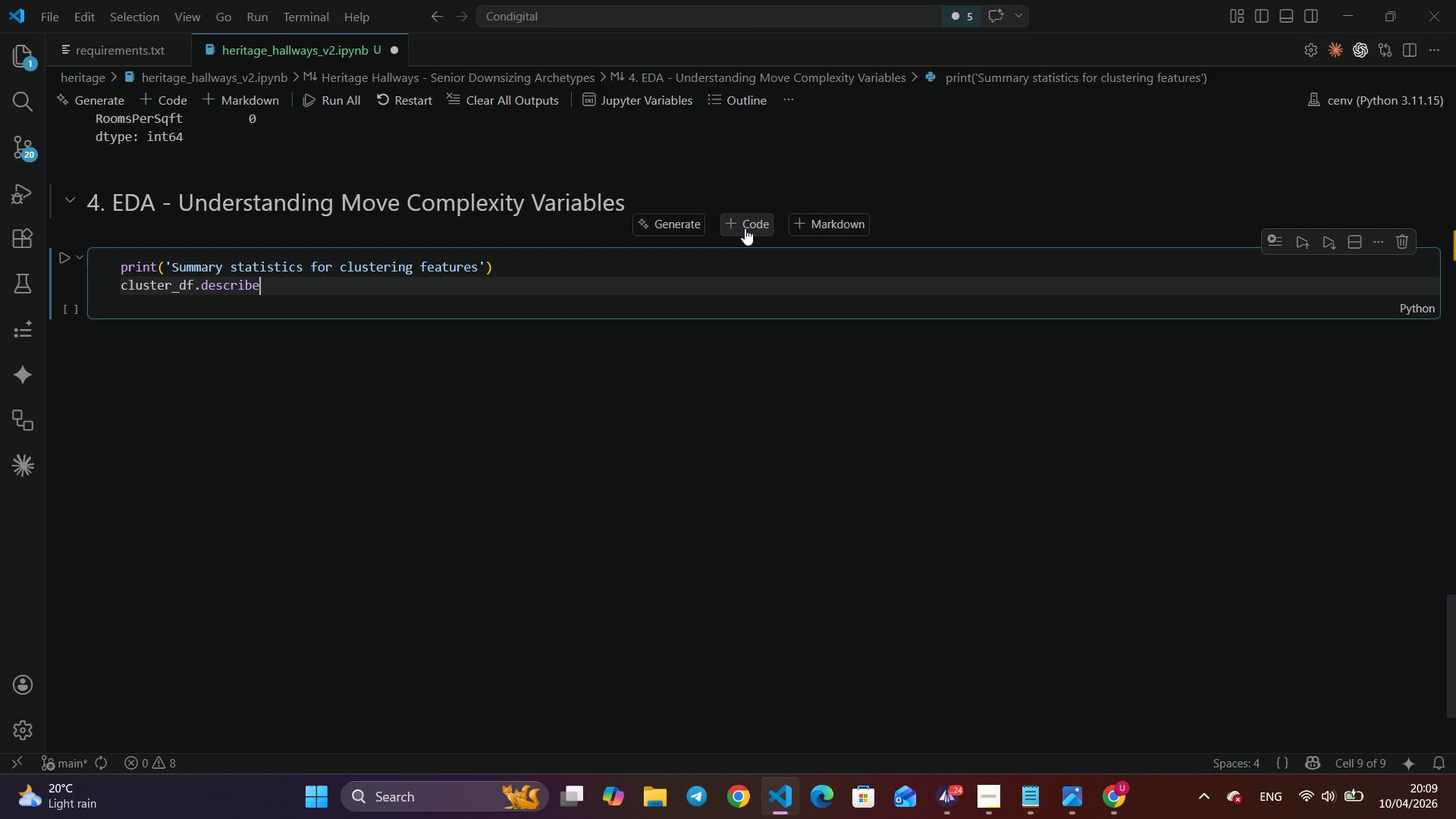 
key(Shift+9)
 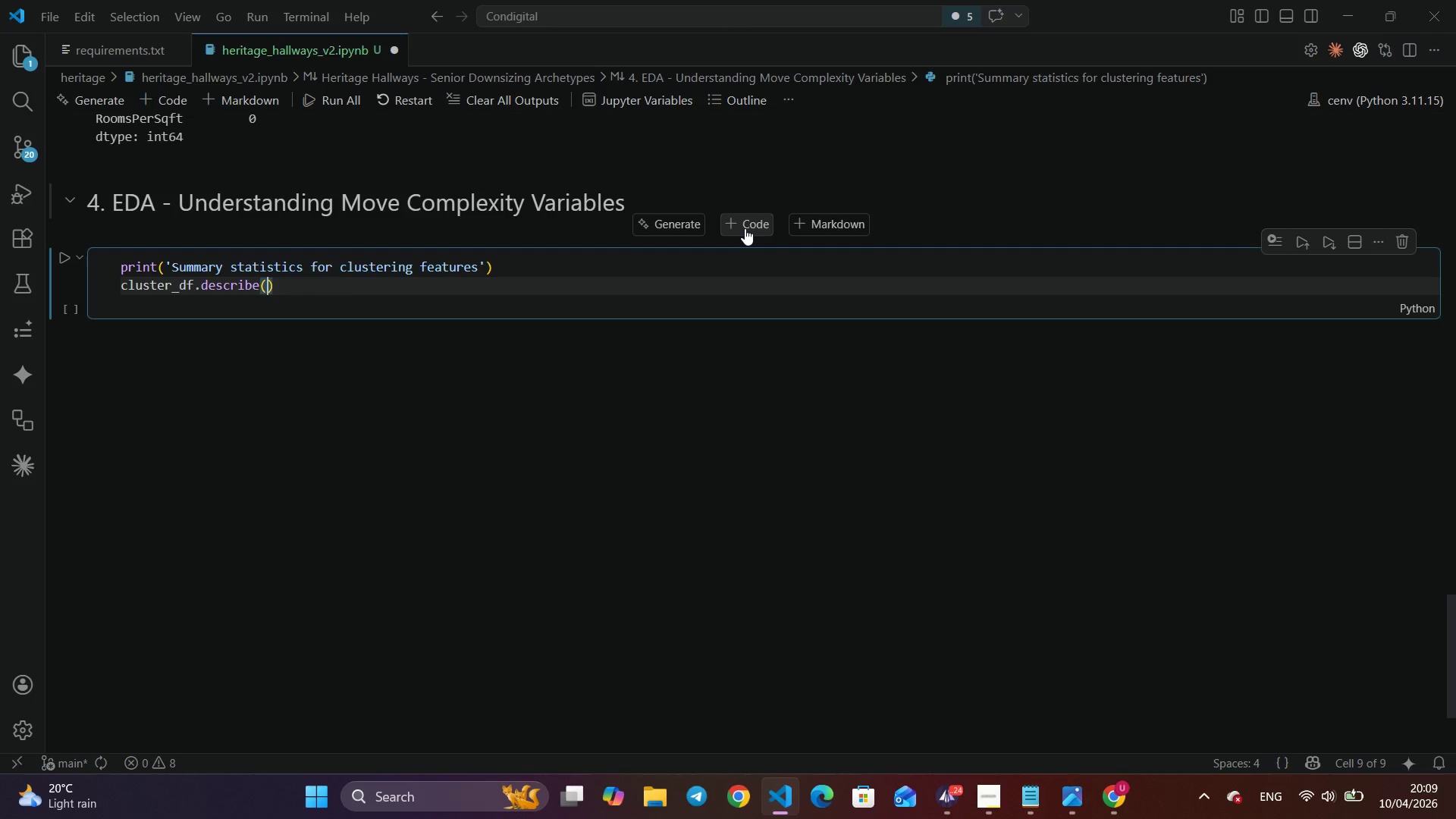 
key(ArrowRight)
 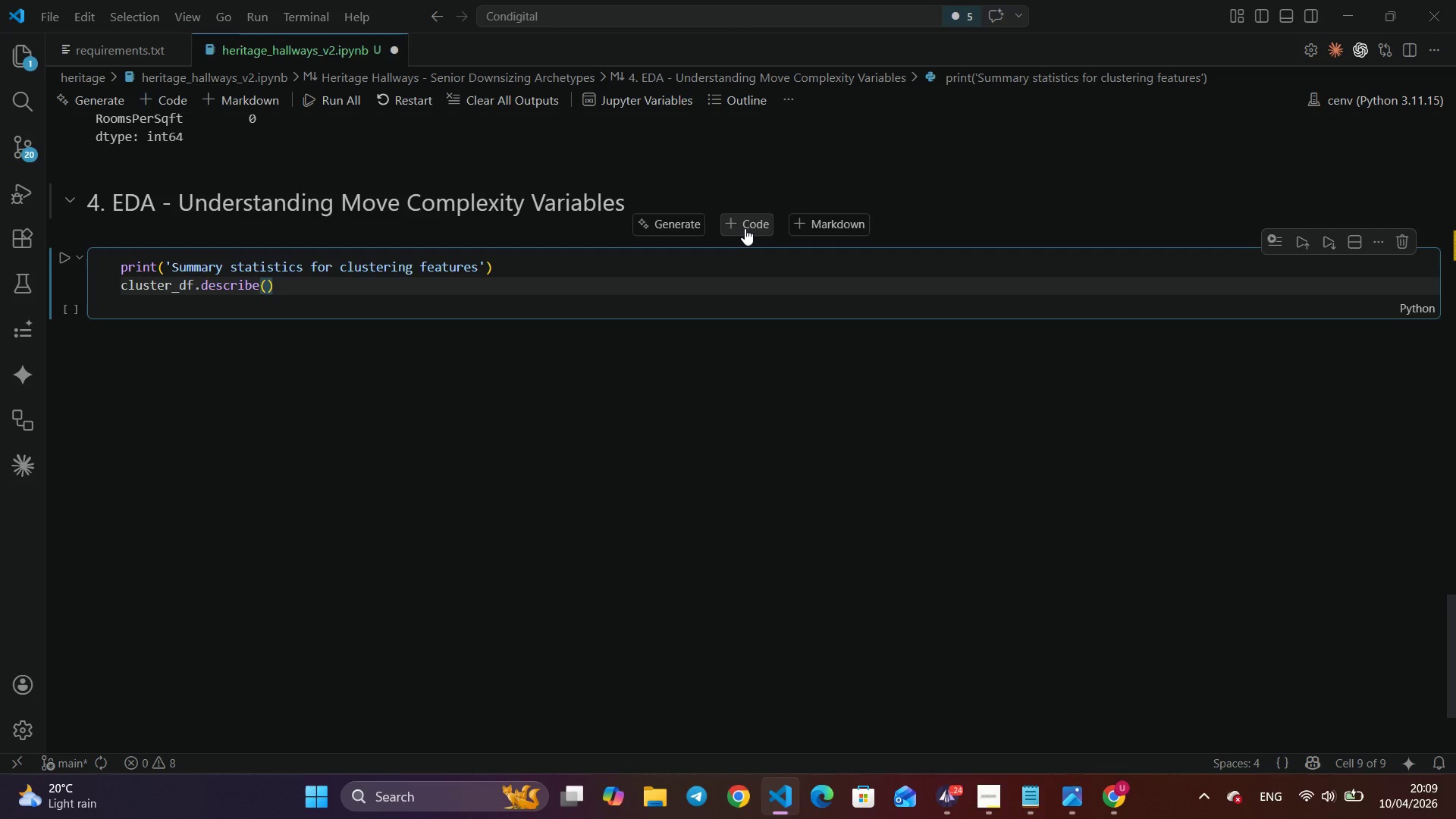 
type(.round(2)
 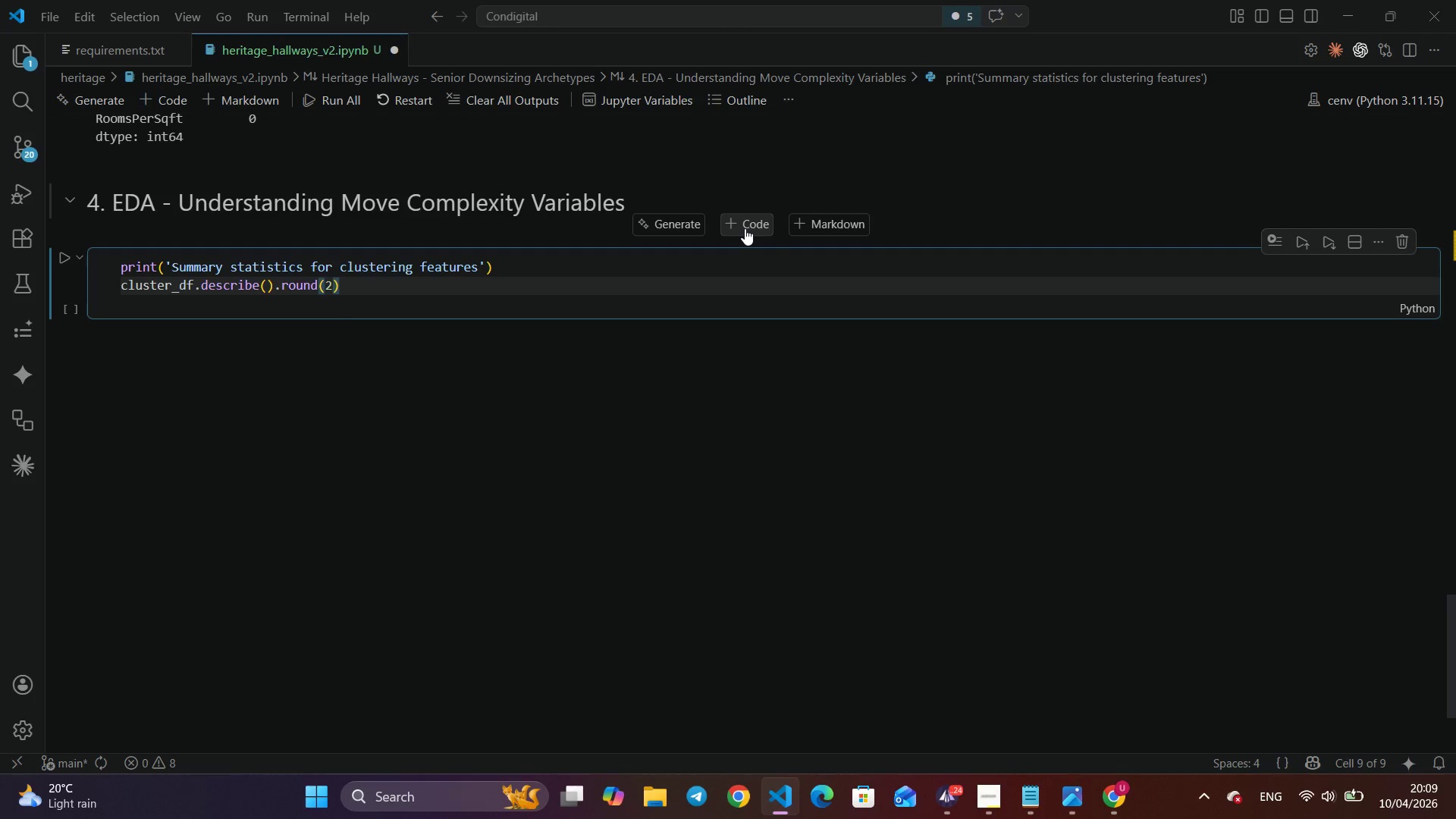 
key(ArrowRight)
 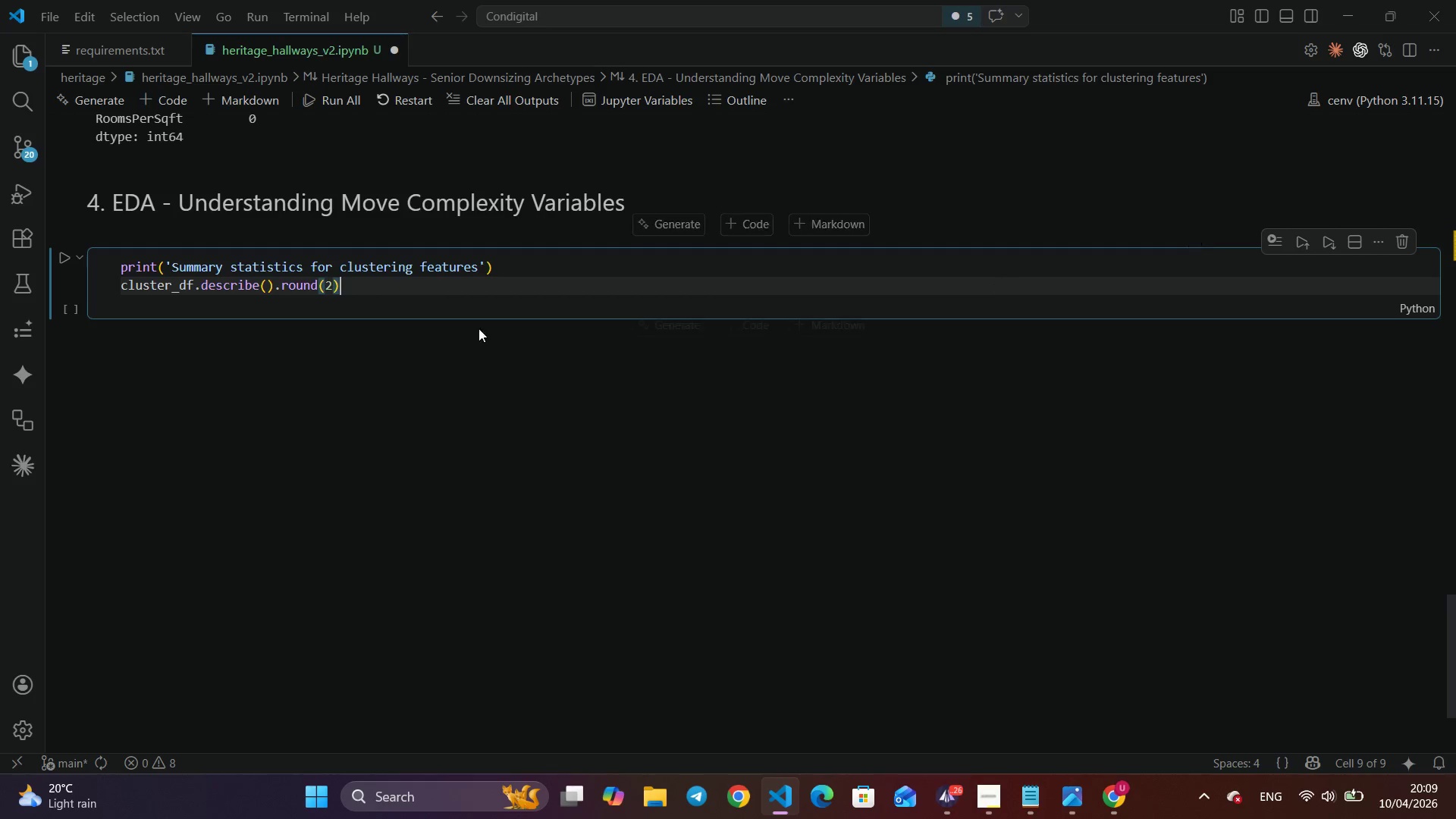 
left_click([67, 252])
 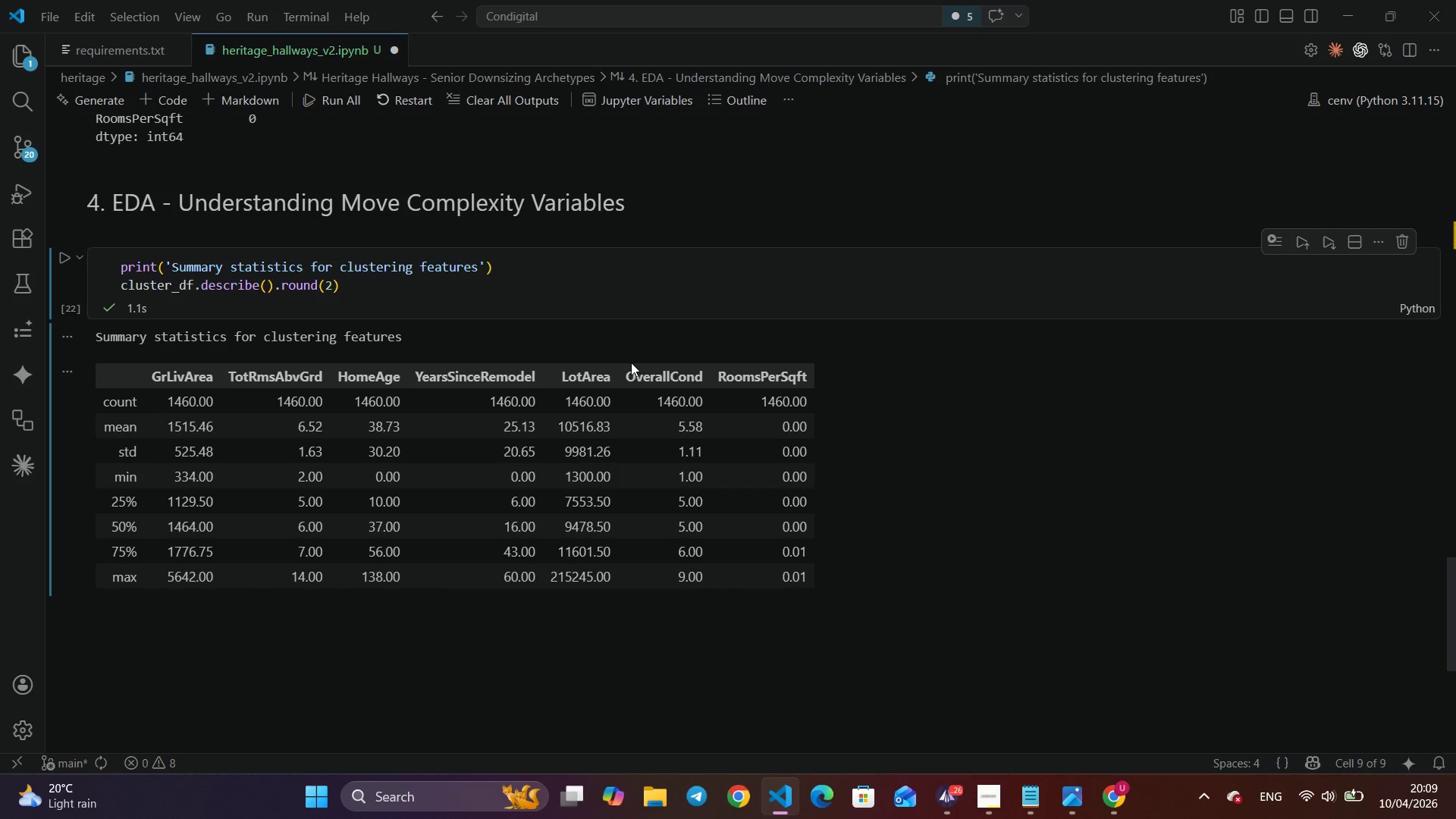 
scroll: coordinate [722, 366], scroll_direction: down, amount: 3.0
 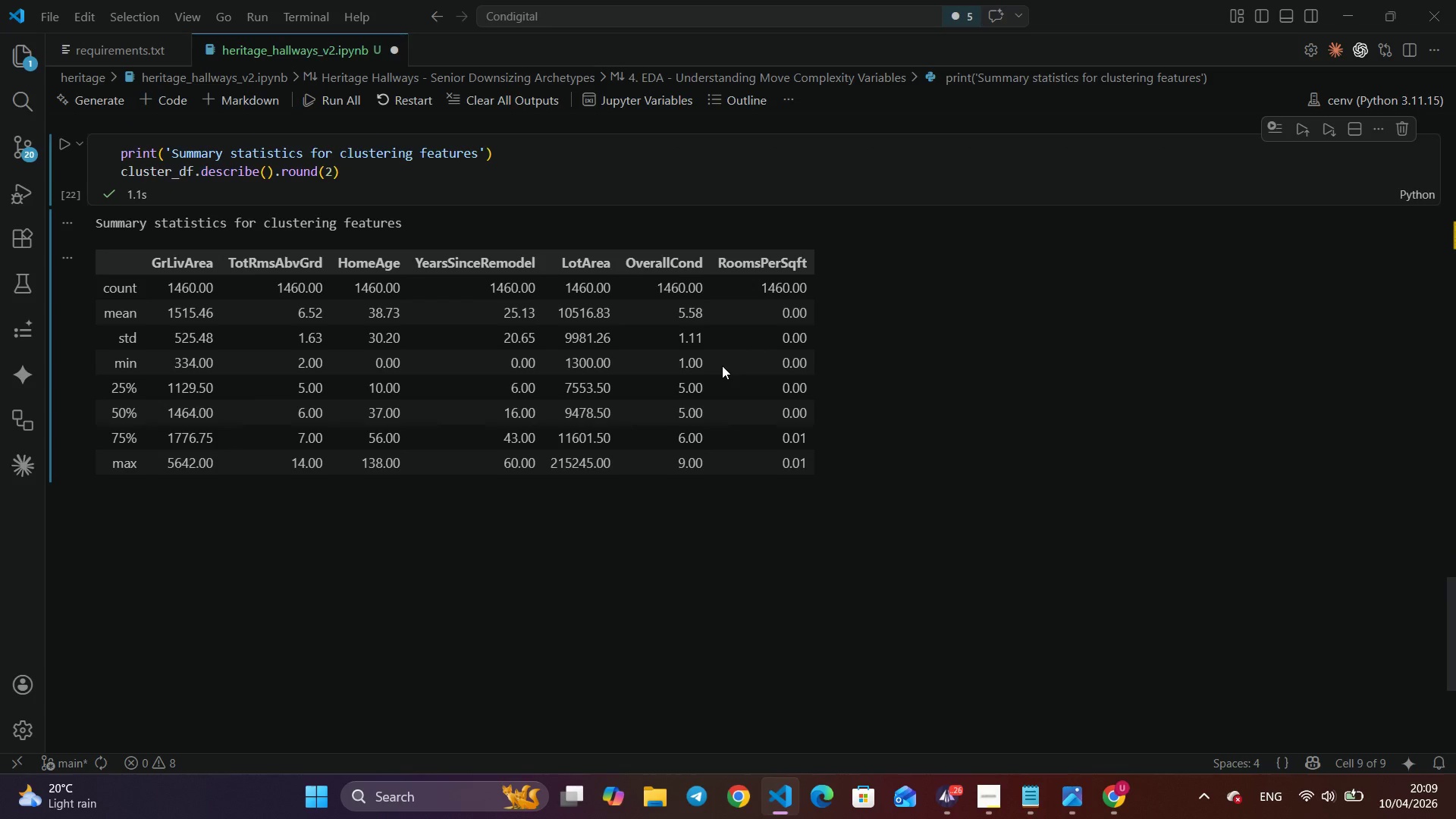 
wait(6.18)
 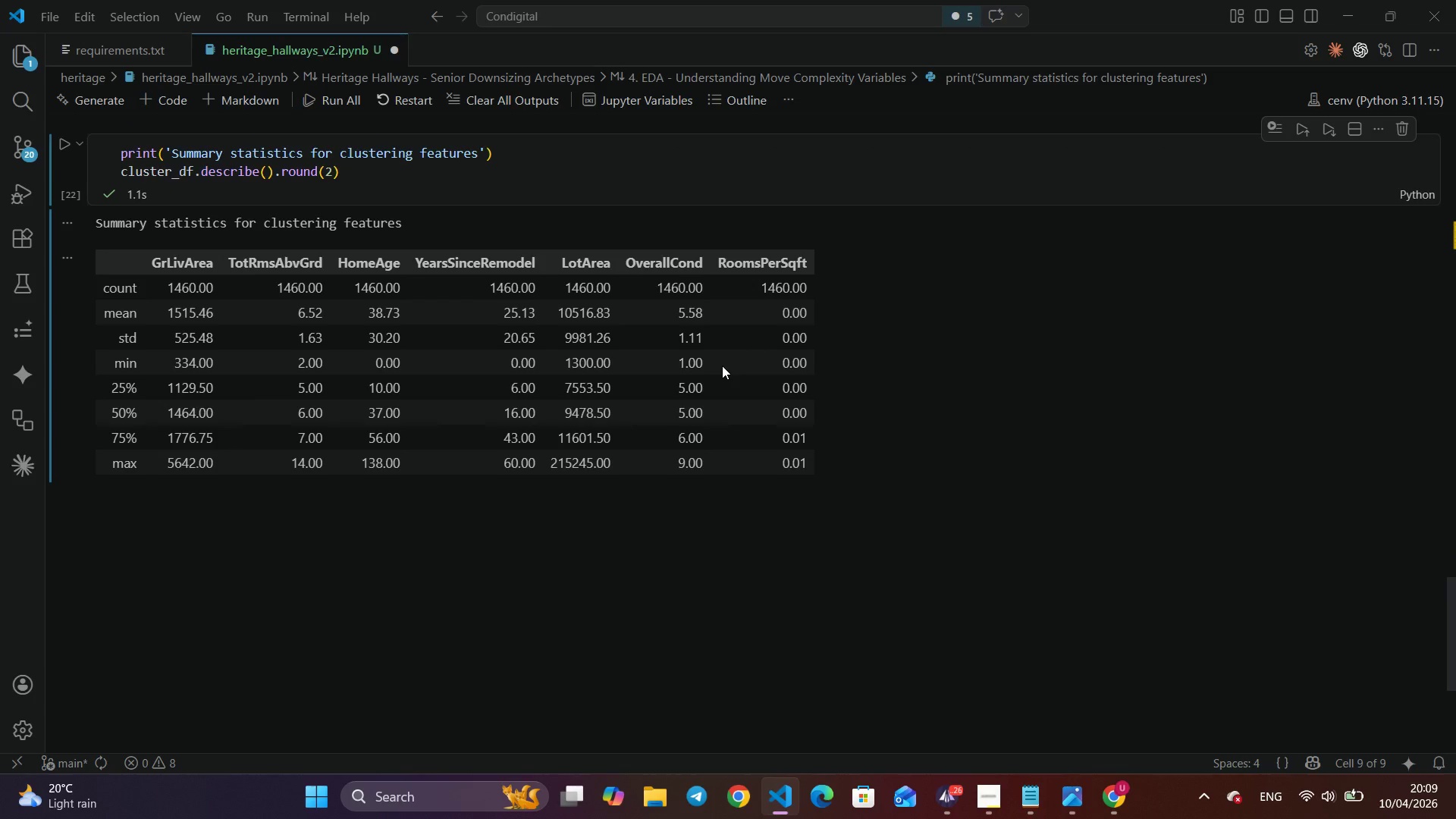 
scroll: coordinate [789, 354], scroll_direction: down, amount: 4.0
 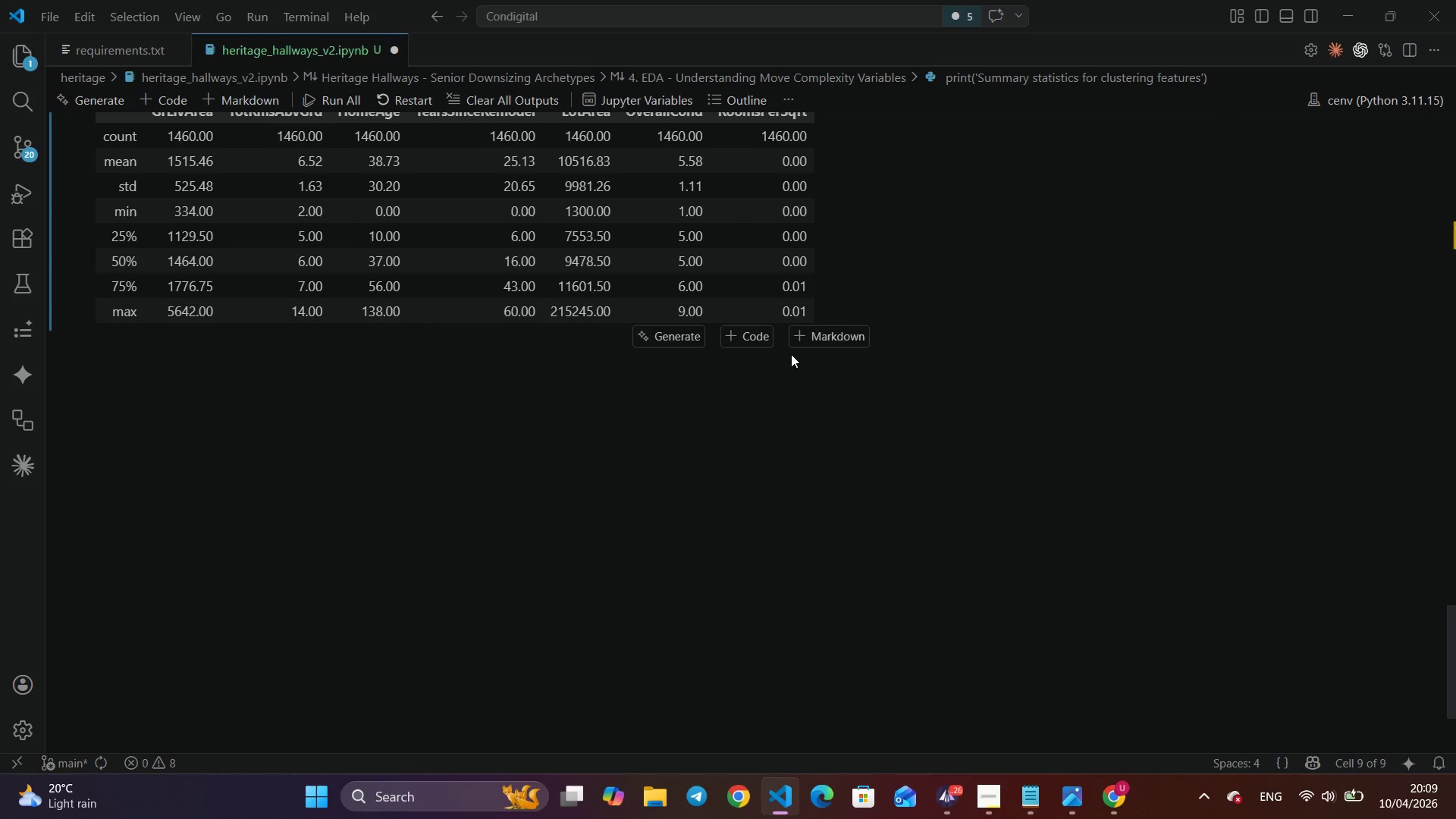 
left_click([748, 339])
 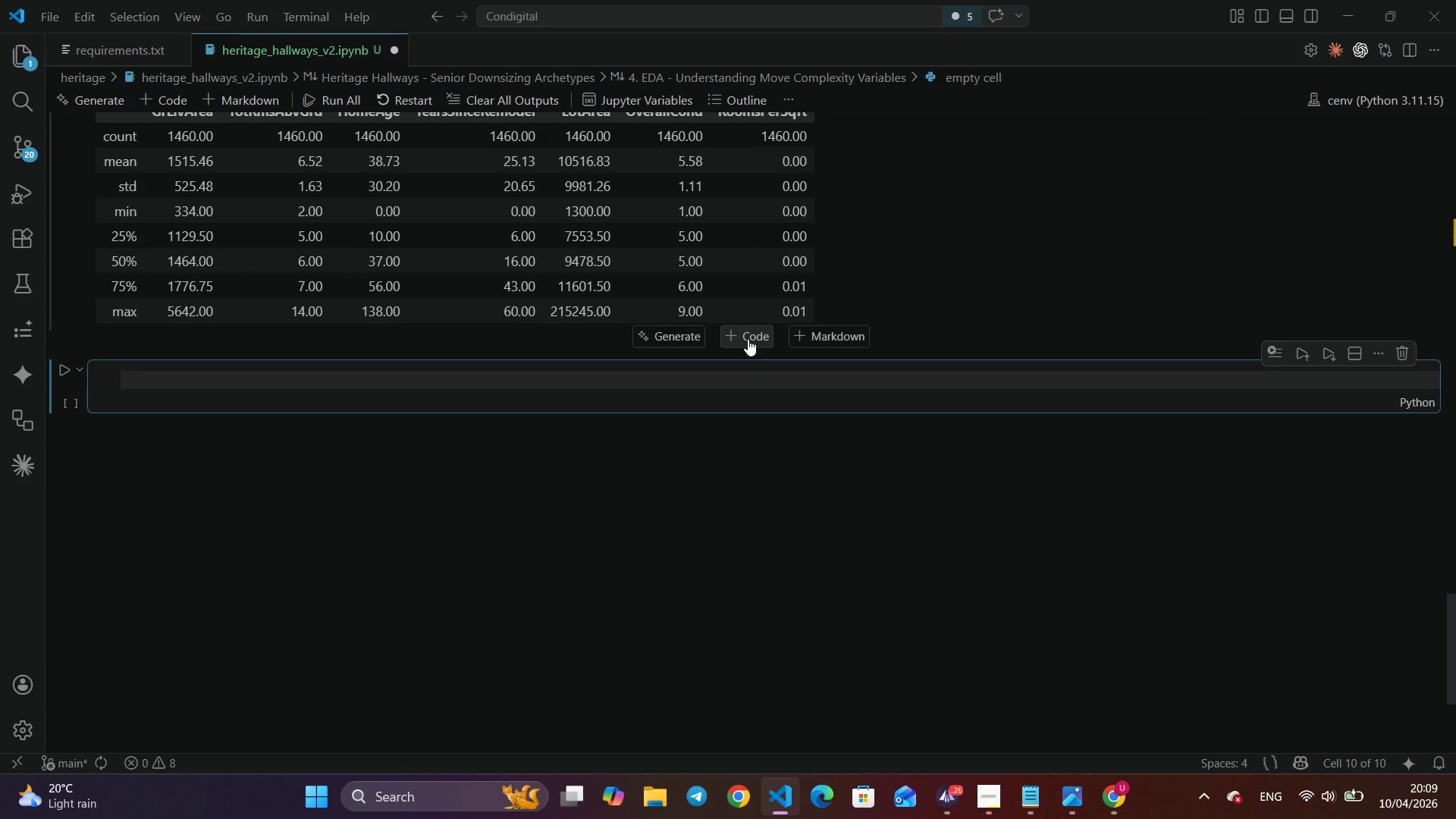 
type(# Distribution plots for all cll)
key(Backspace)
type(usterin features)
 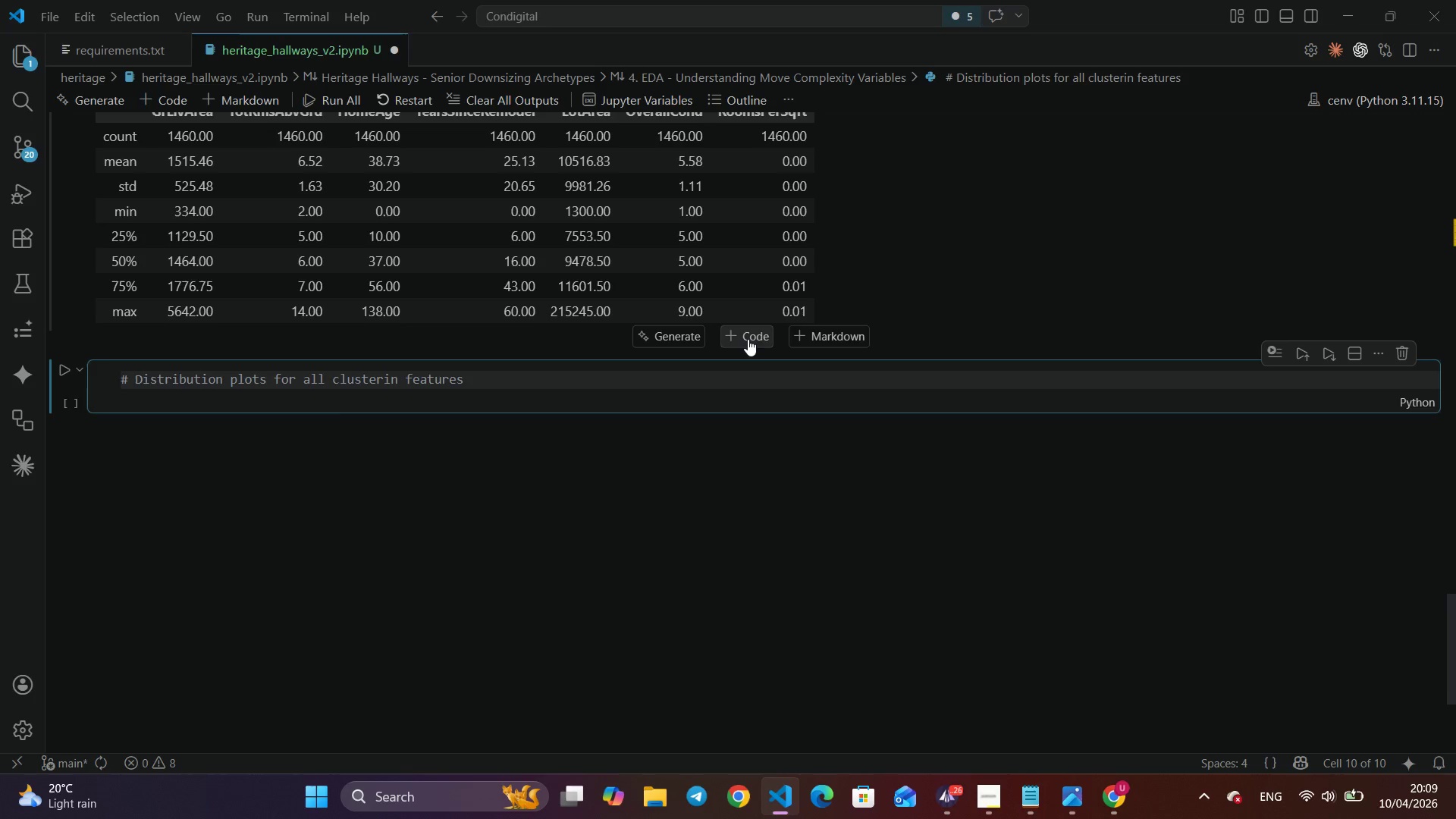 
key(Enter)
 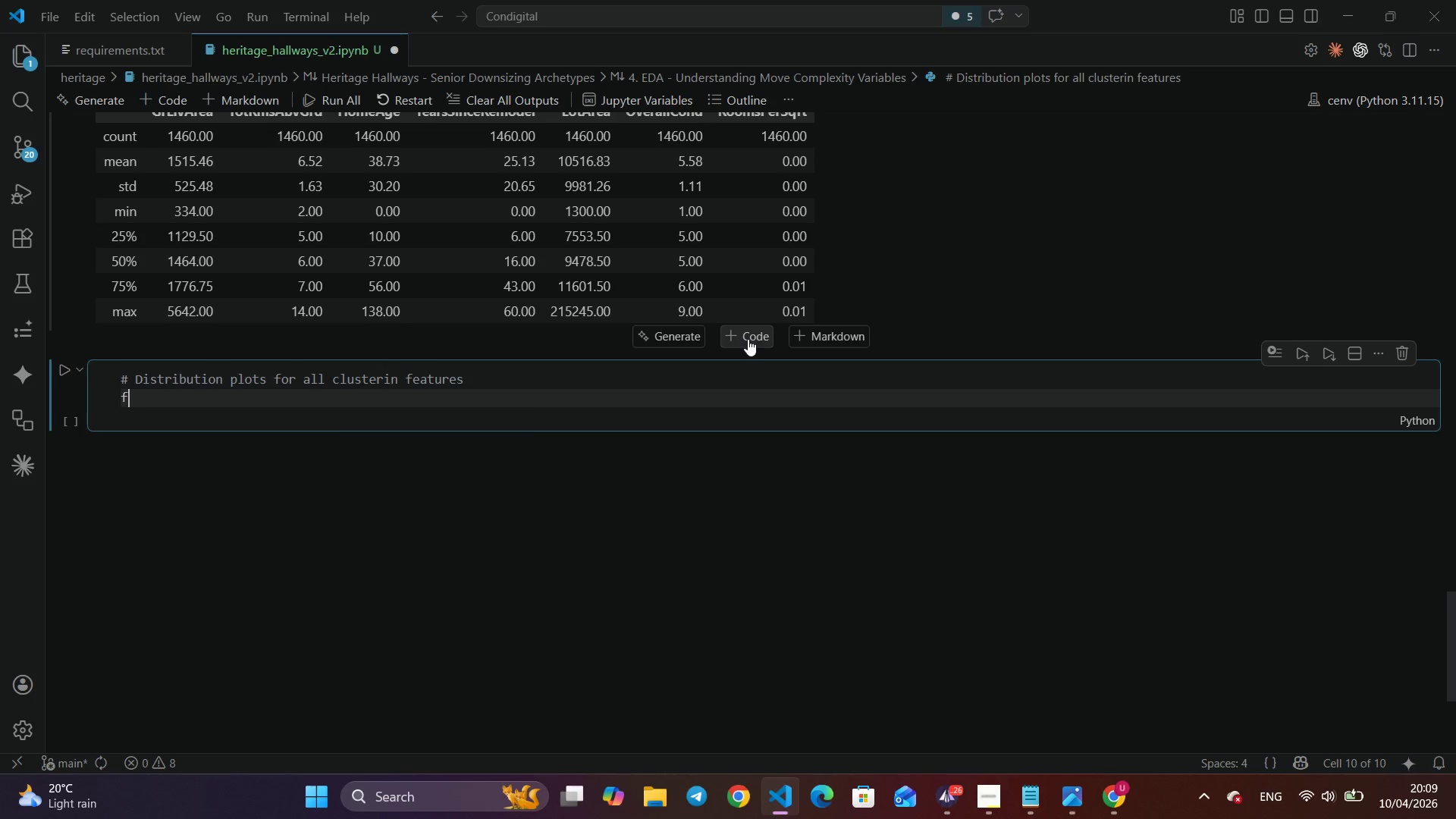 
type(figc)
key(Backspace)
type(, axes = plr.s)
key(Backspace)
key(Backspace)
key(Backspace)
type(t.subplors)
key(Backspace)
key(Backspace)
type(ts)
 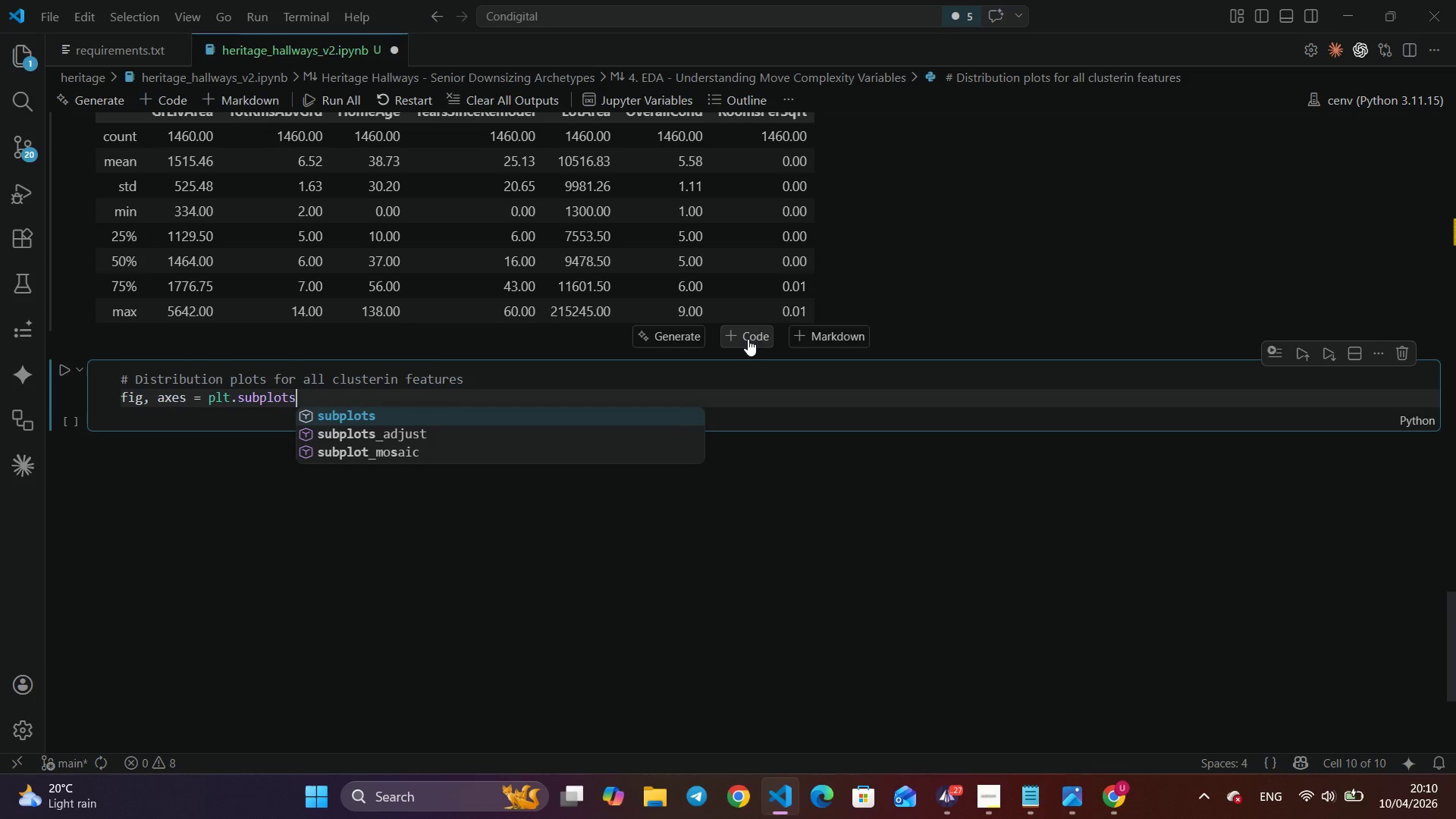 
key(Enter)
 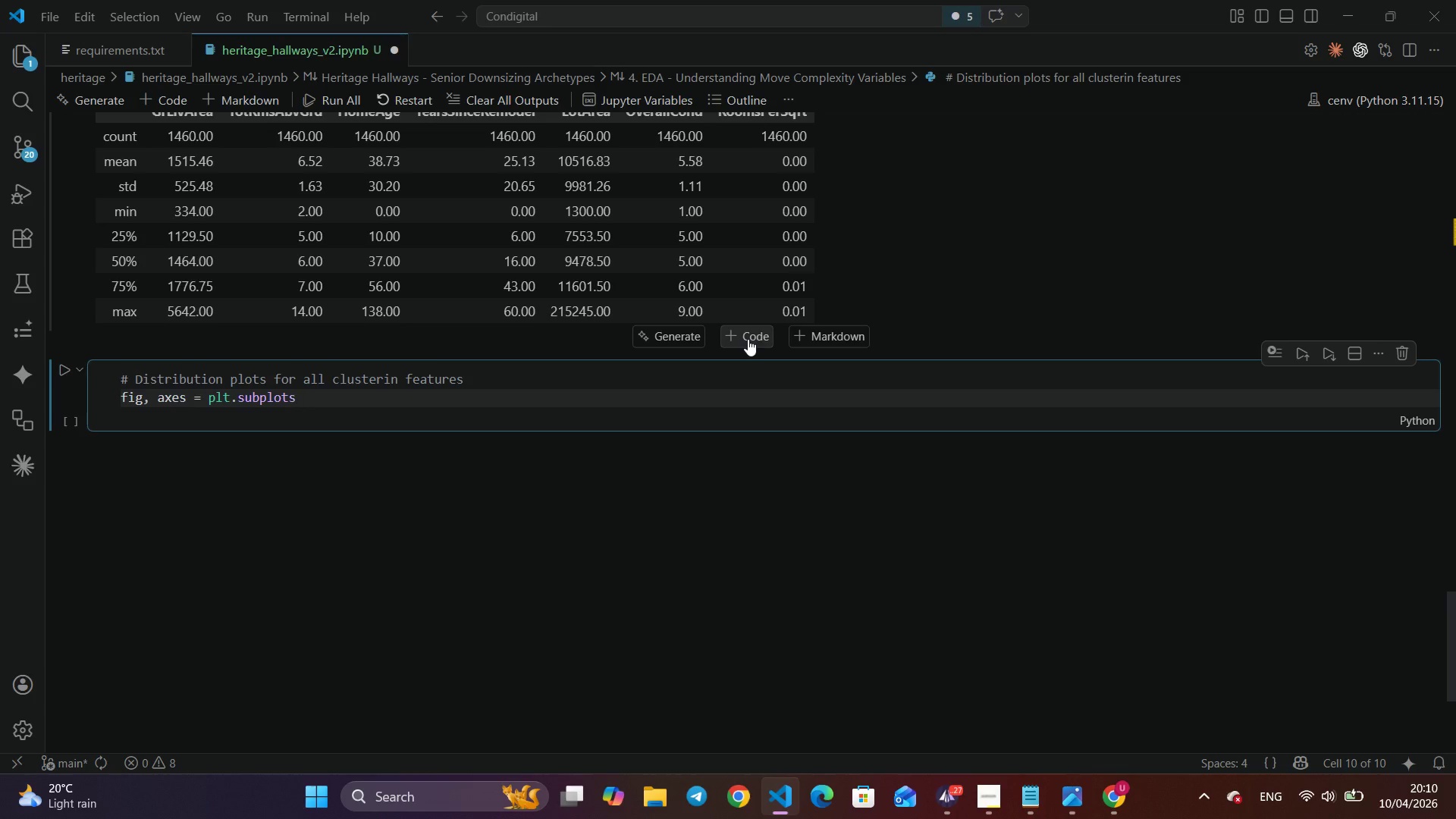 
type((2, 4, figz)
key(Backspace)
type(size+)
key(Backspace)
type(=(15, 7)
 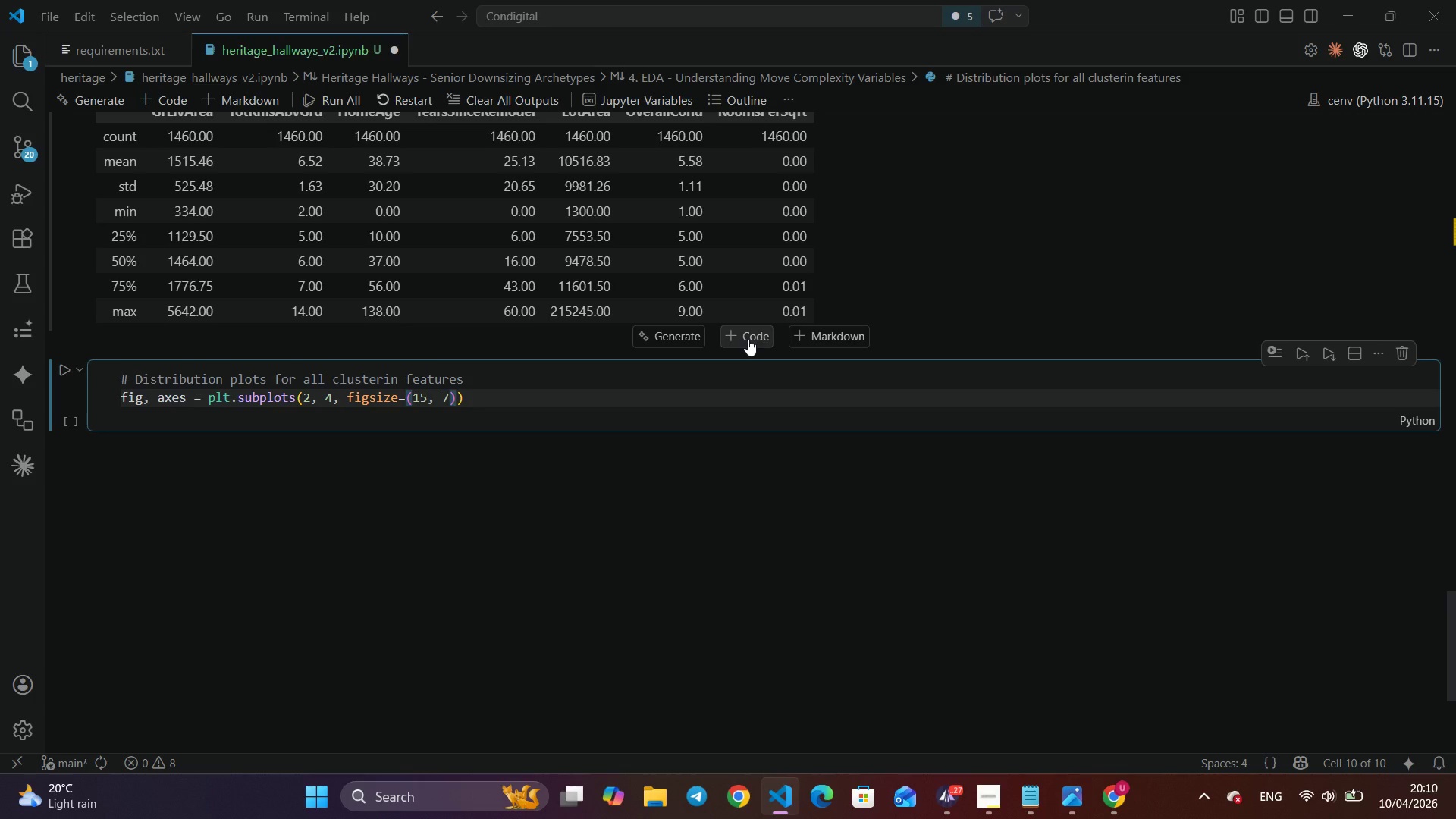 
key(ArrowRight)
 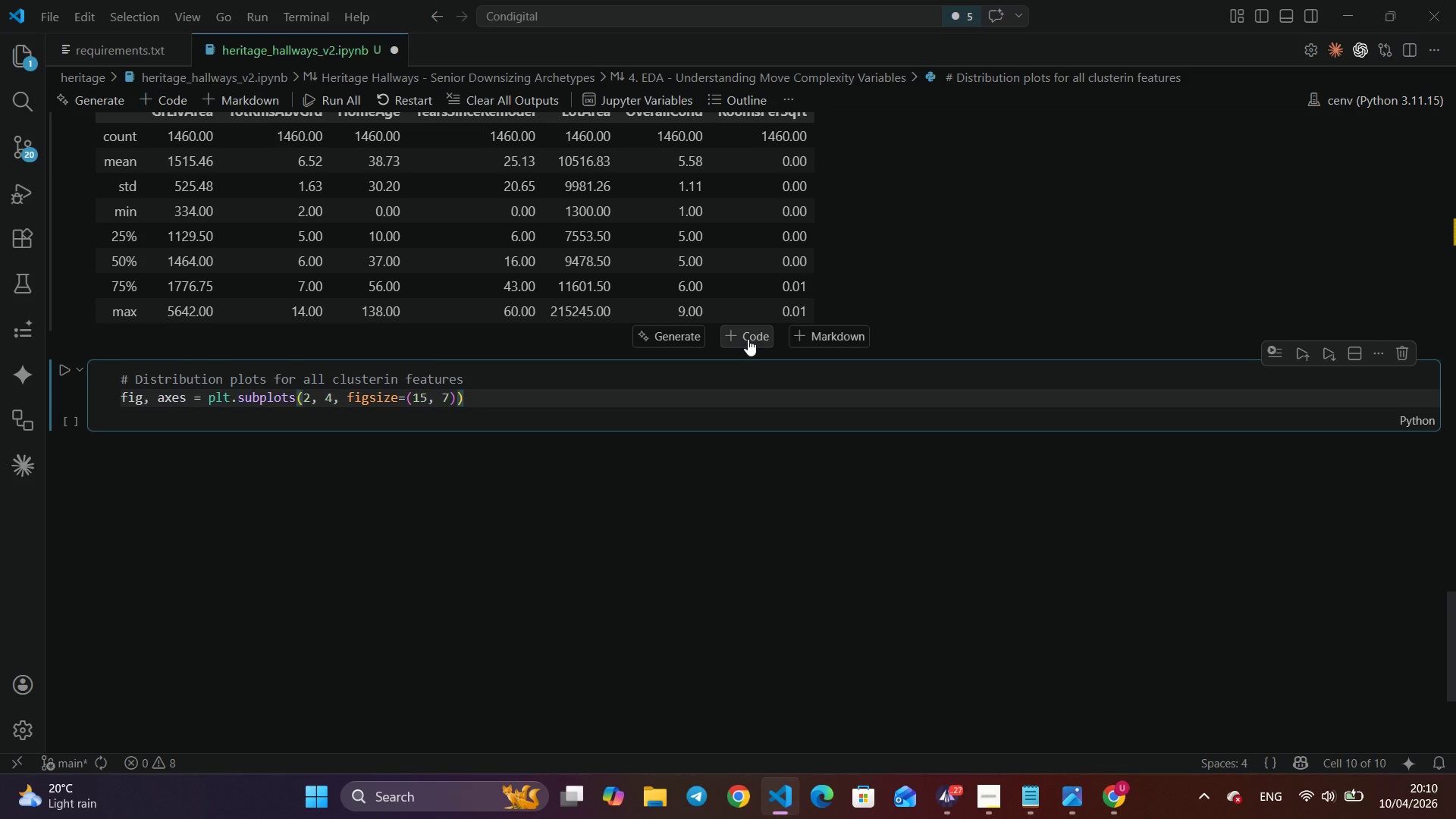 
key(ArrowRight)
 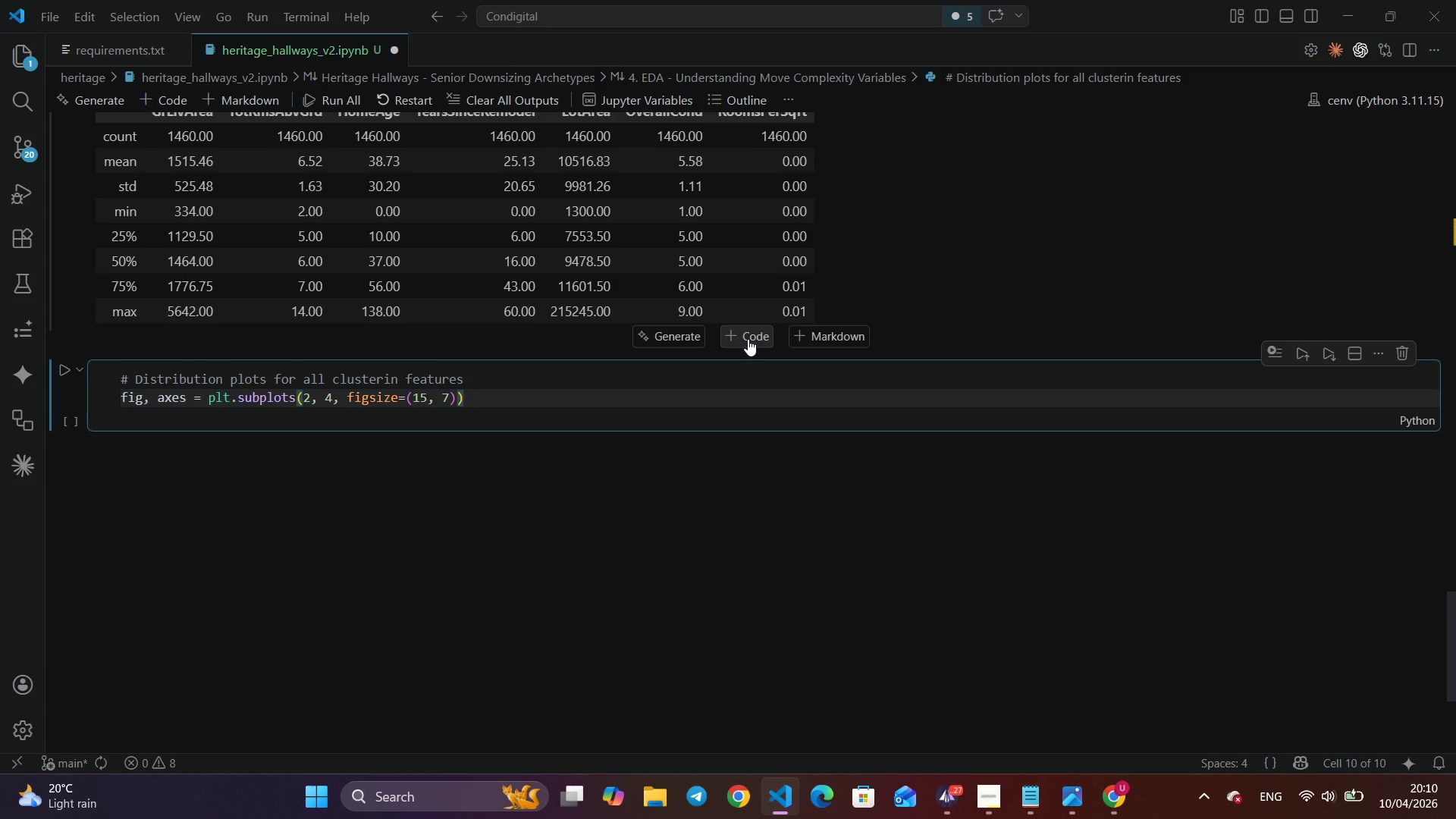 
key(Enter)
 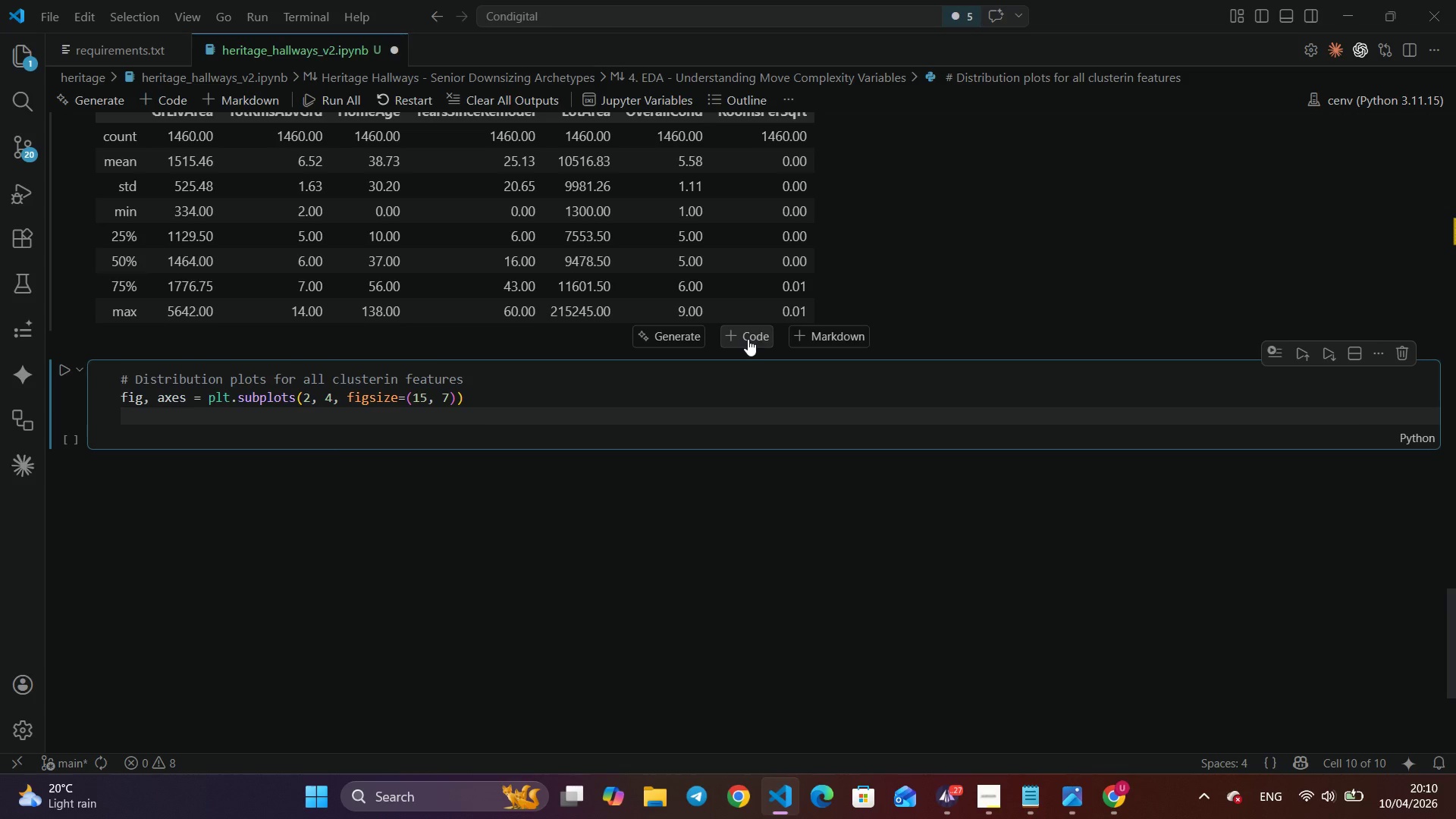 
type(axes = axe)
 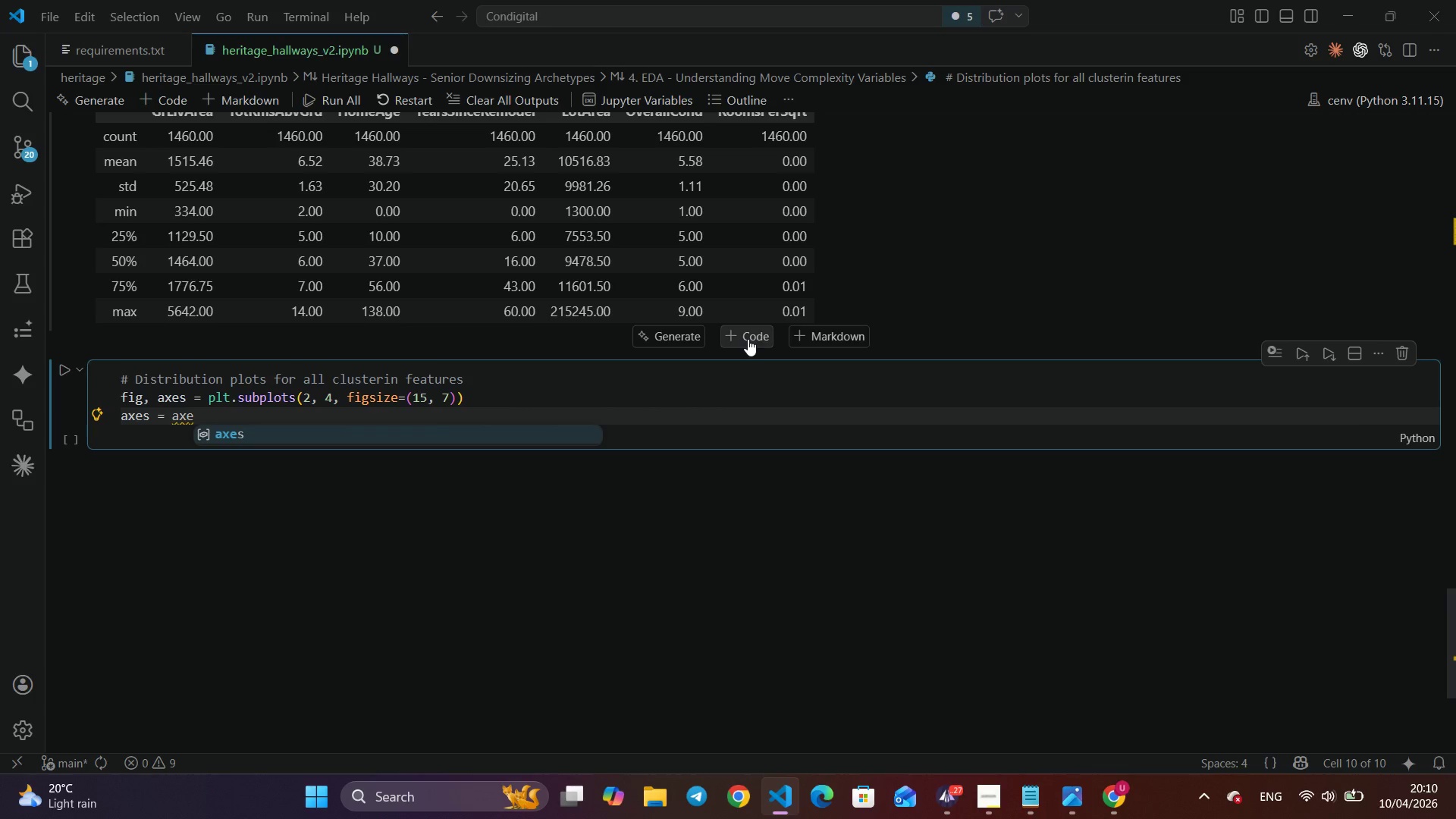 
key(Enter)
 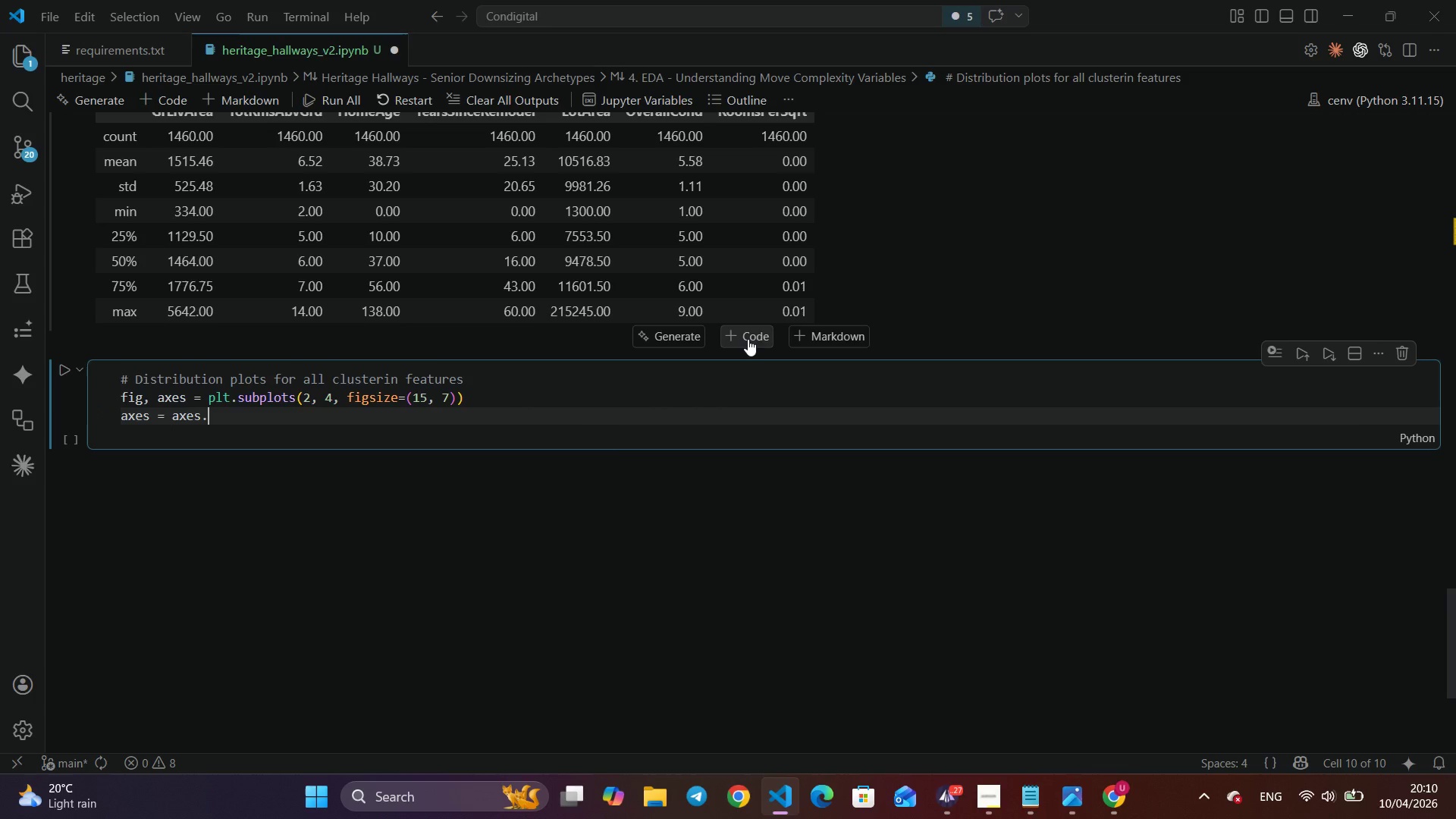 
type(.flt)
key(Backspace)
type(atten)
 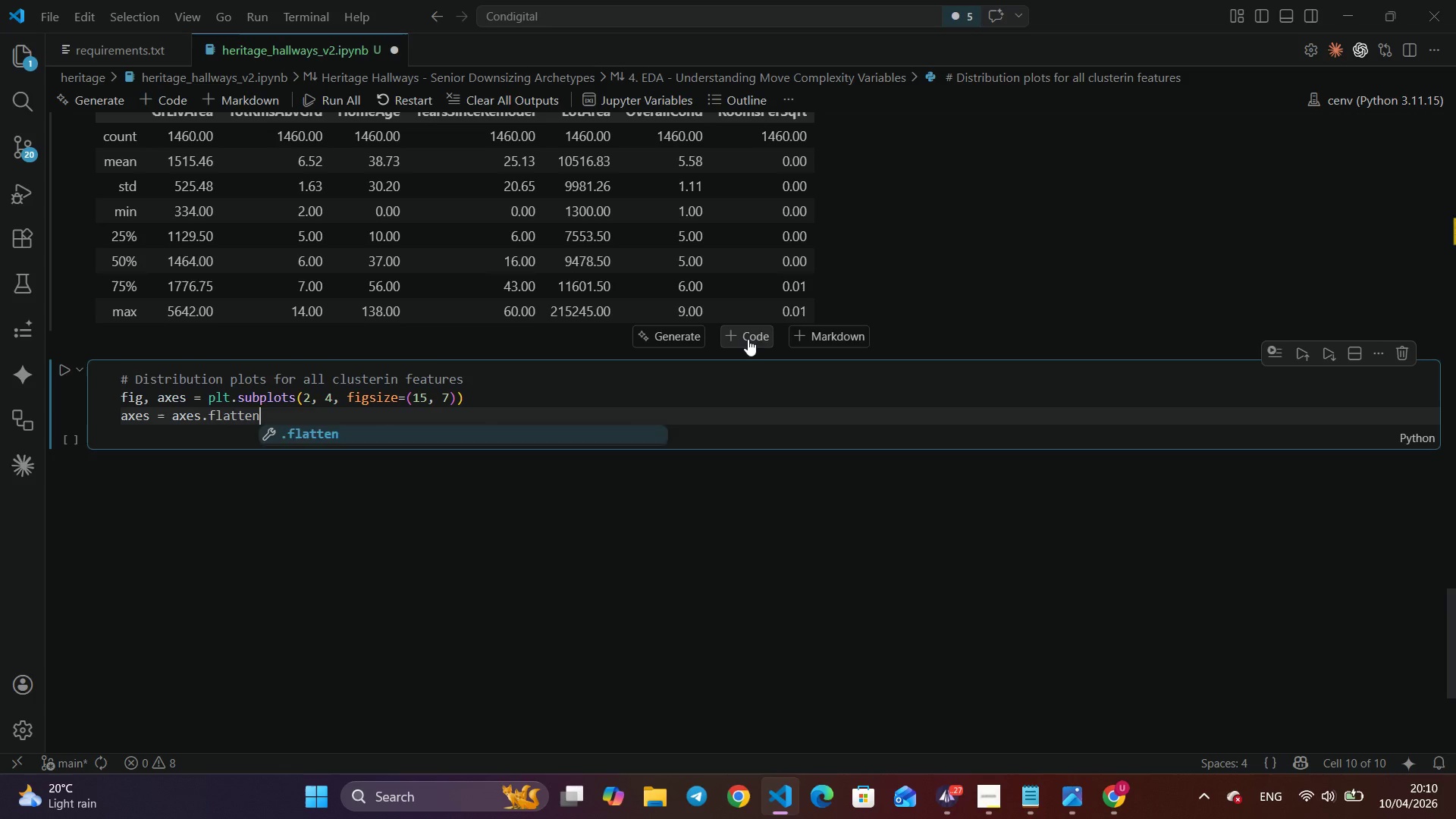 
key(Enter)
 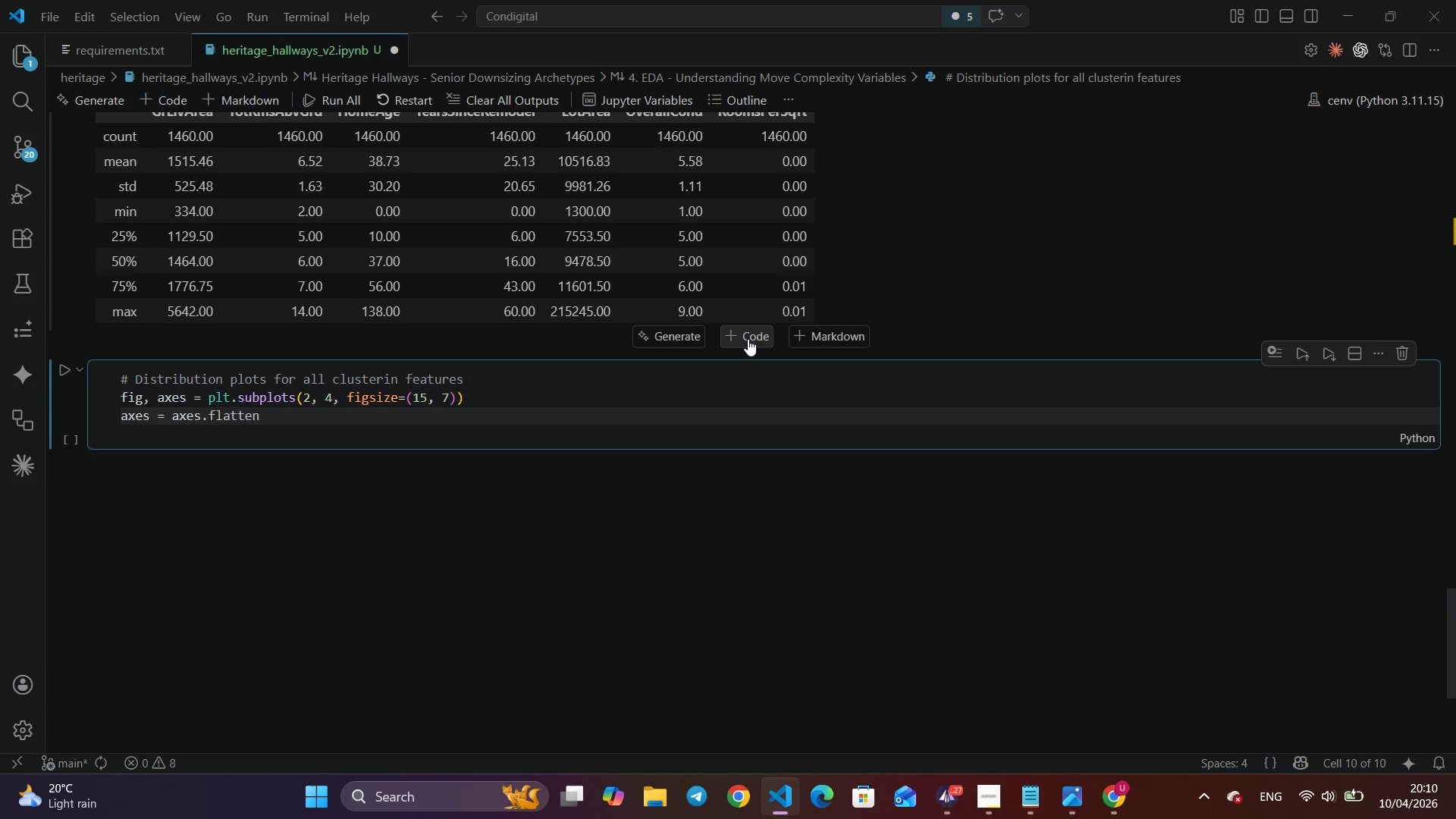 
key(Shift+9)
 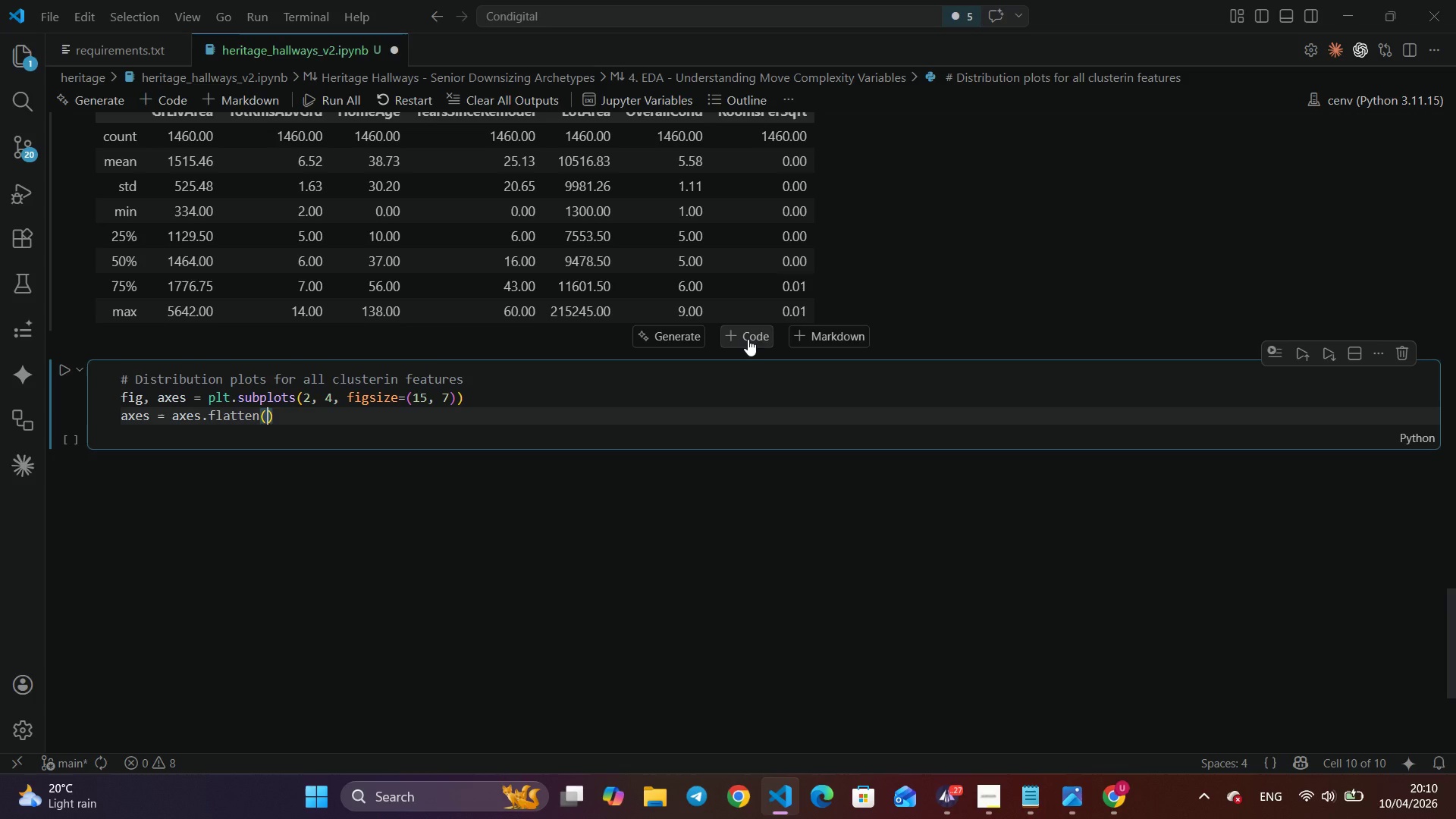 
key(ArrowRight)
 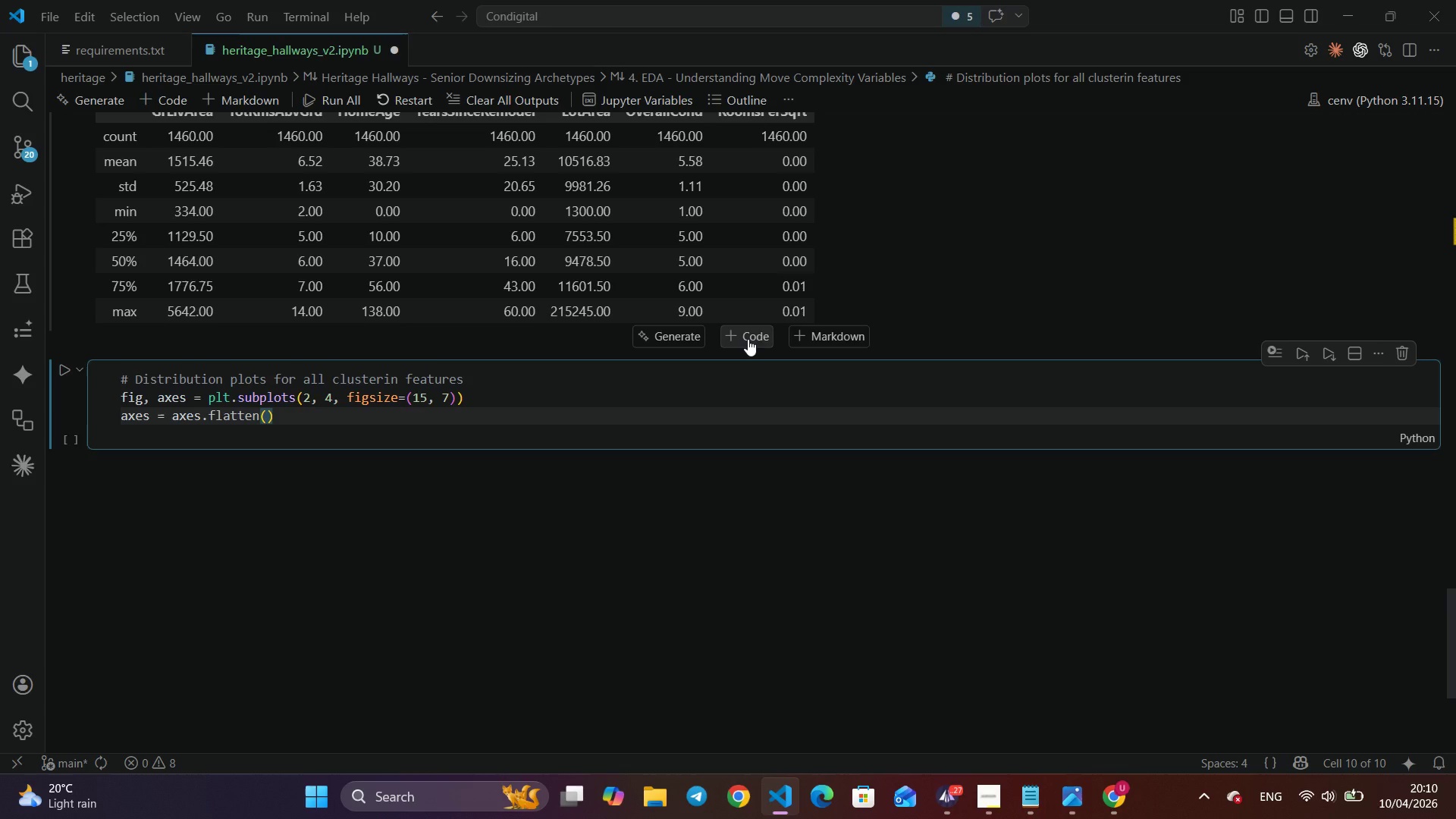 
key(Enter)
 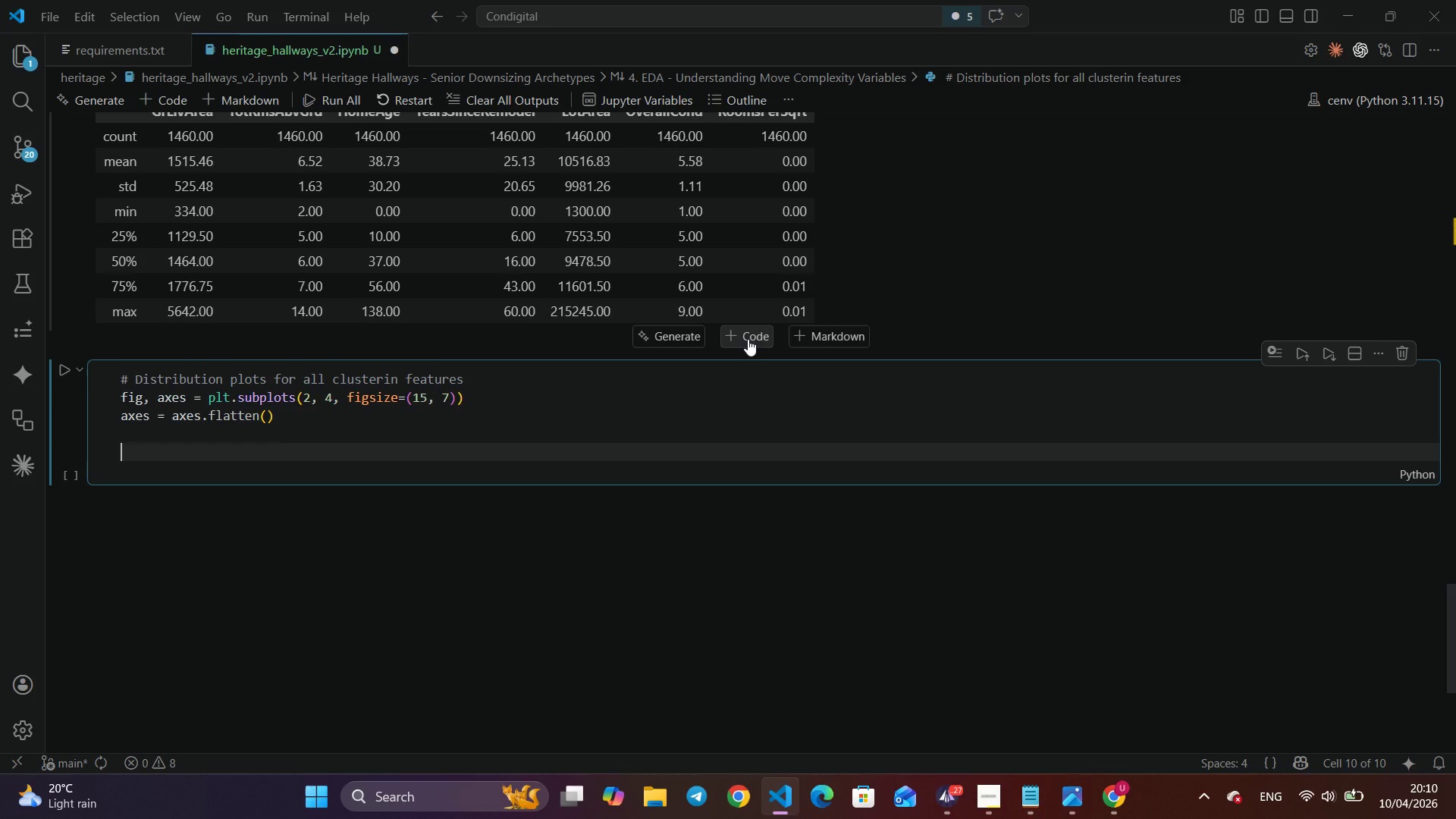 
key(Enter)
 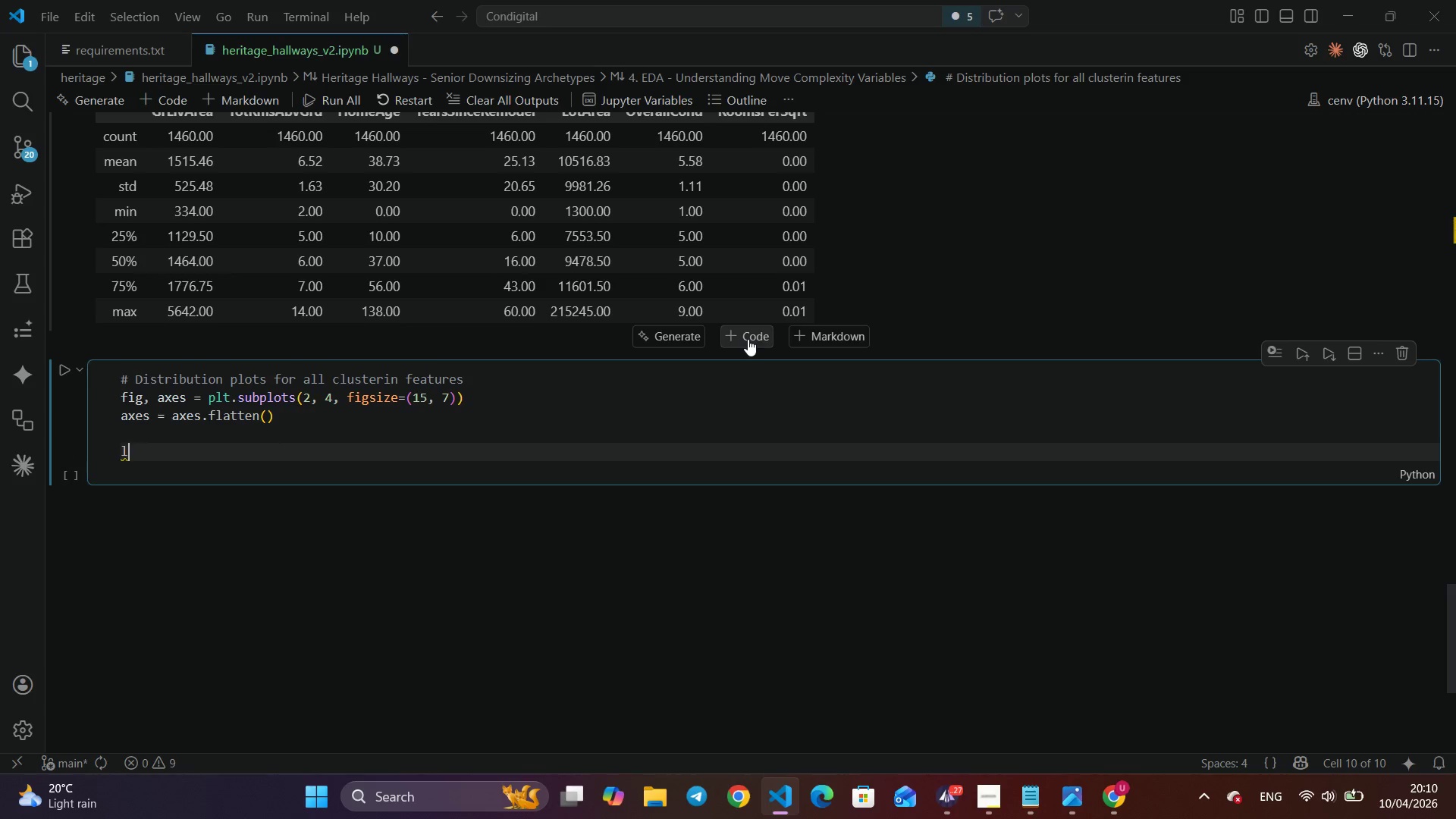 
type(labels = ['Lib)
key(Backspace)
type(ving Area)
 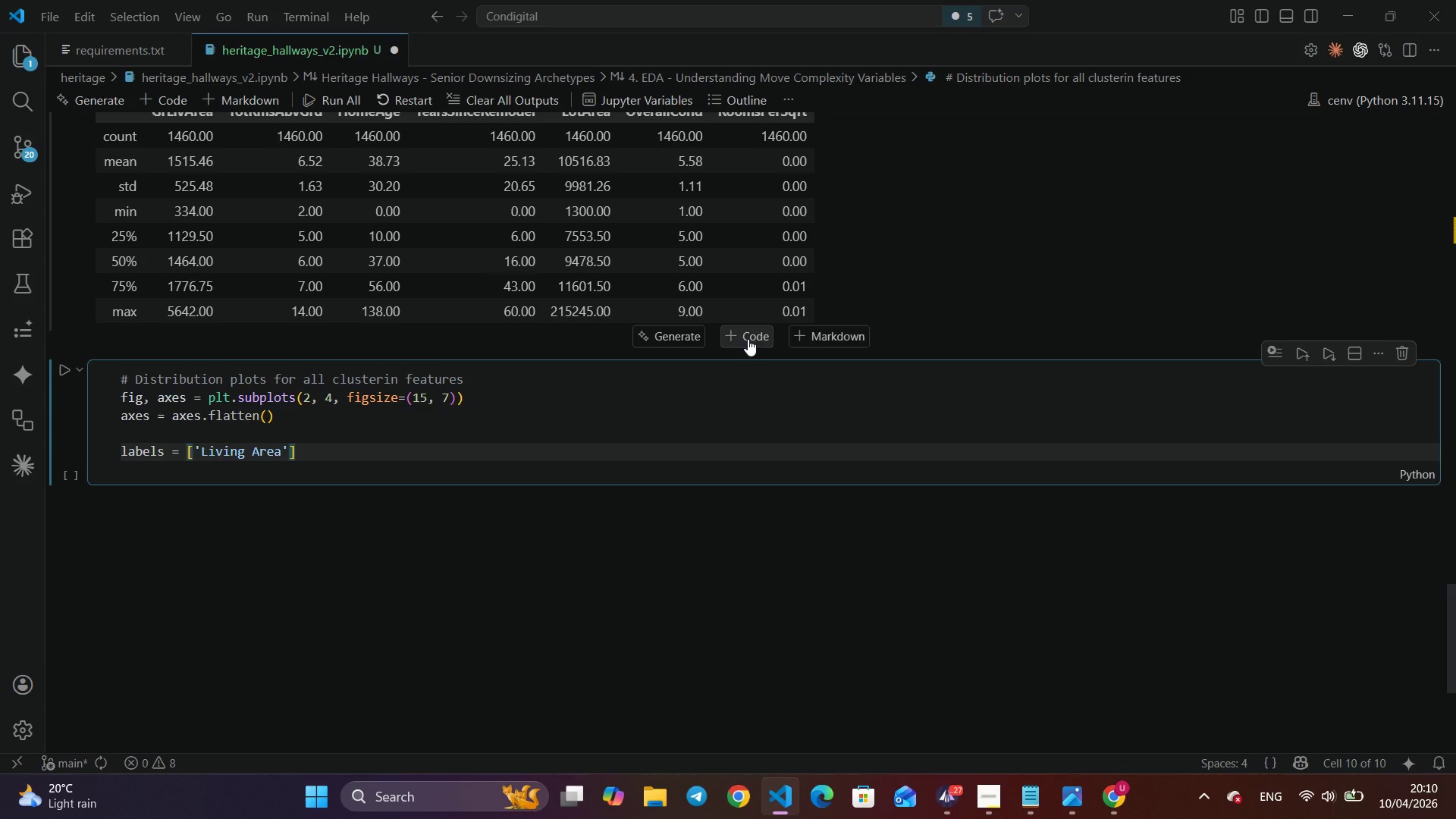 
key(Shift+9)
 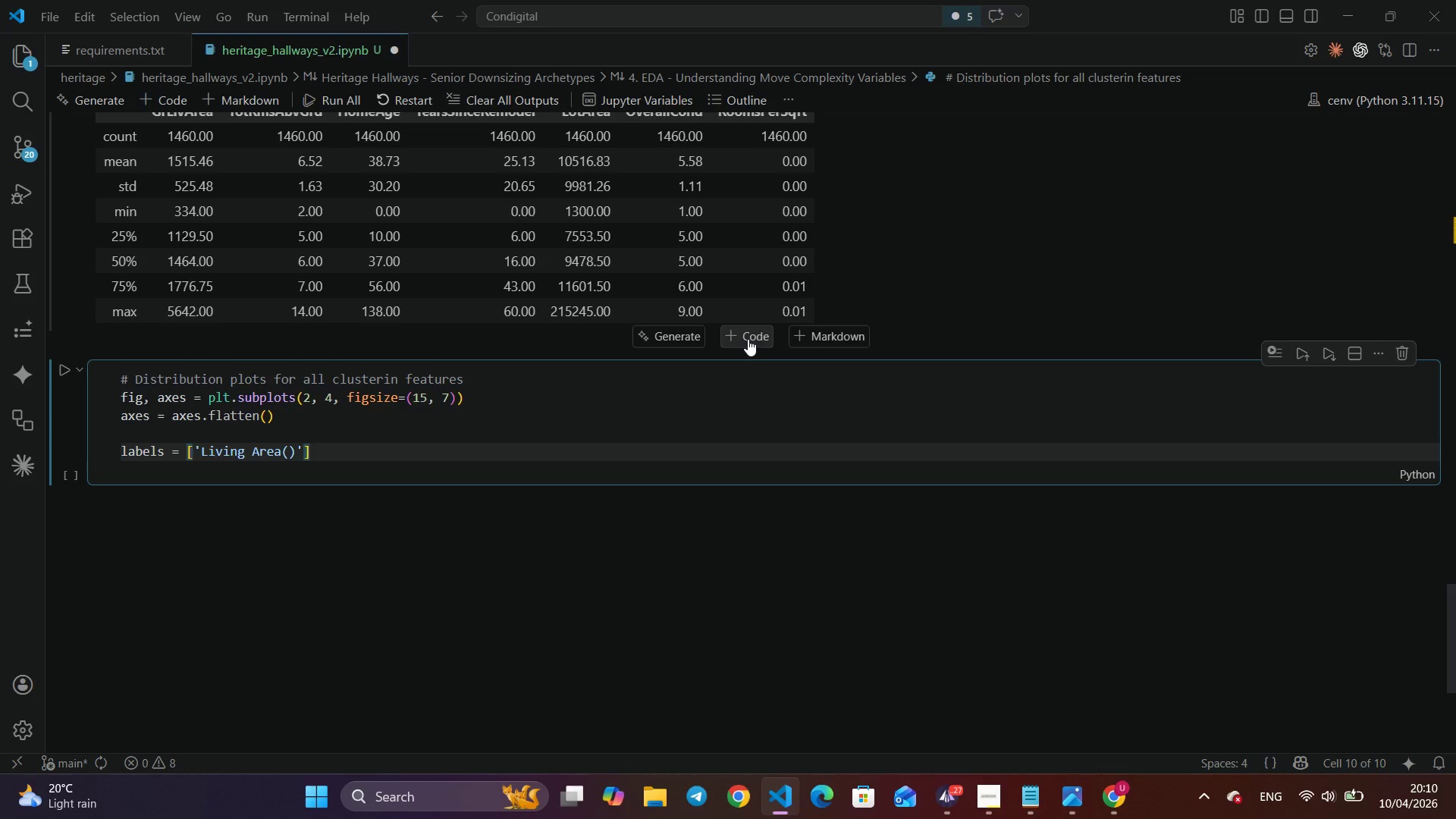 
key(ArrowLeft)
 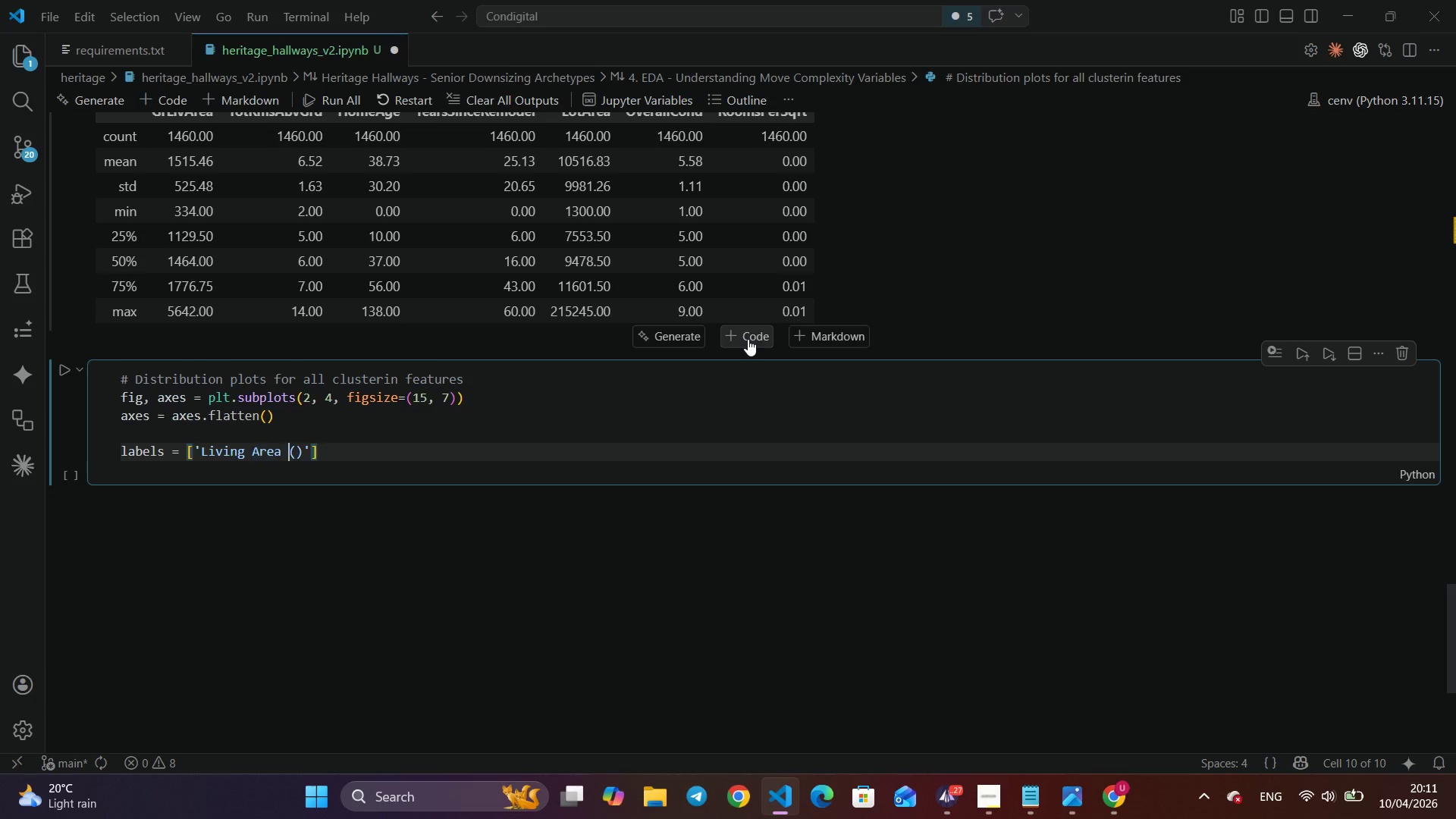 
key(Space)
 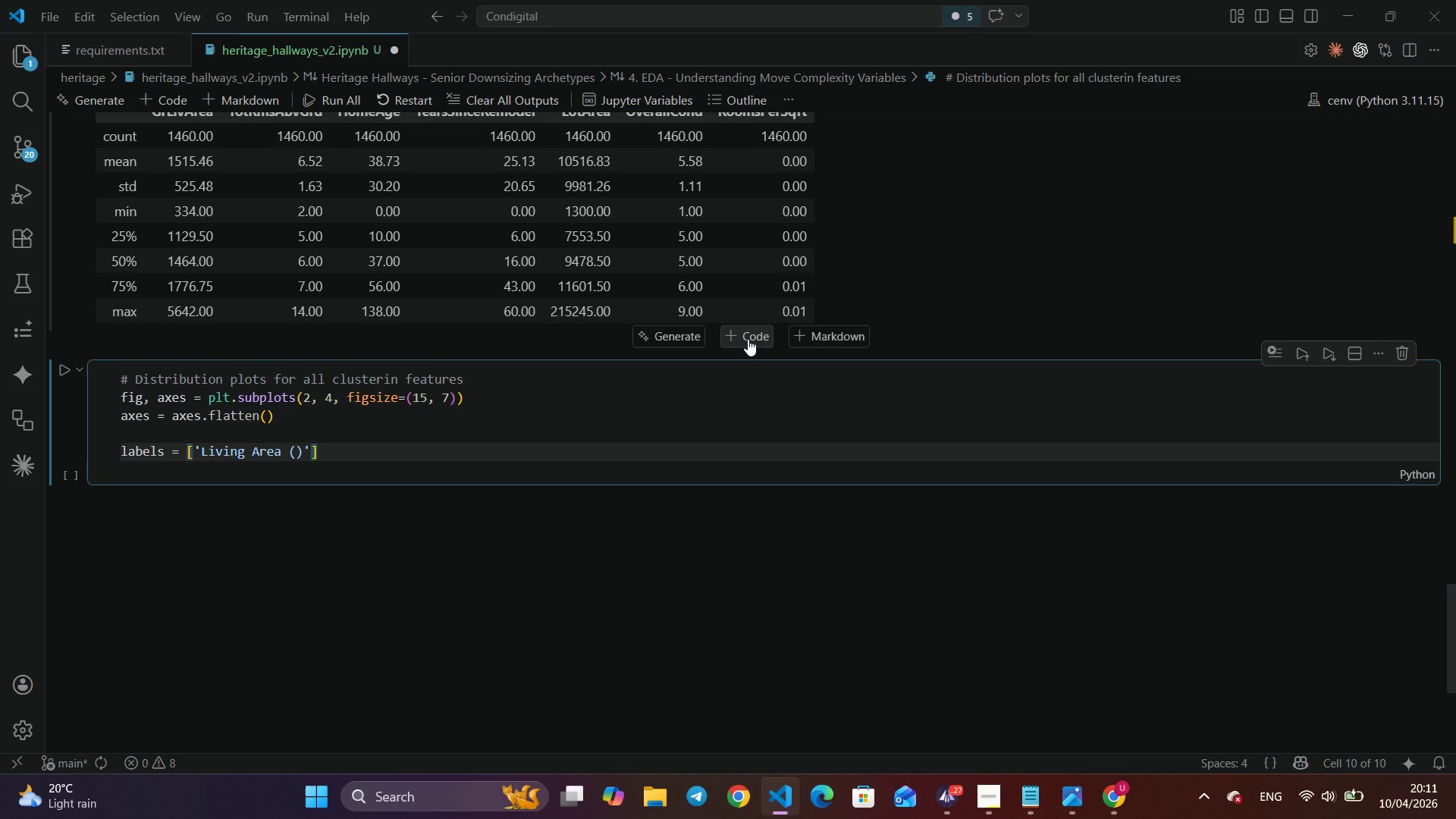 
key(ArrowRight)
 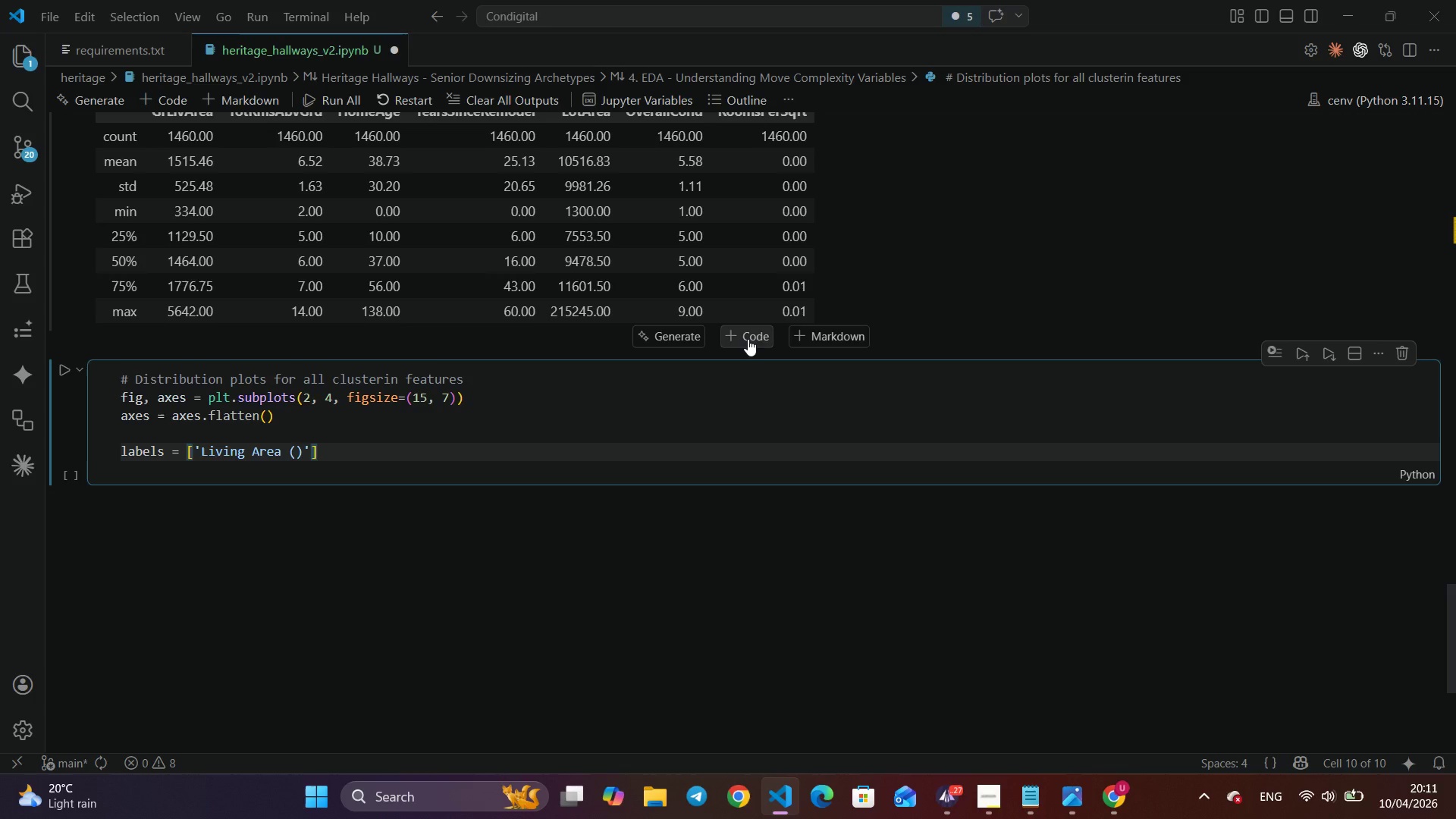 
type(sq ft)
 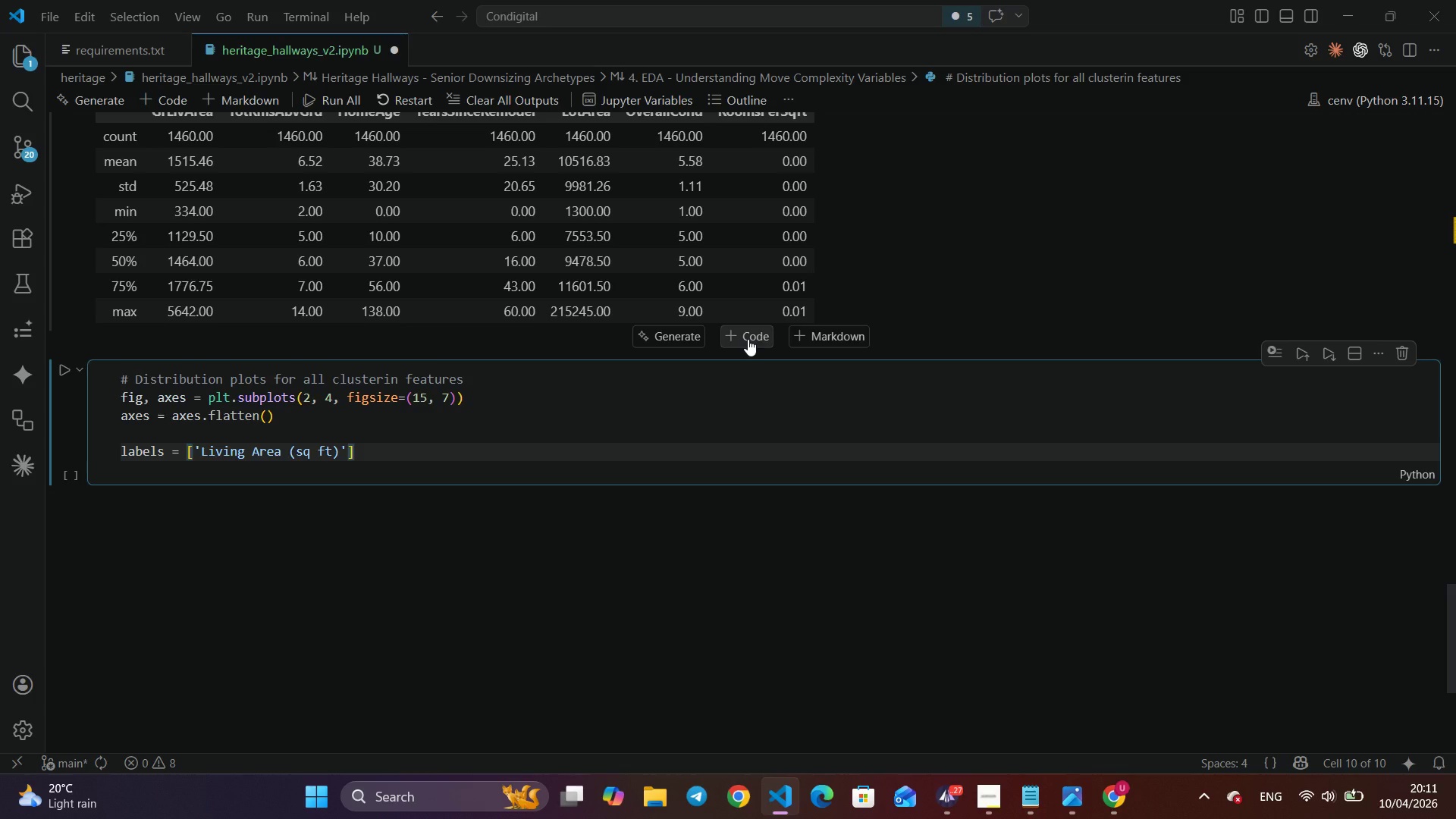 
key(ArrowRight)
 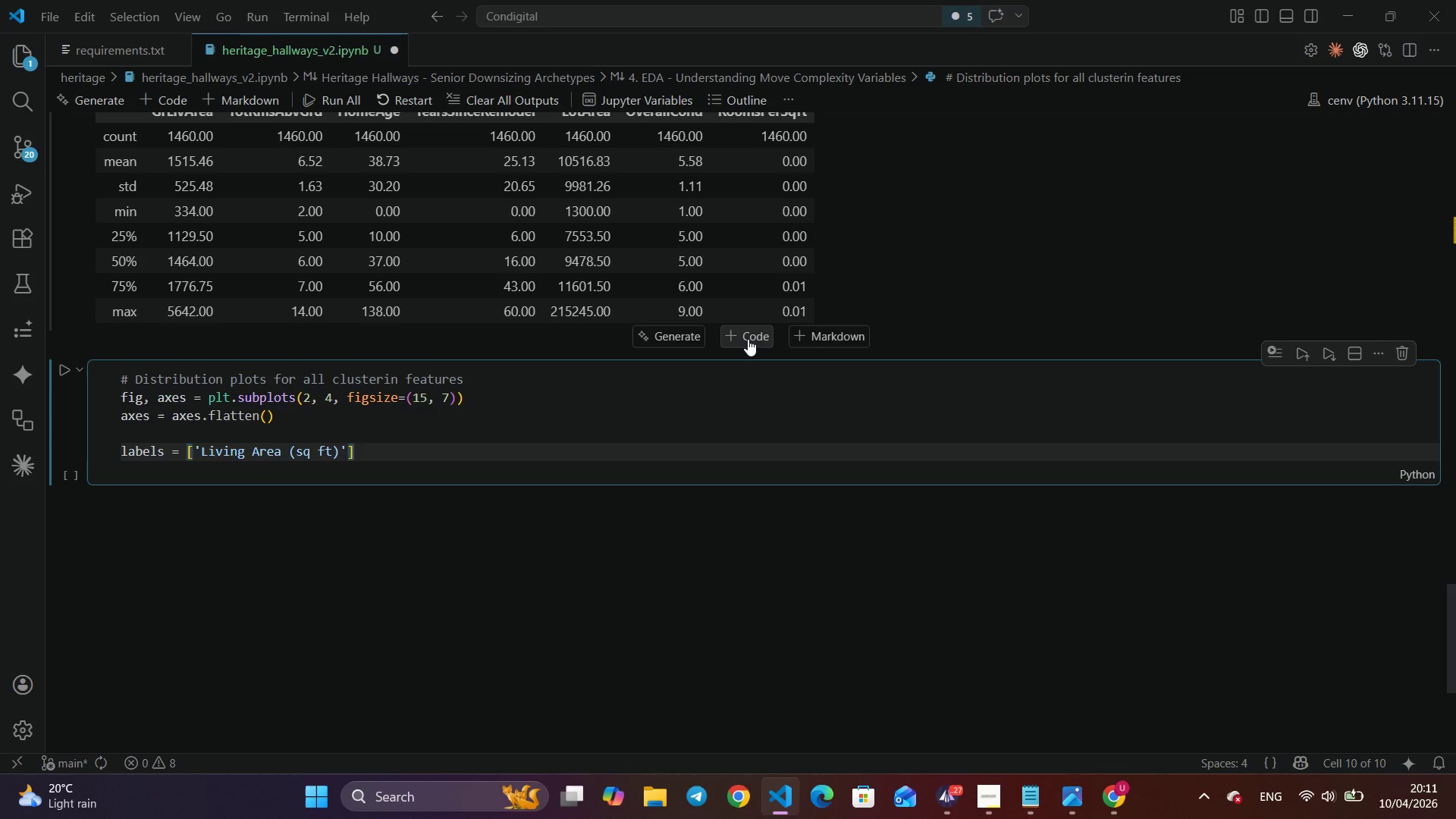 
type(, 'TOT)
key(Backspace)
key(Backspace)
key(Backspace)
type(")
key(Backspace)
type(")
 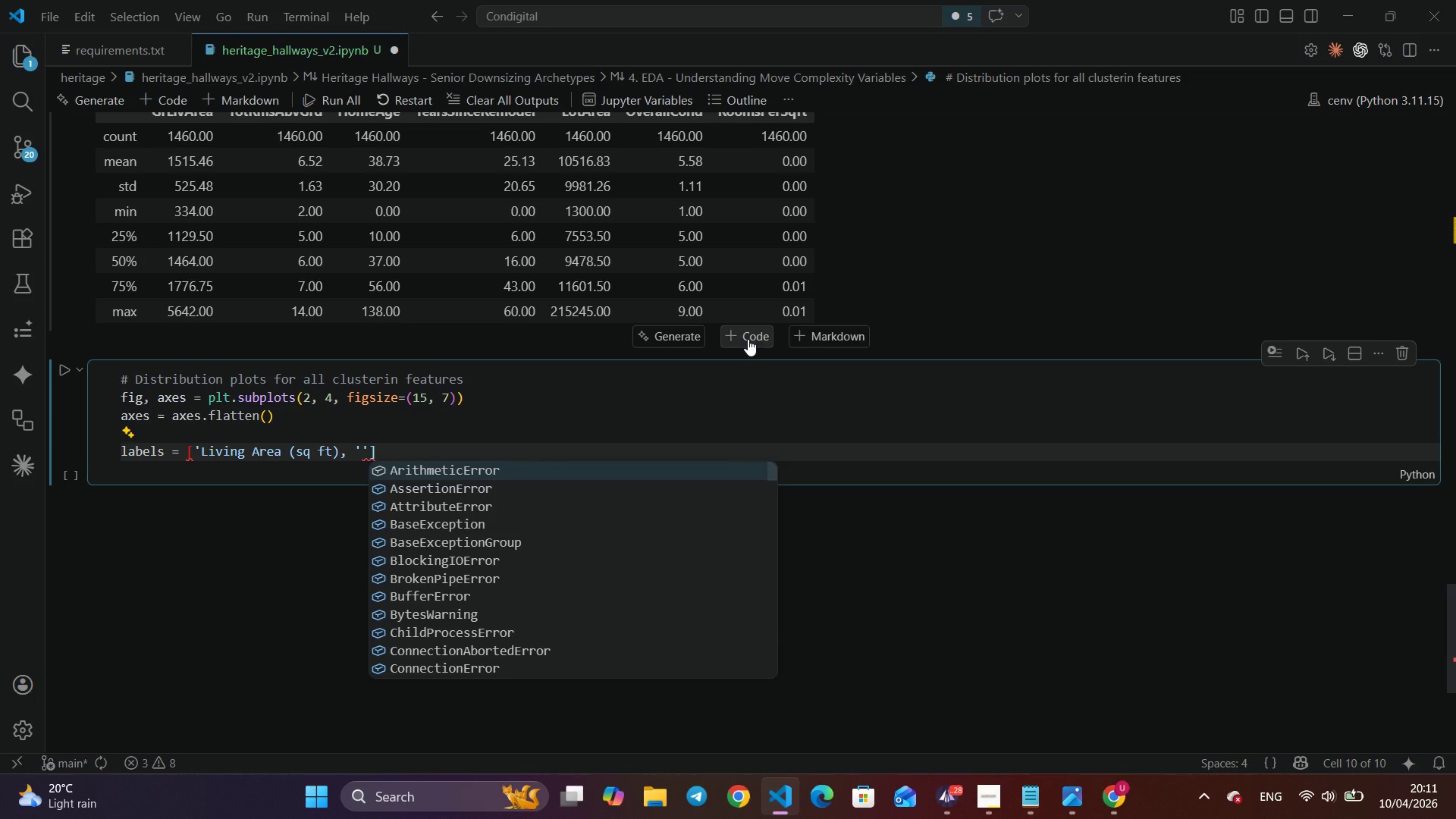 
key(Shift+ArrowLeft)
 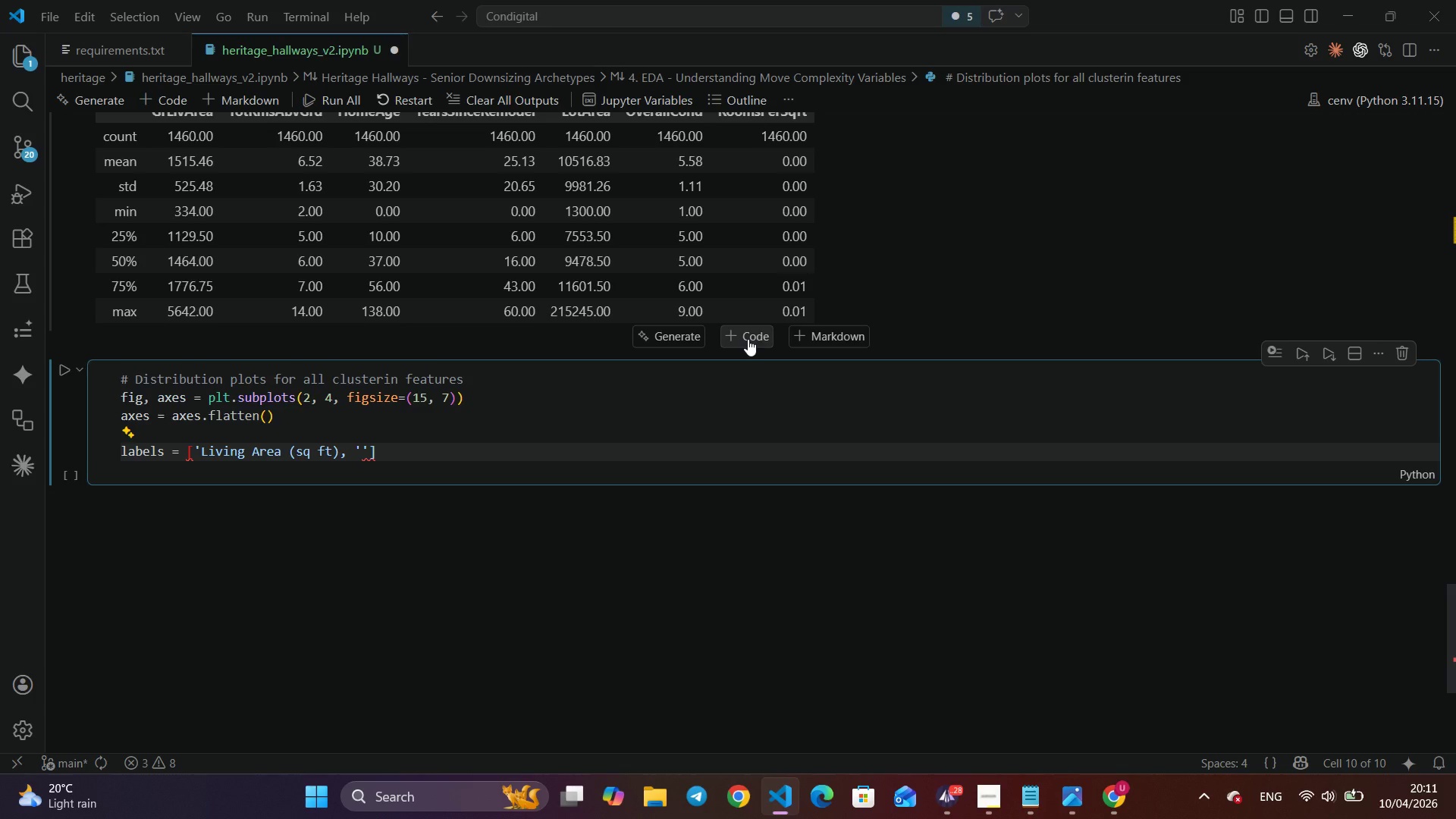 
key(Shift+Backspace)
 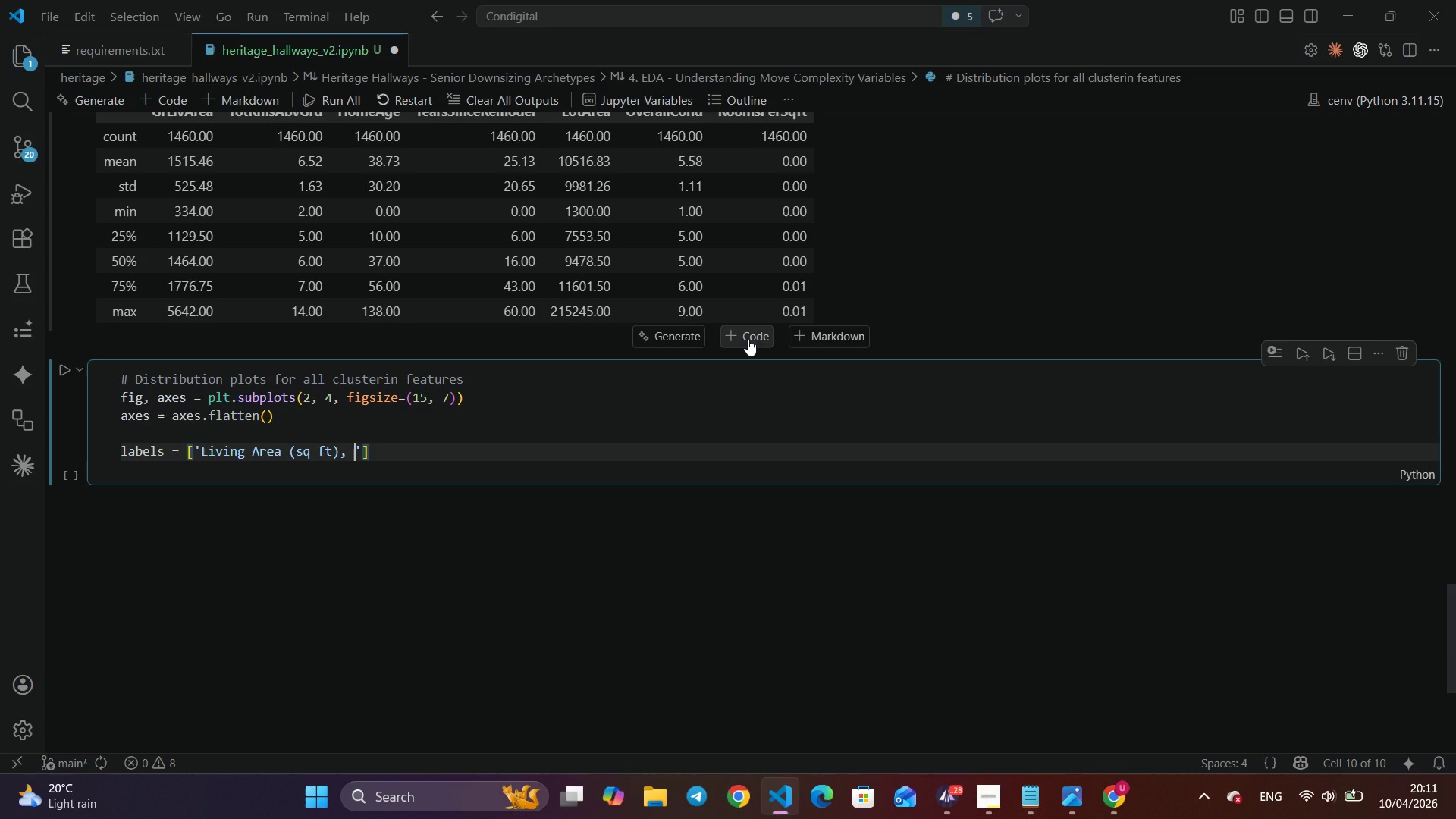 
key(Shift+Backspace)
 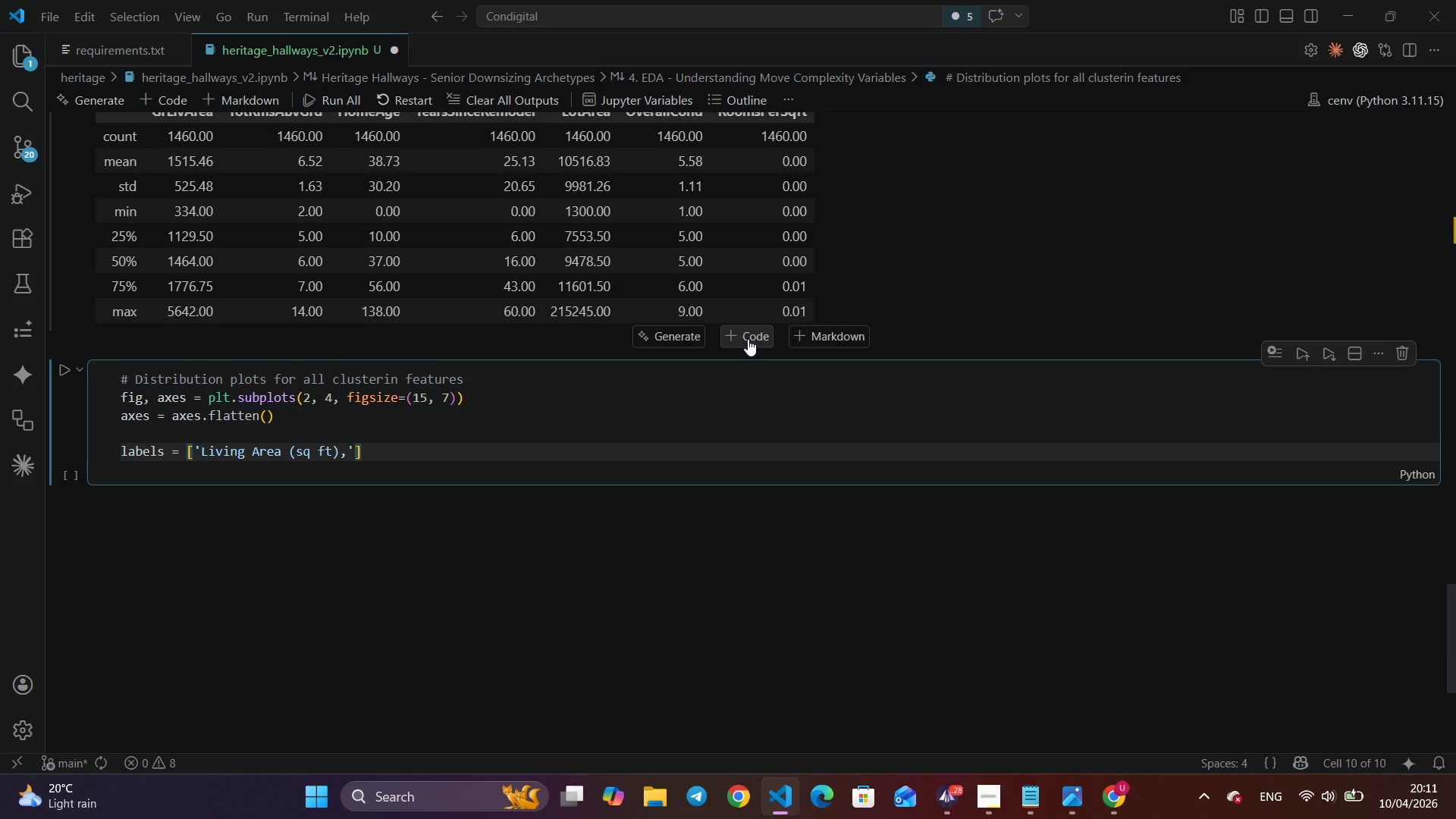 
key(Shift+ArrowRight)
 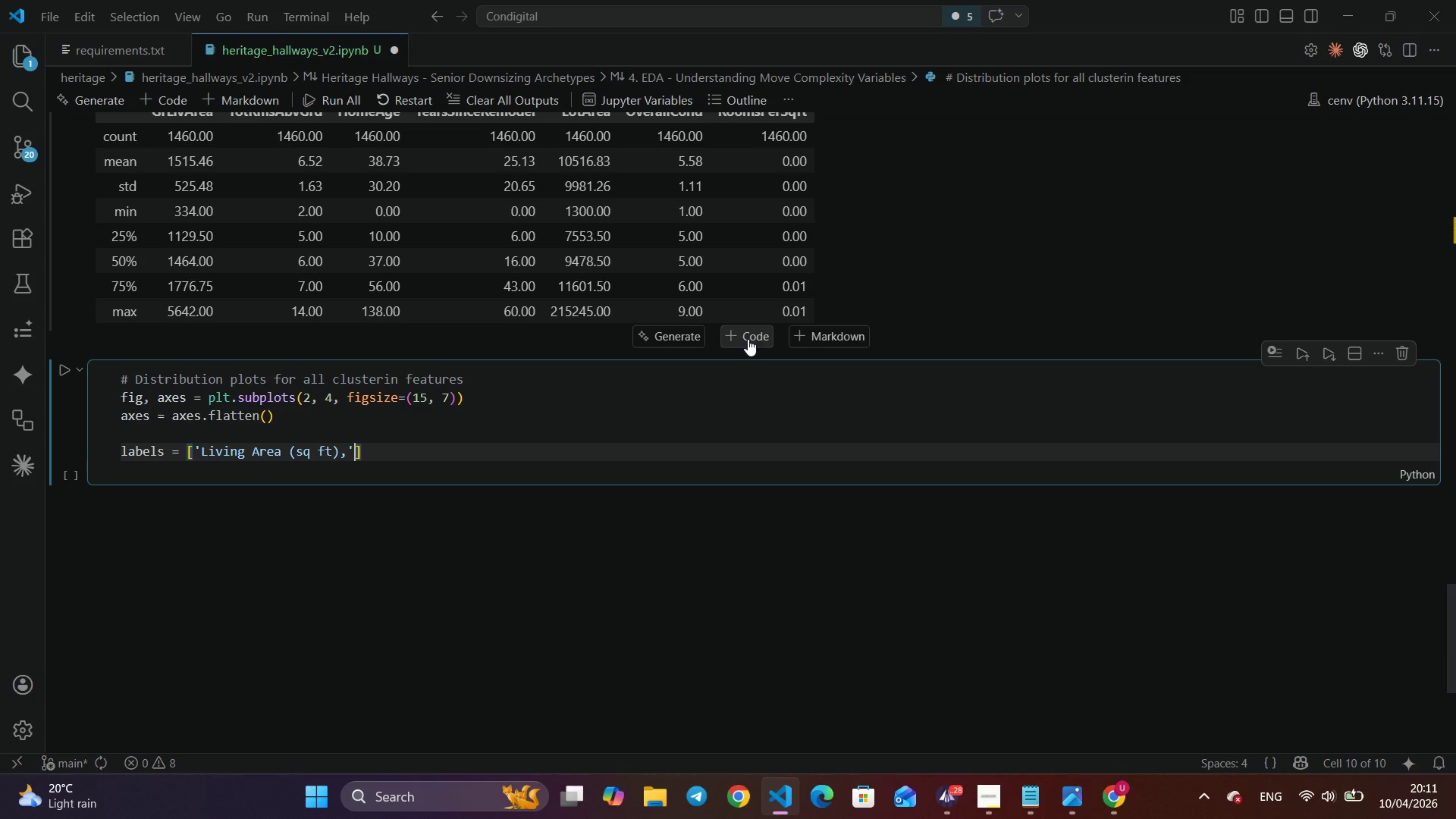 
type(< 'Total Rooms)
 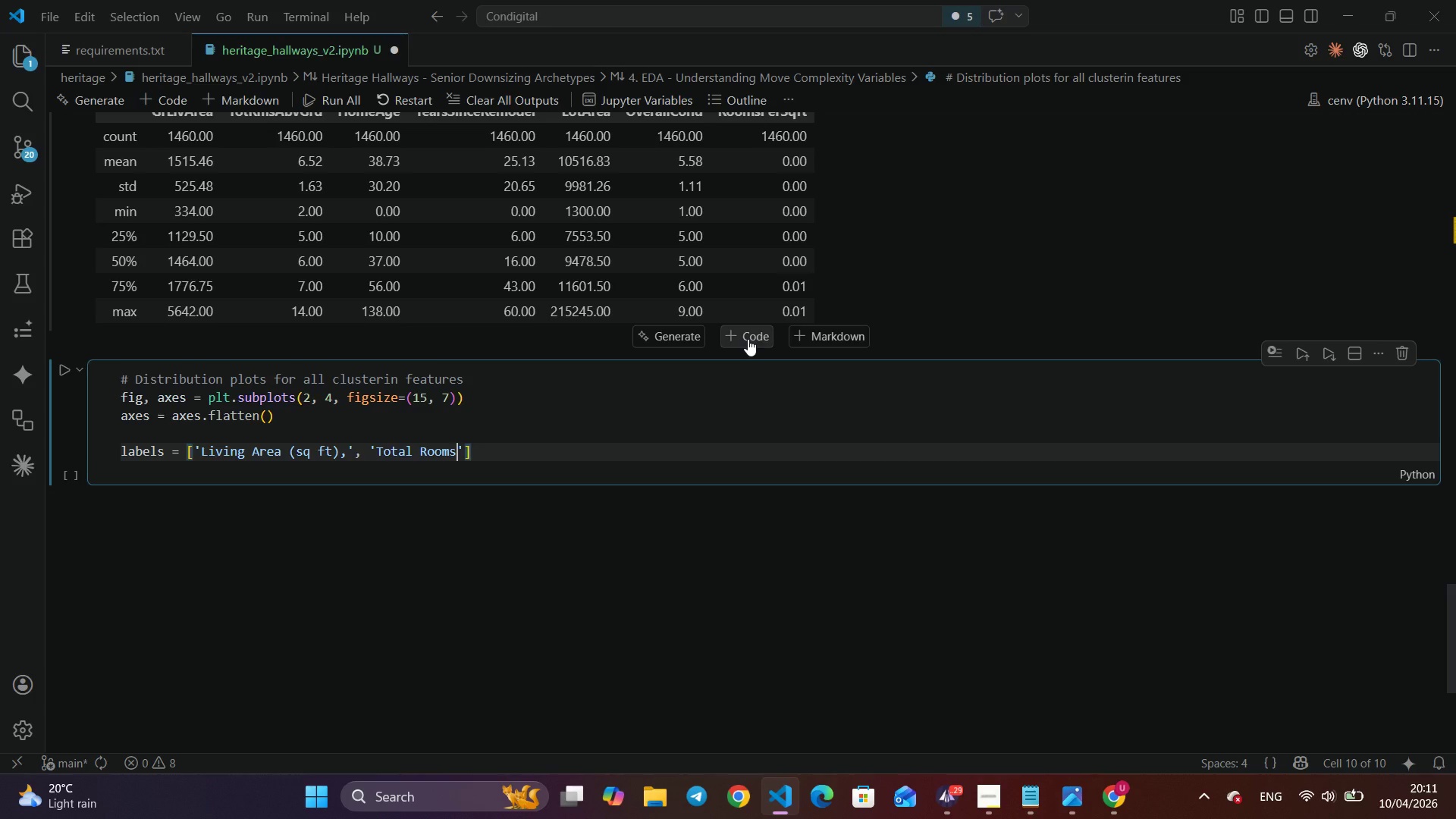 
key(ArrowRight)
 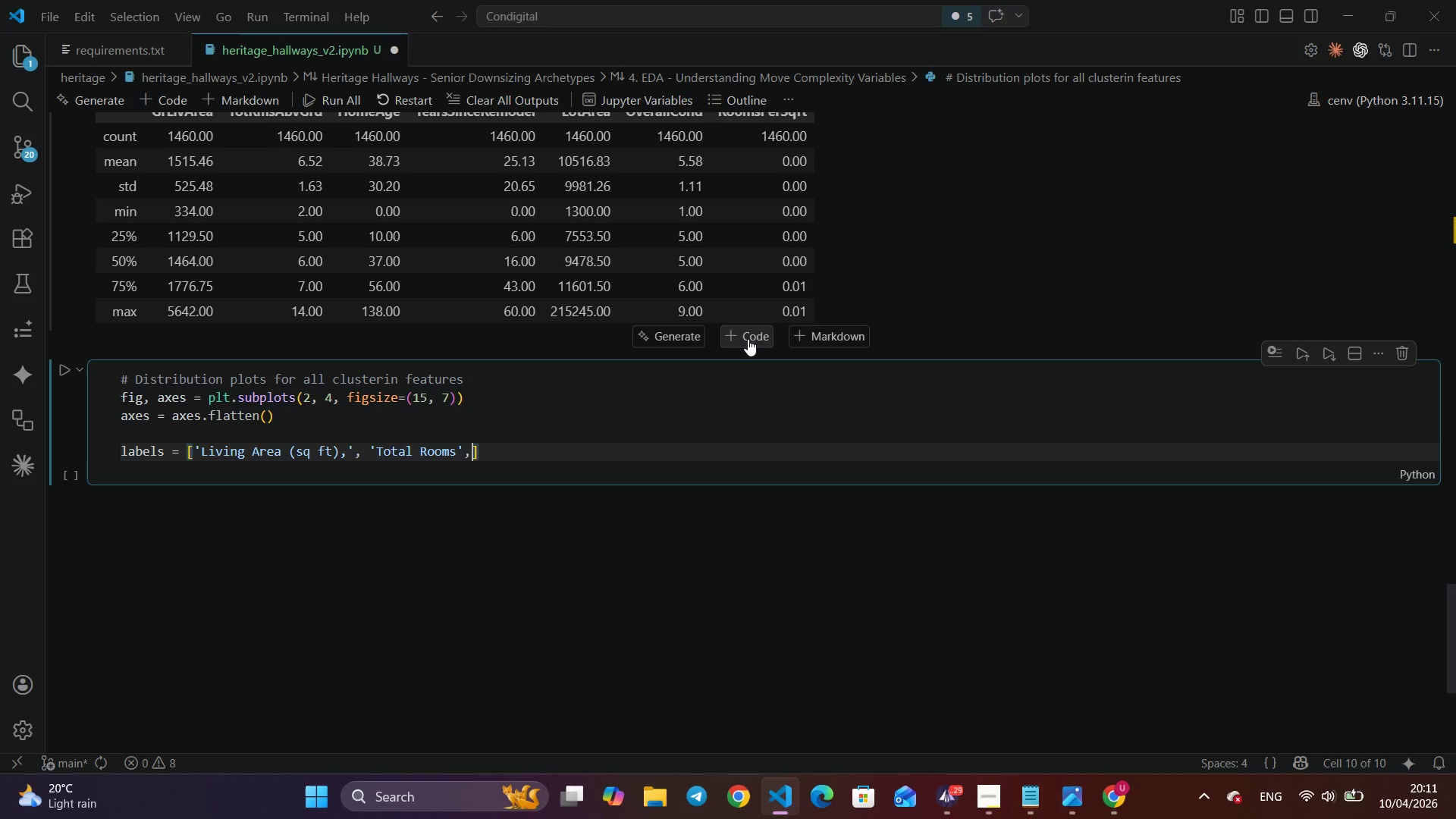 
type(, 'Home Age (yers)
key(Backspace)
key(Backspace)
type(ars)
 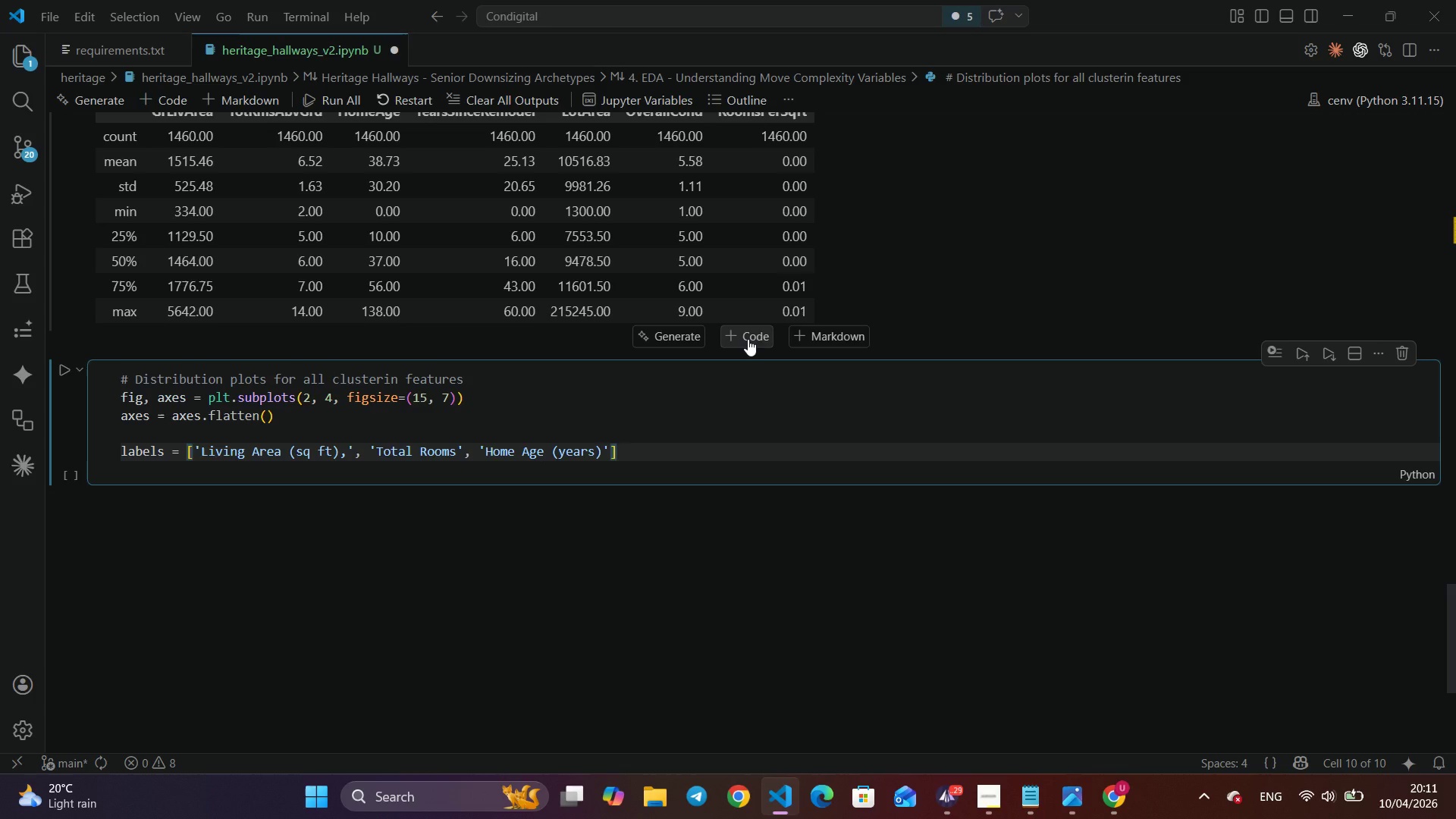 
key(ArrowRight)
 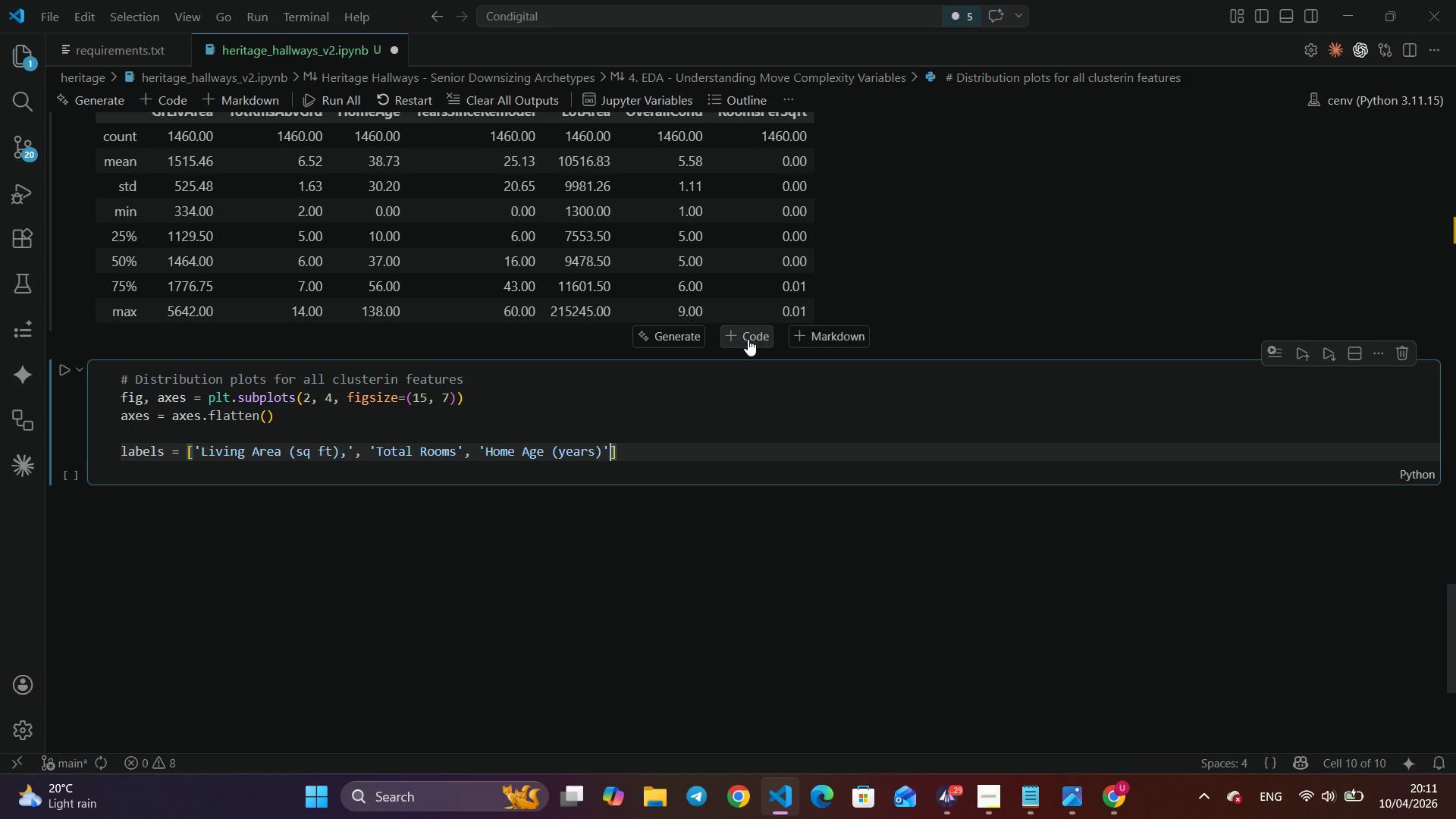 
key(ArrowRight)
 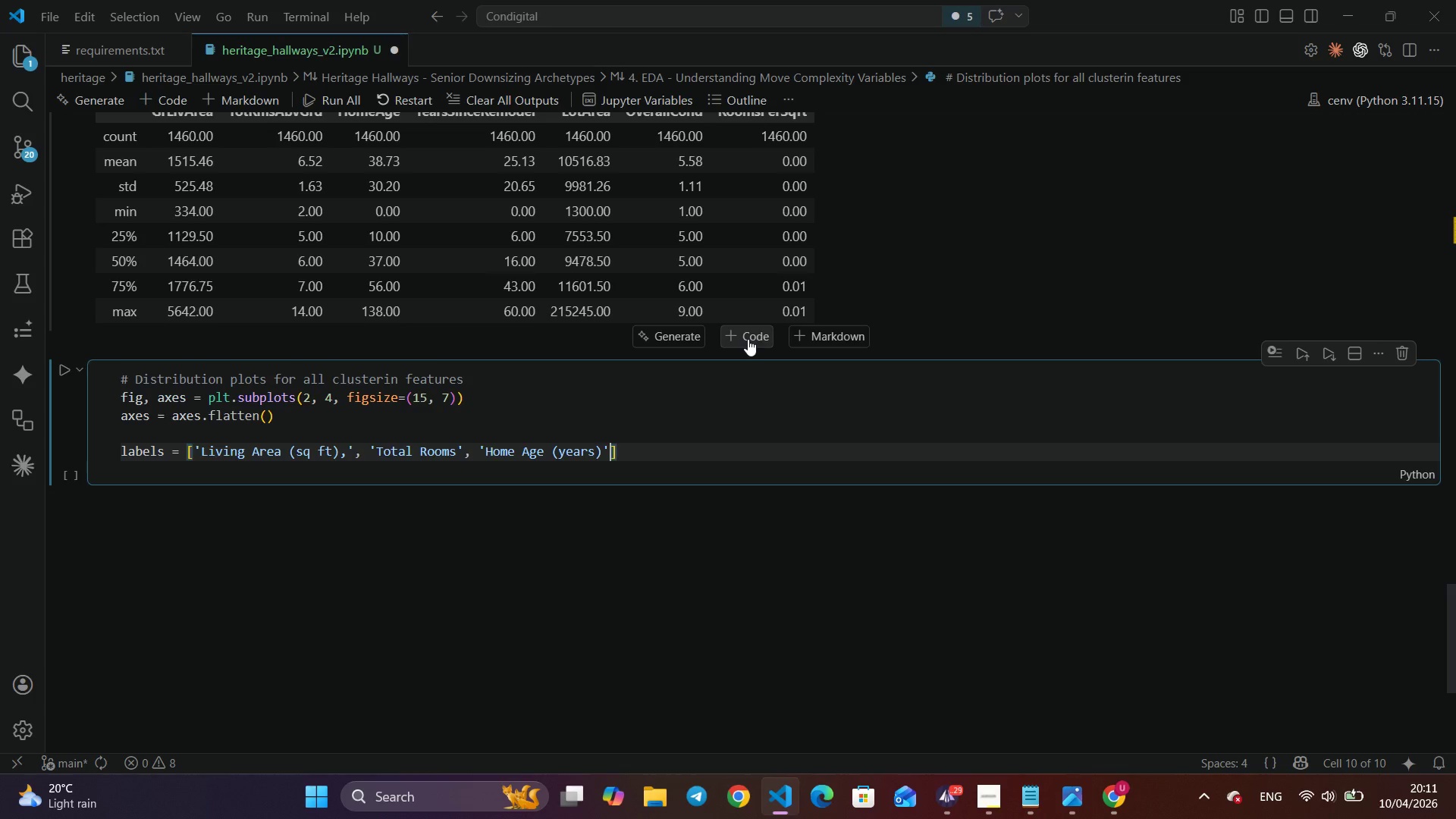 
key(Comma)
 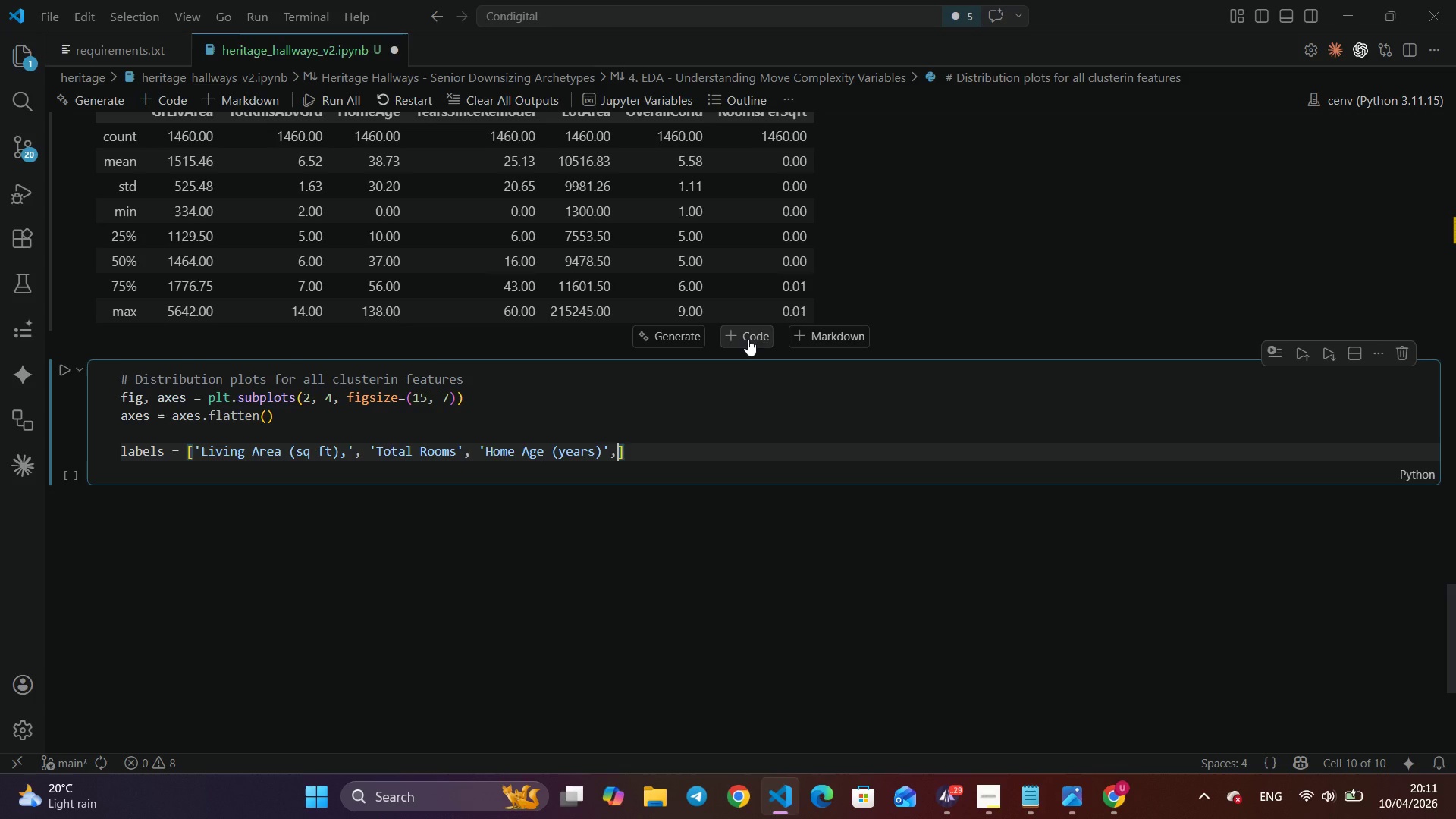 
key(Enter)
 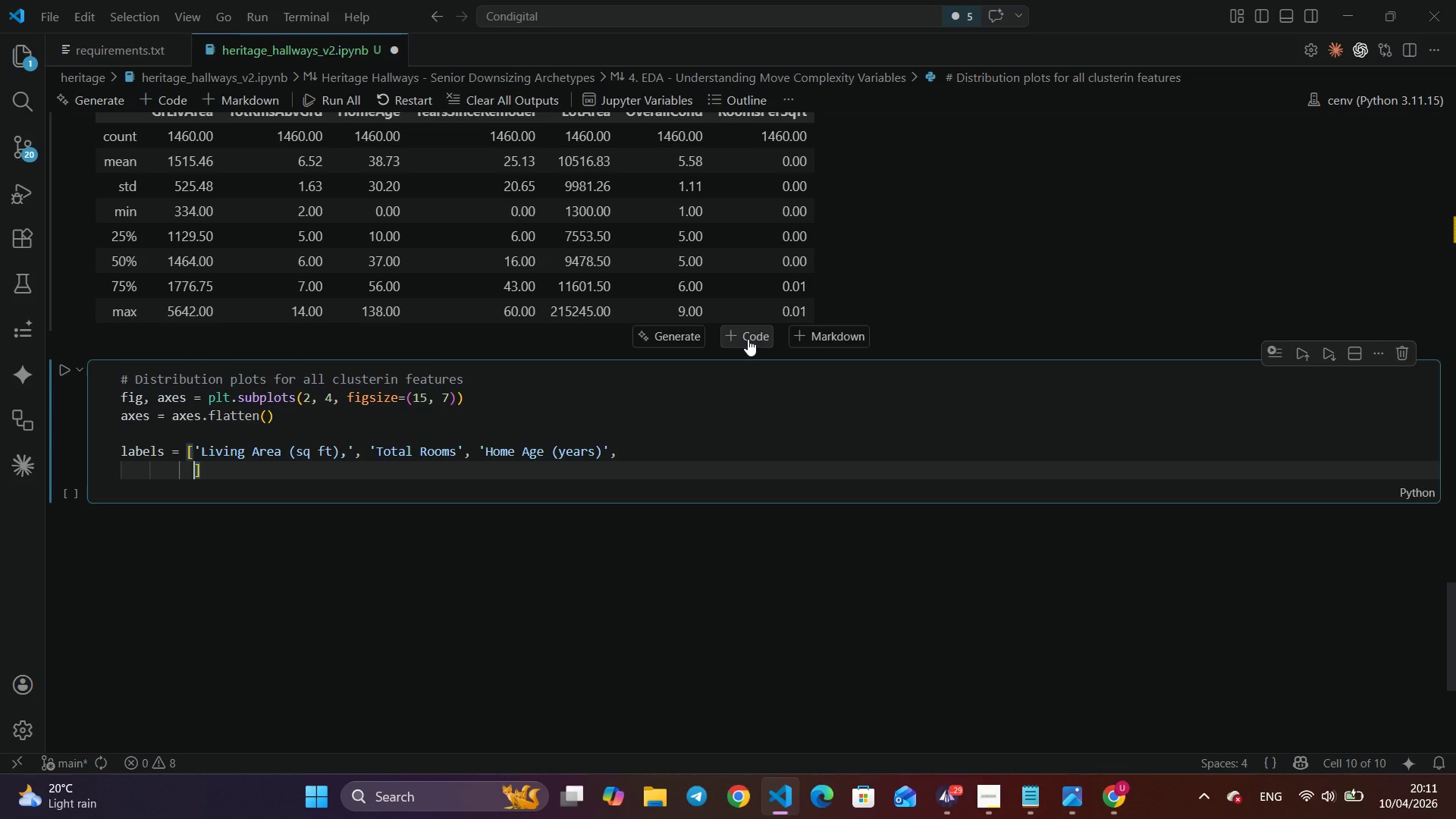 
hold_key(key=ShiftLeft, duration=0.45)
 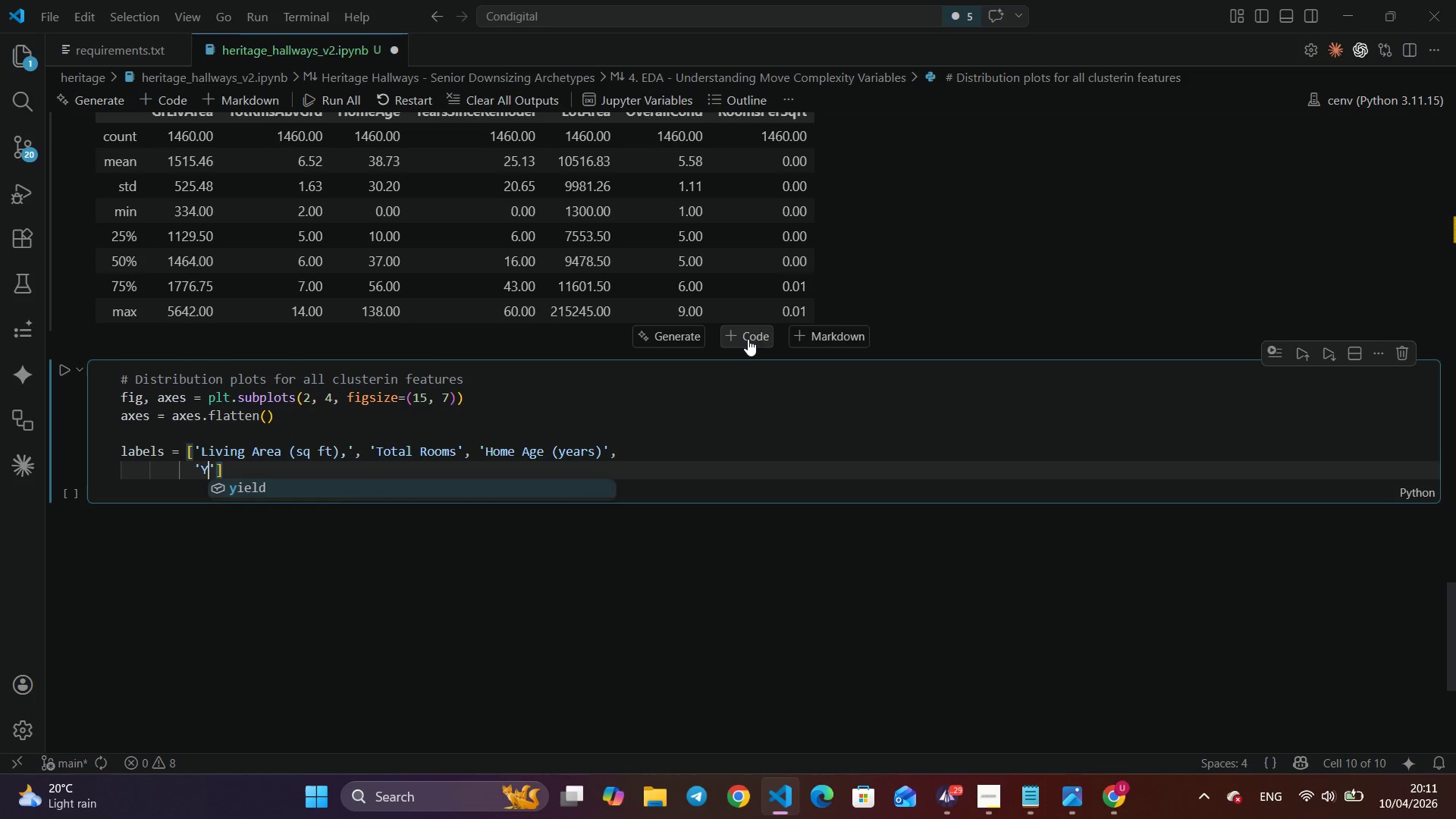 
type('Yer)
key(Backspace)
type(ars Since Remodel)
 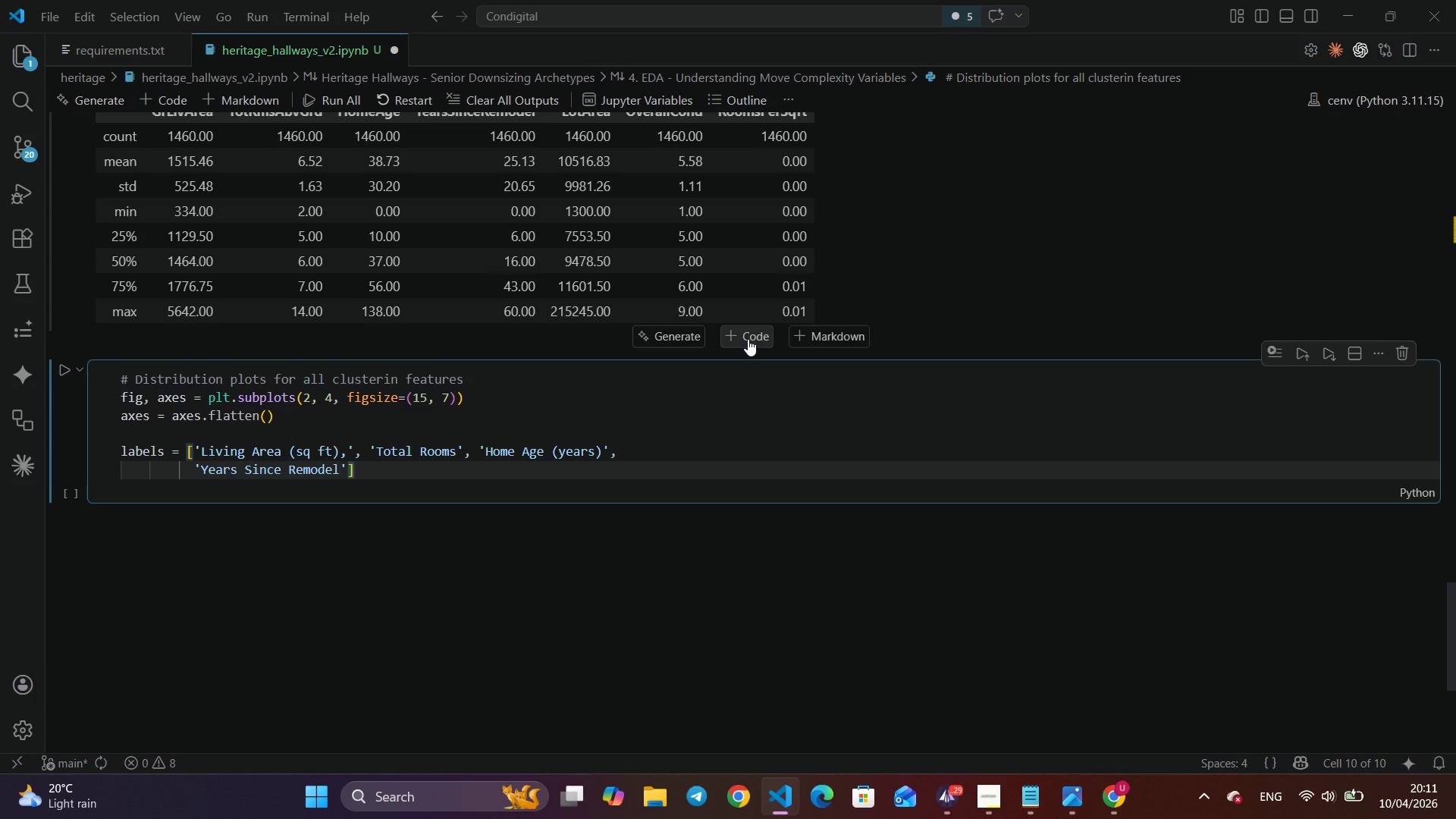 
key(ArrowRight)
 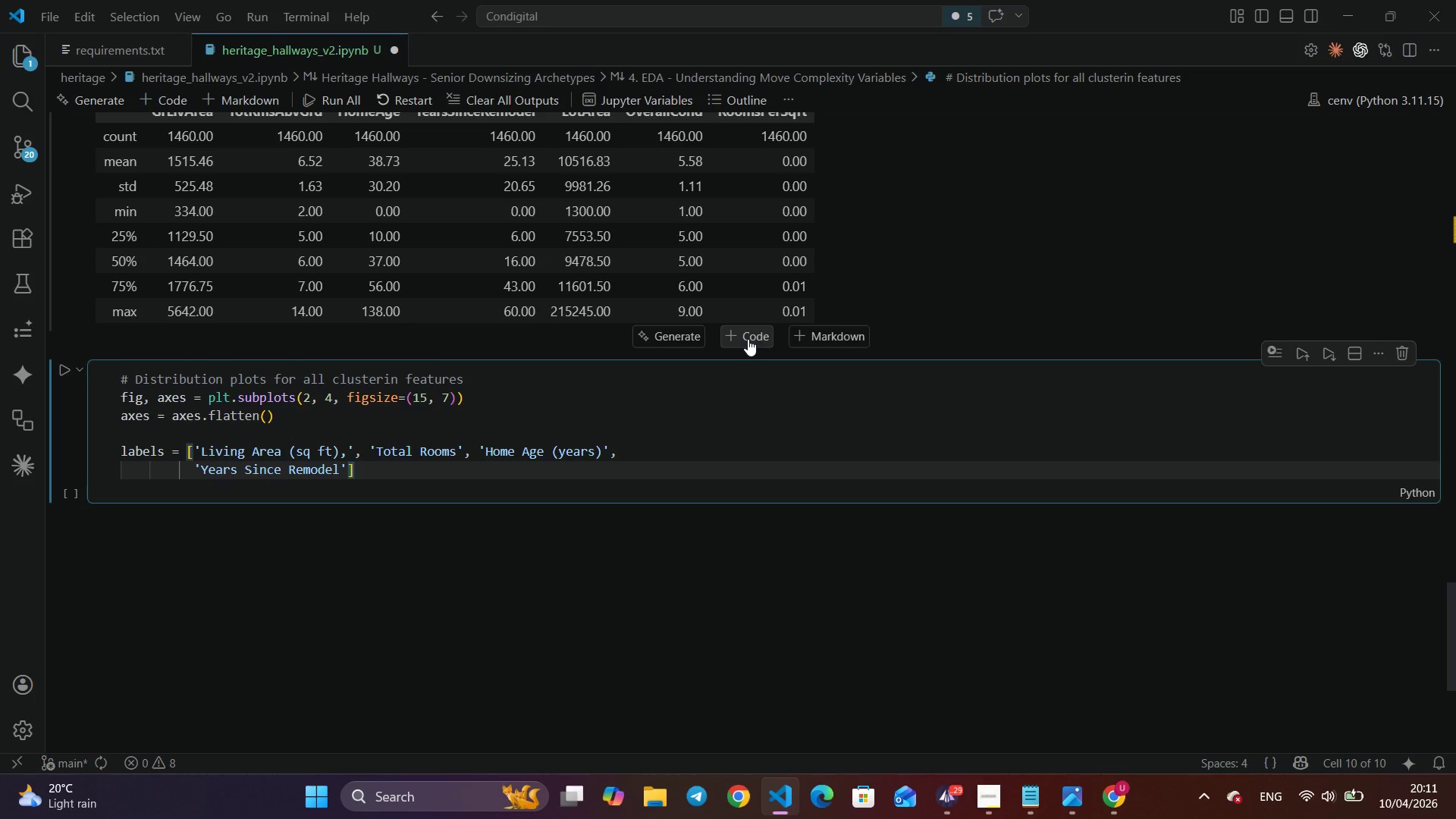 
type(, 'Lot Area (sq fr)
 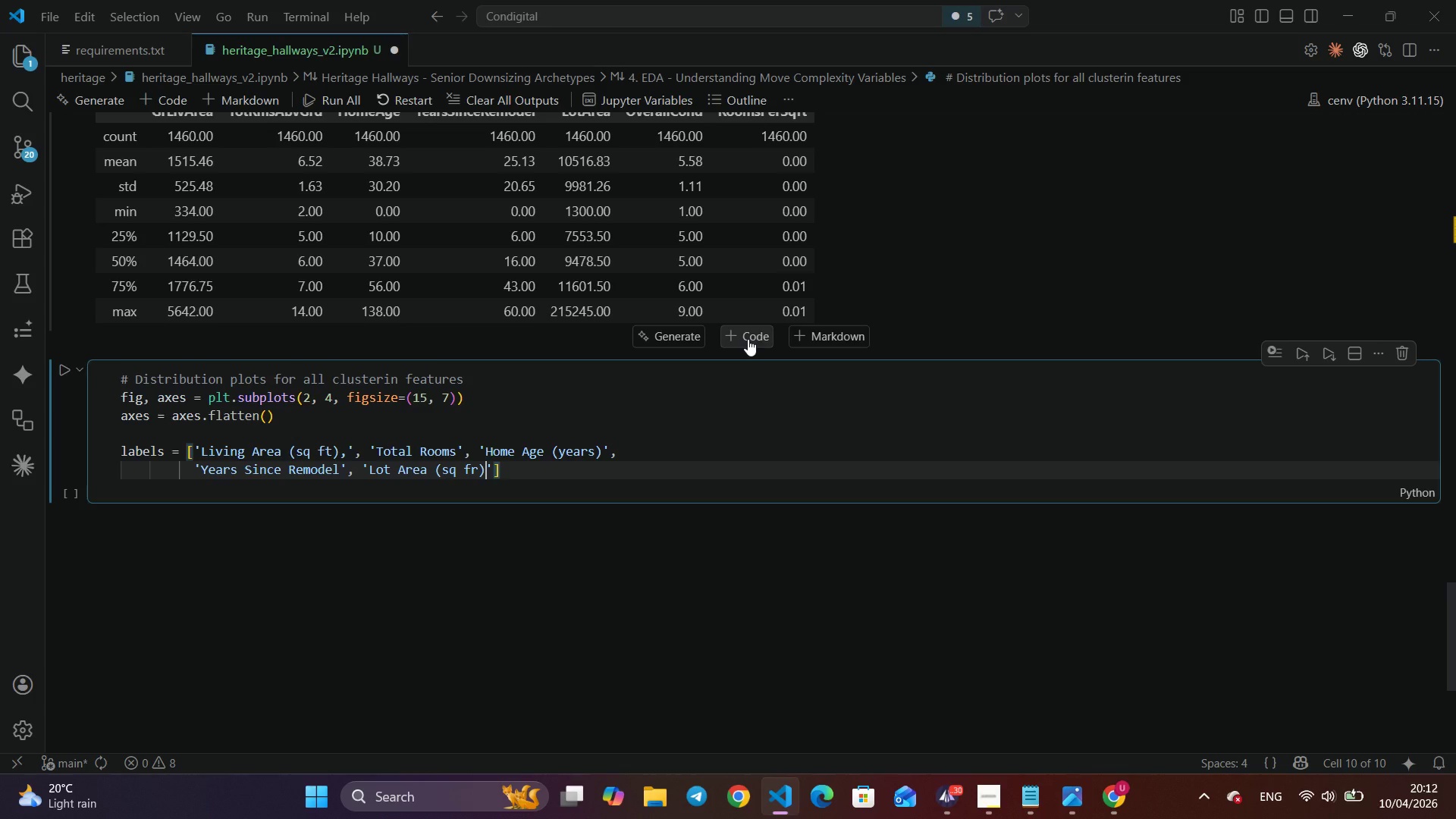 
 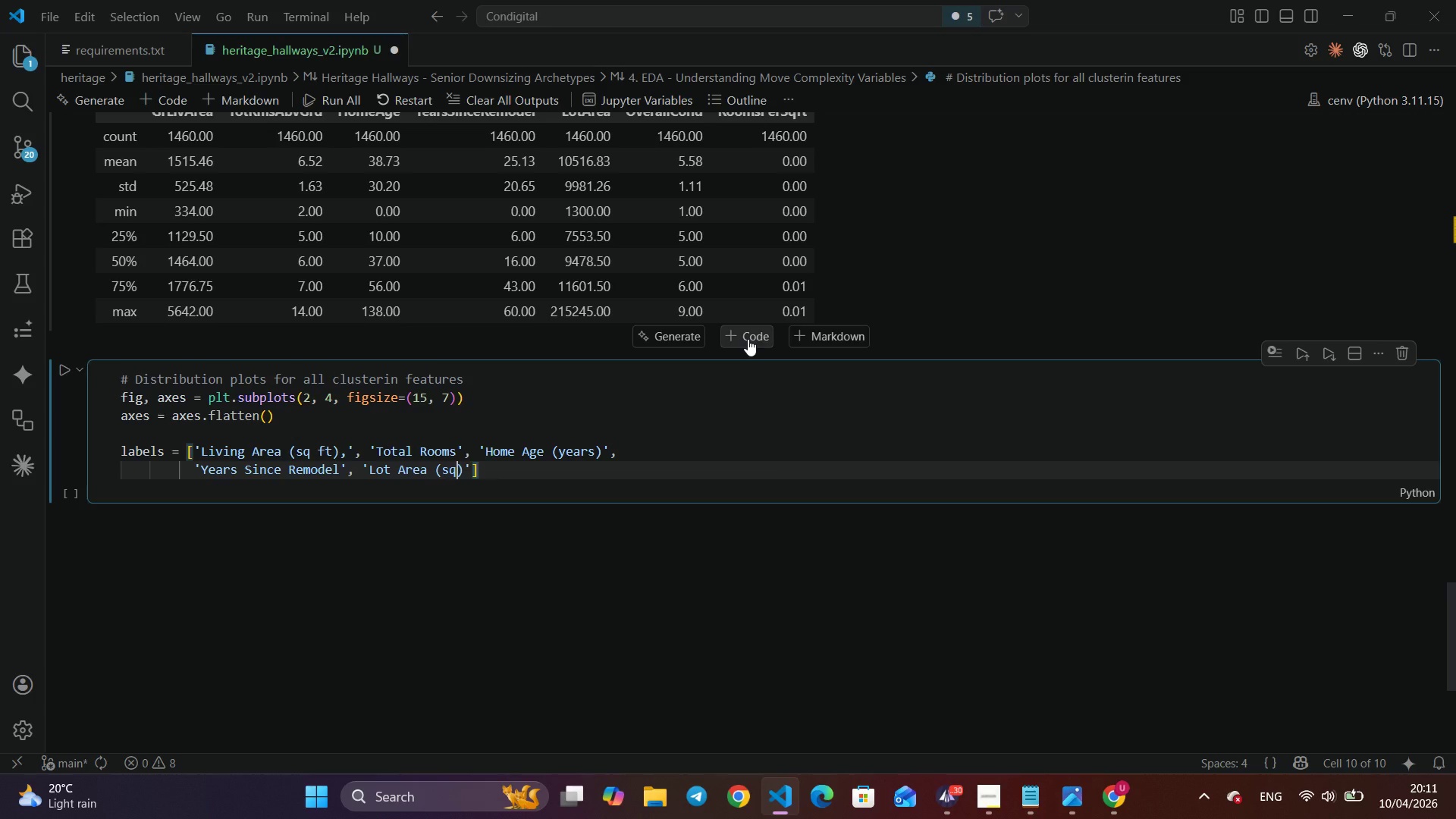 
key(ArrowRight)
 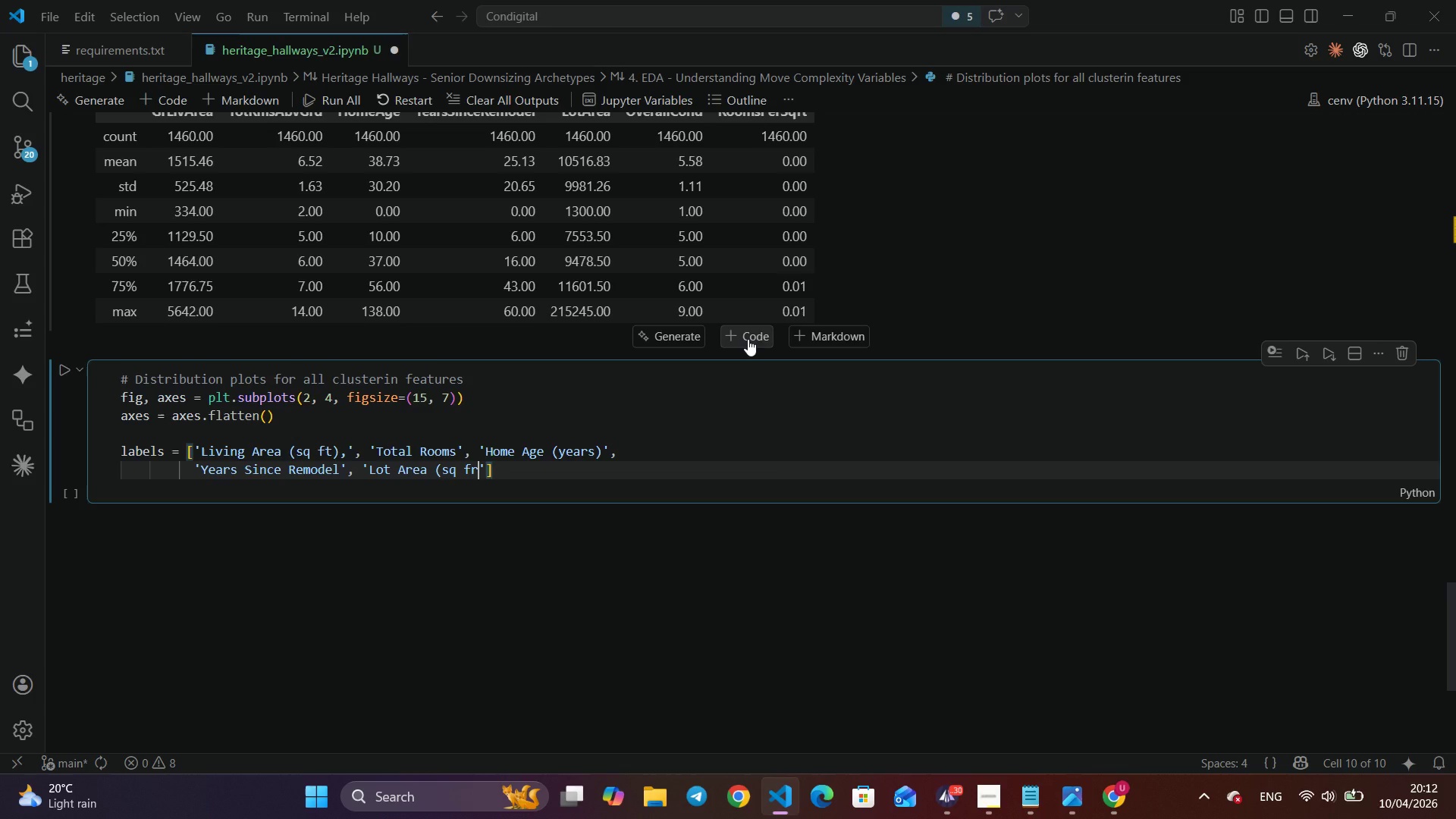 
key(Backspace)
 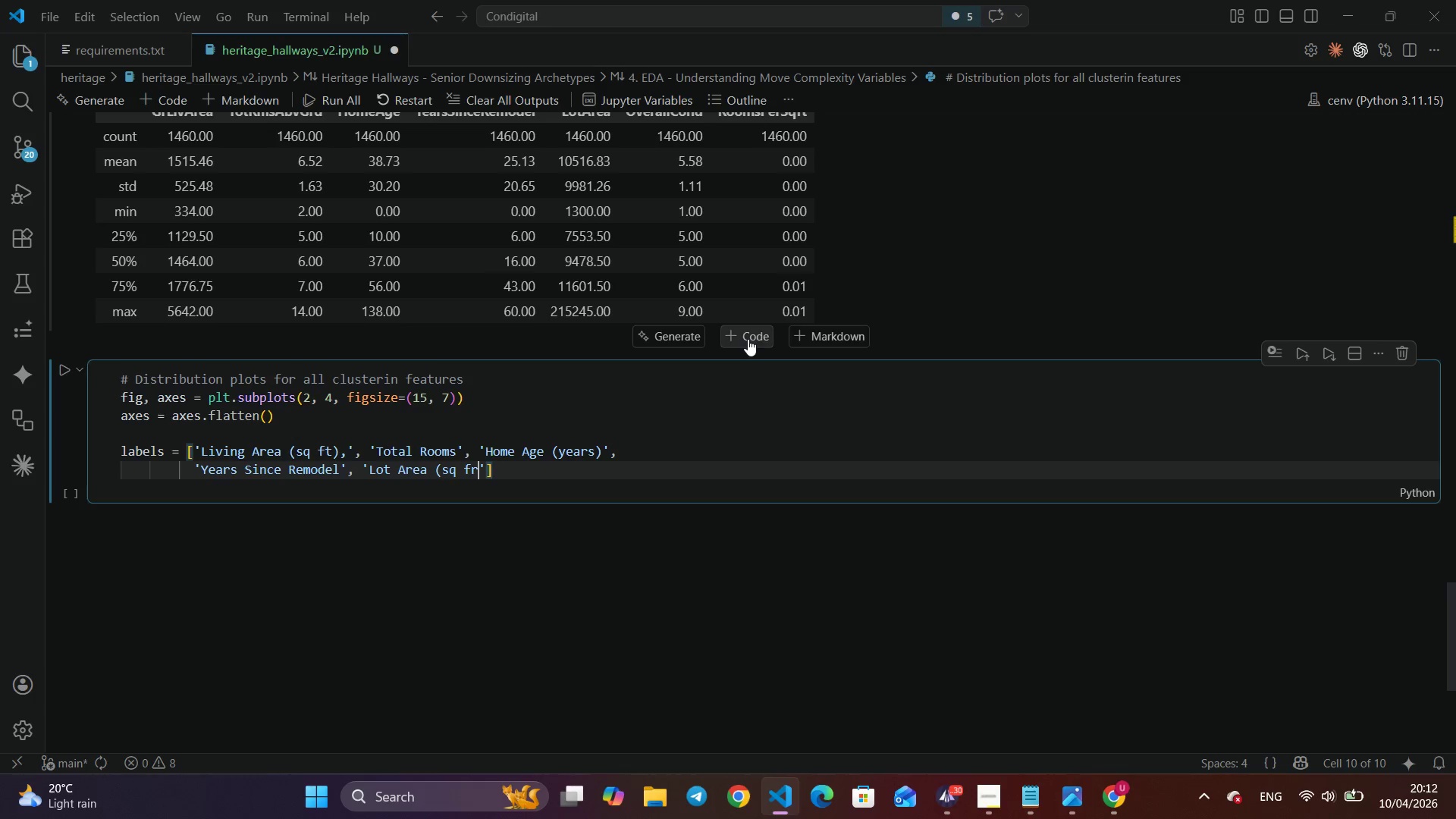 
key(Backspace)
 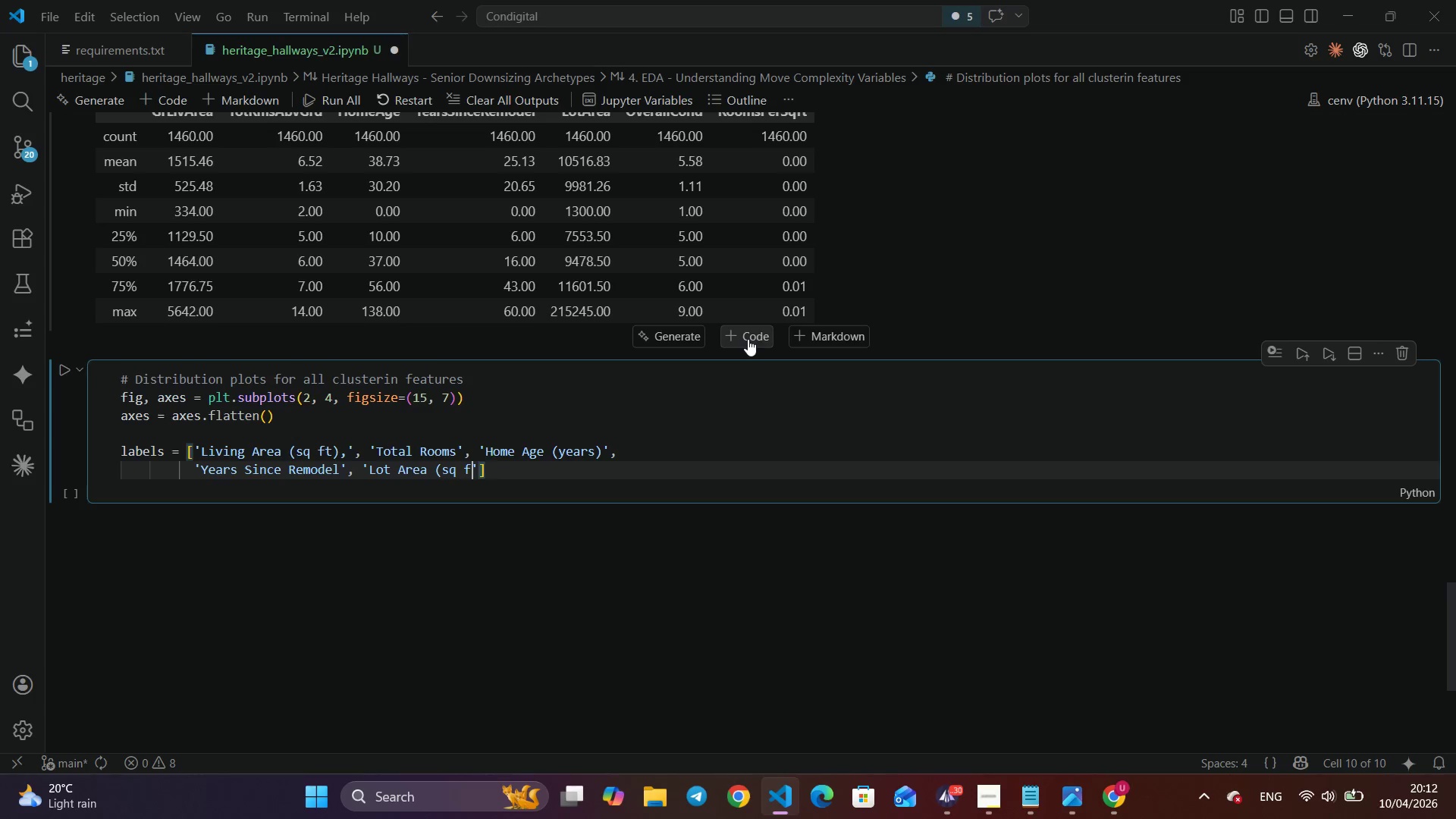 
key(T)
 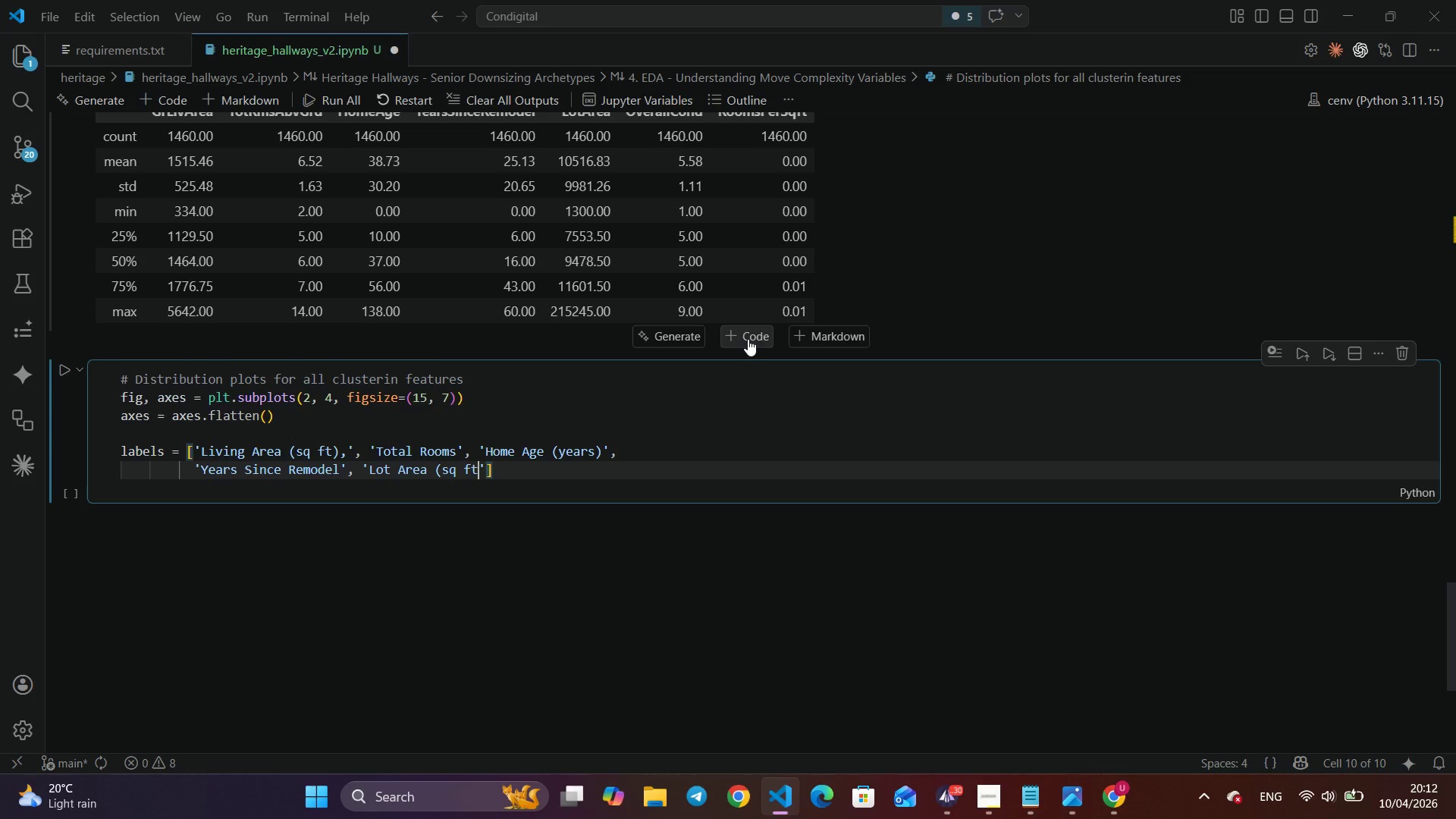 
key(Shift+ShiftLeft)
 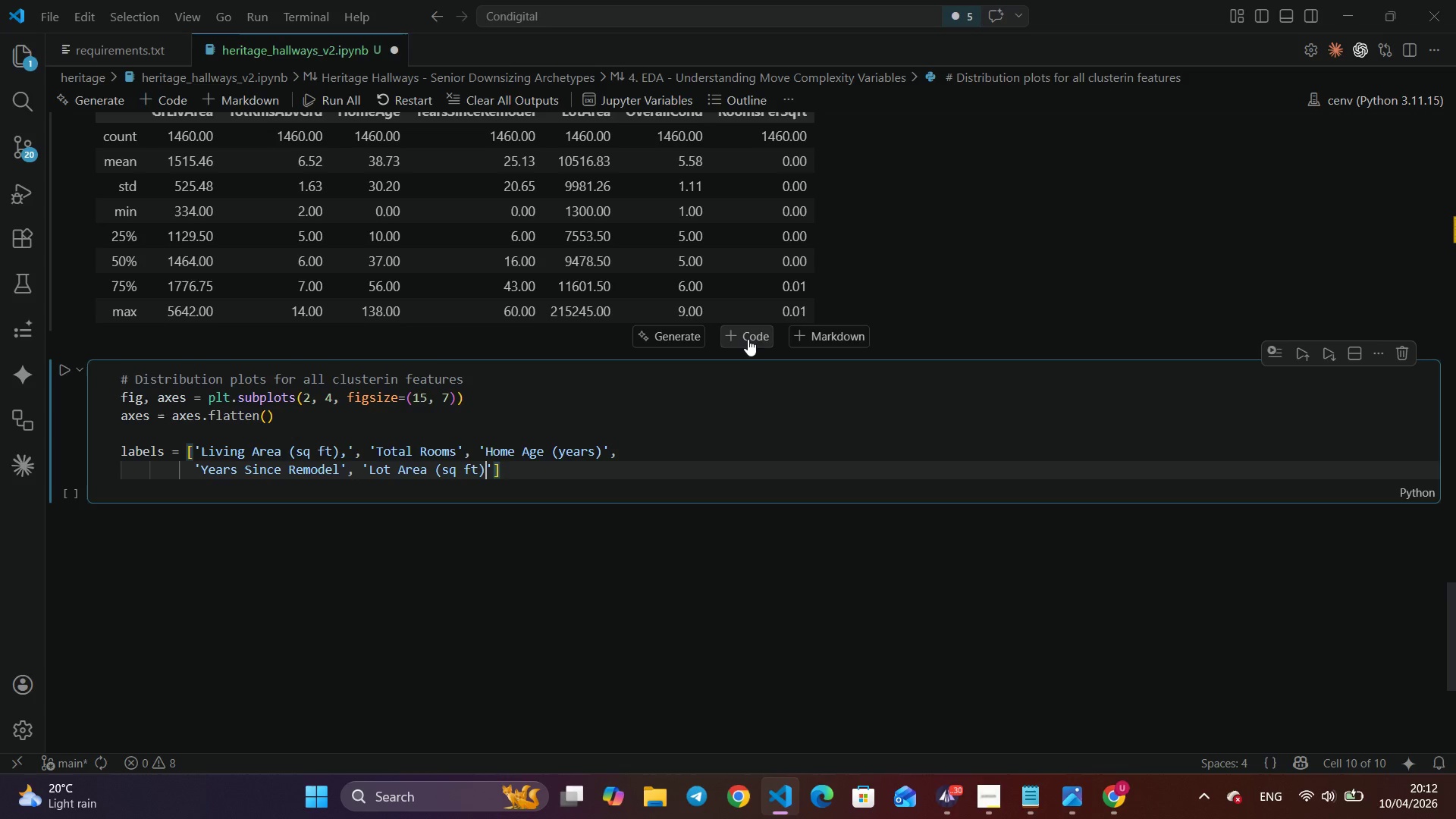 
key(Shift+0)
 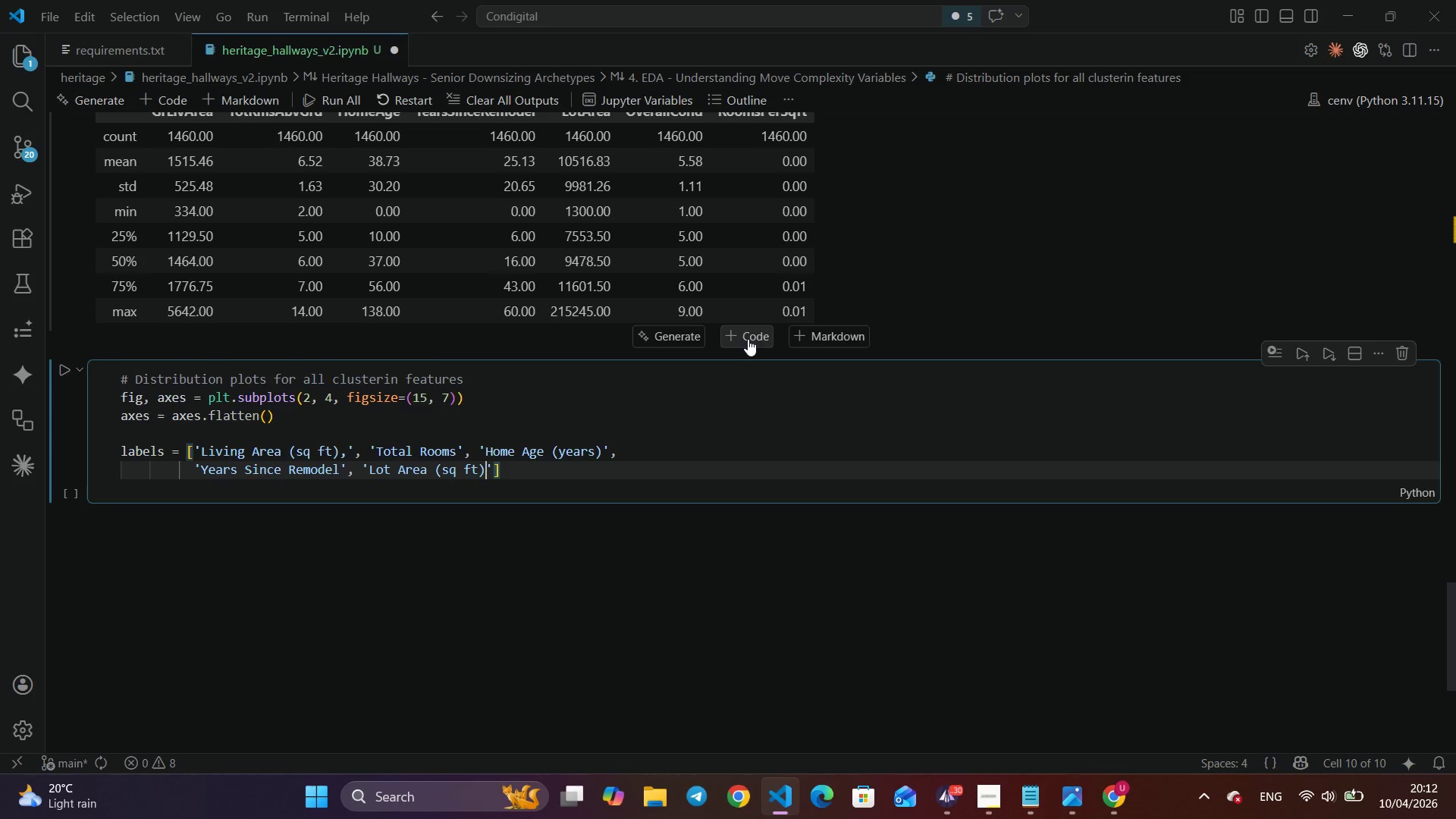 
key(Comma)
 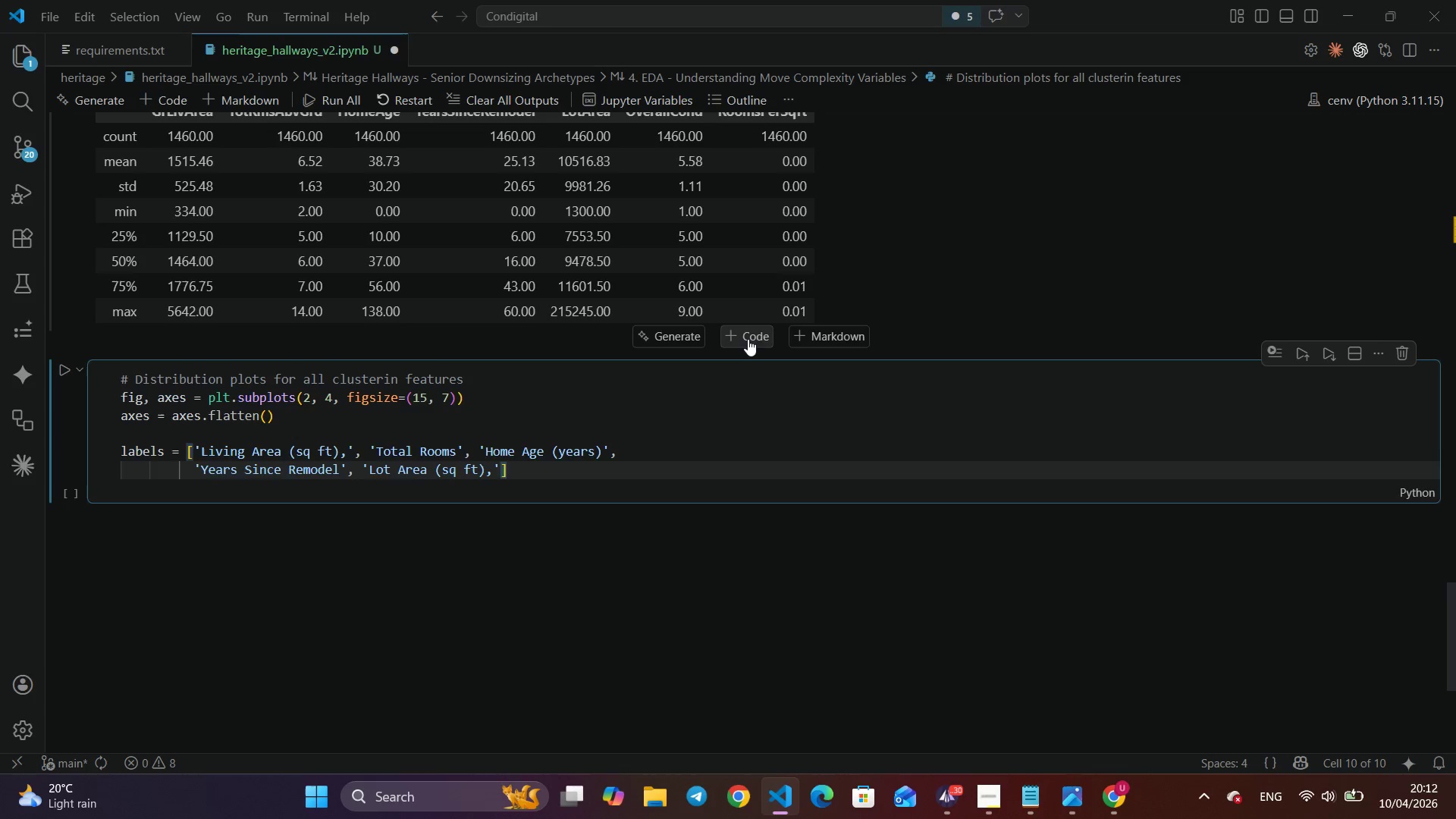 
key(Enter)
 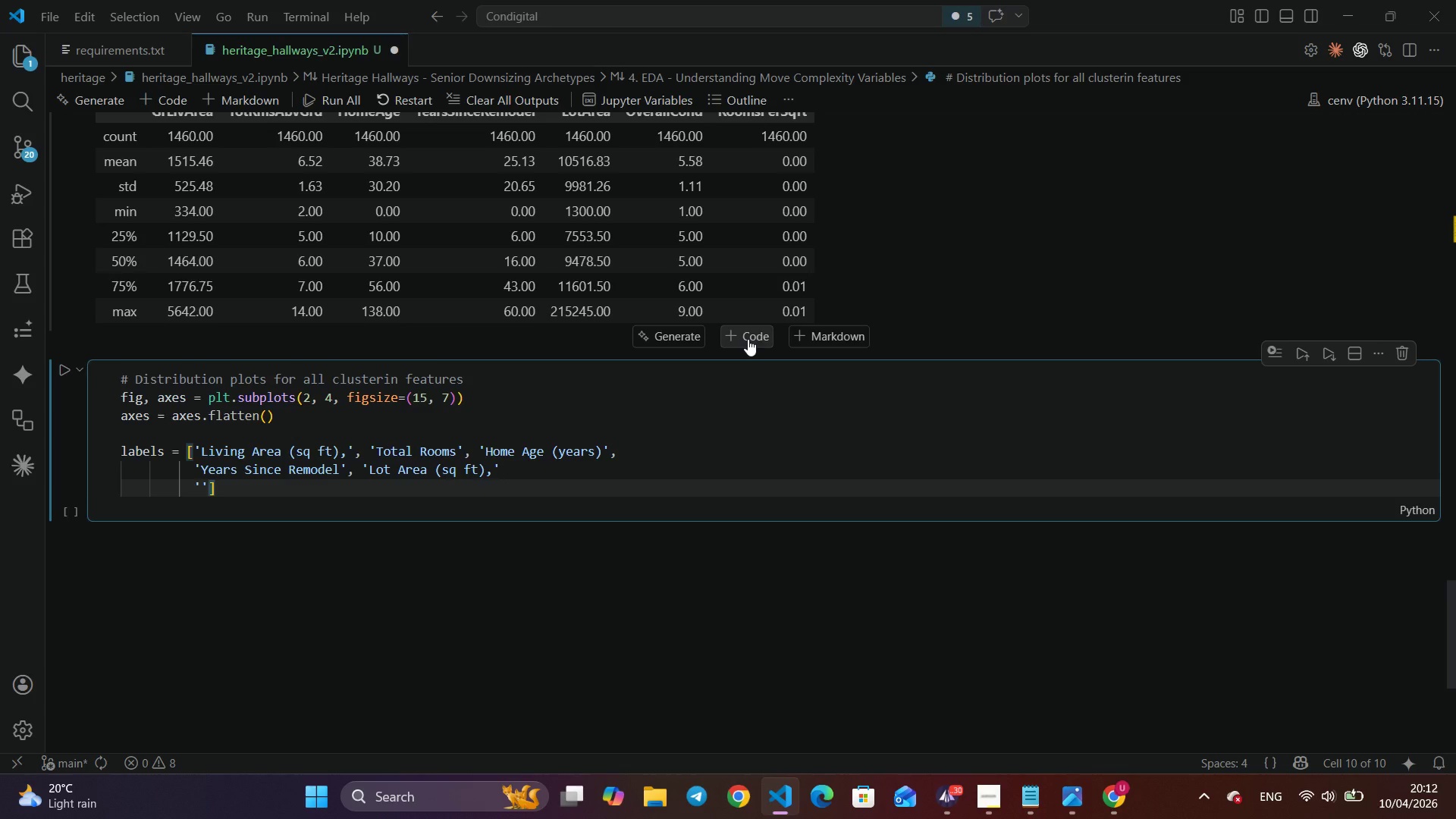 
key(Backspace)
 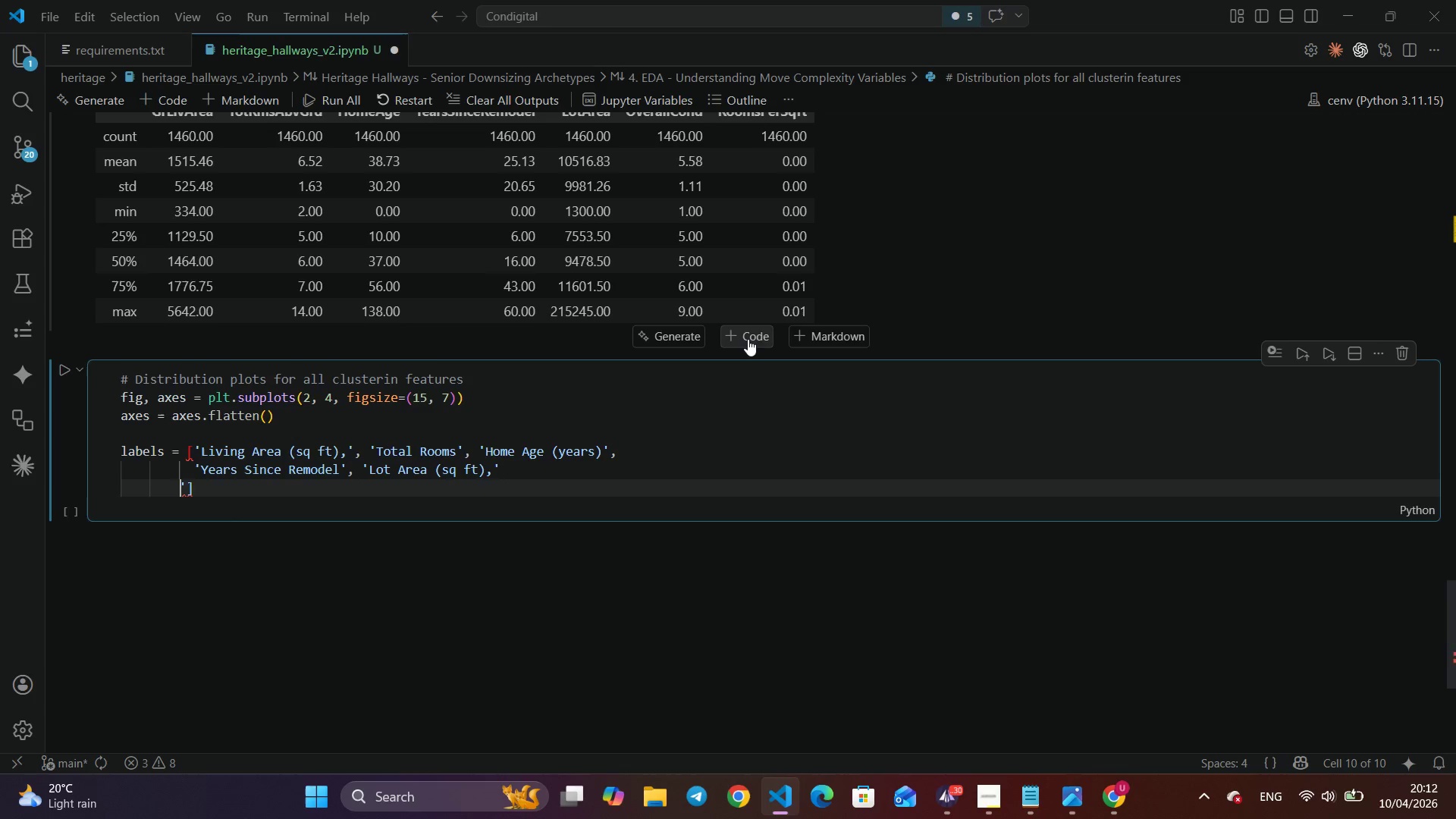 
key(Backspace)
 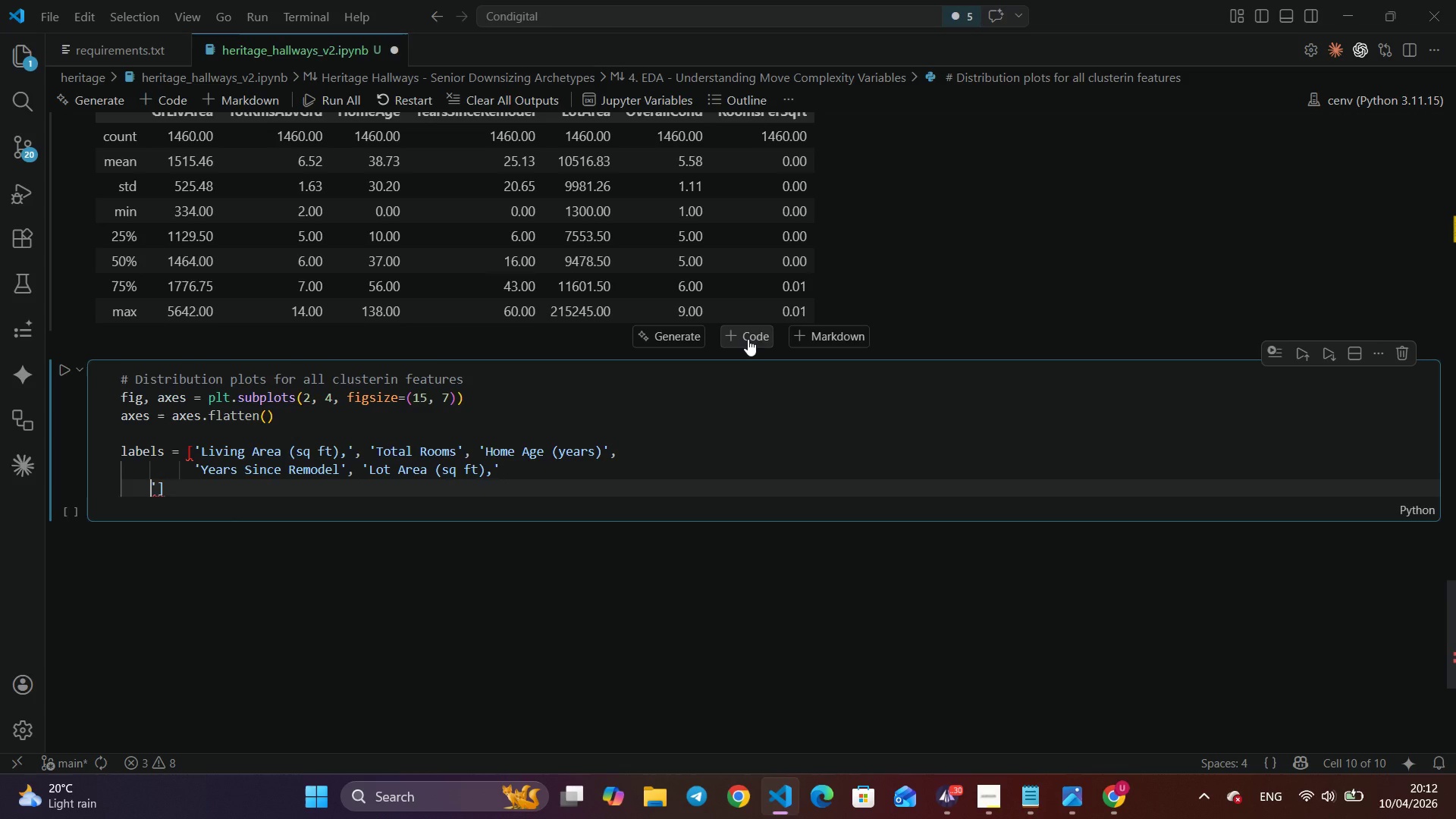 
key(Backspace)
 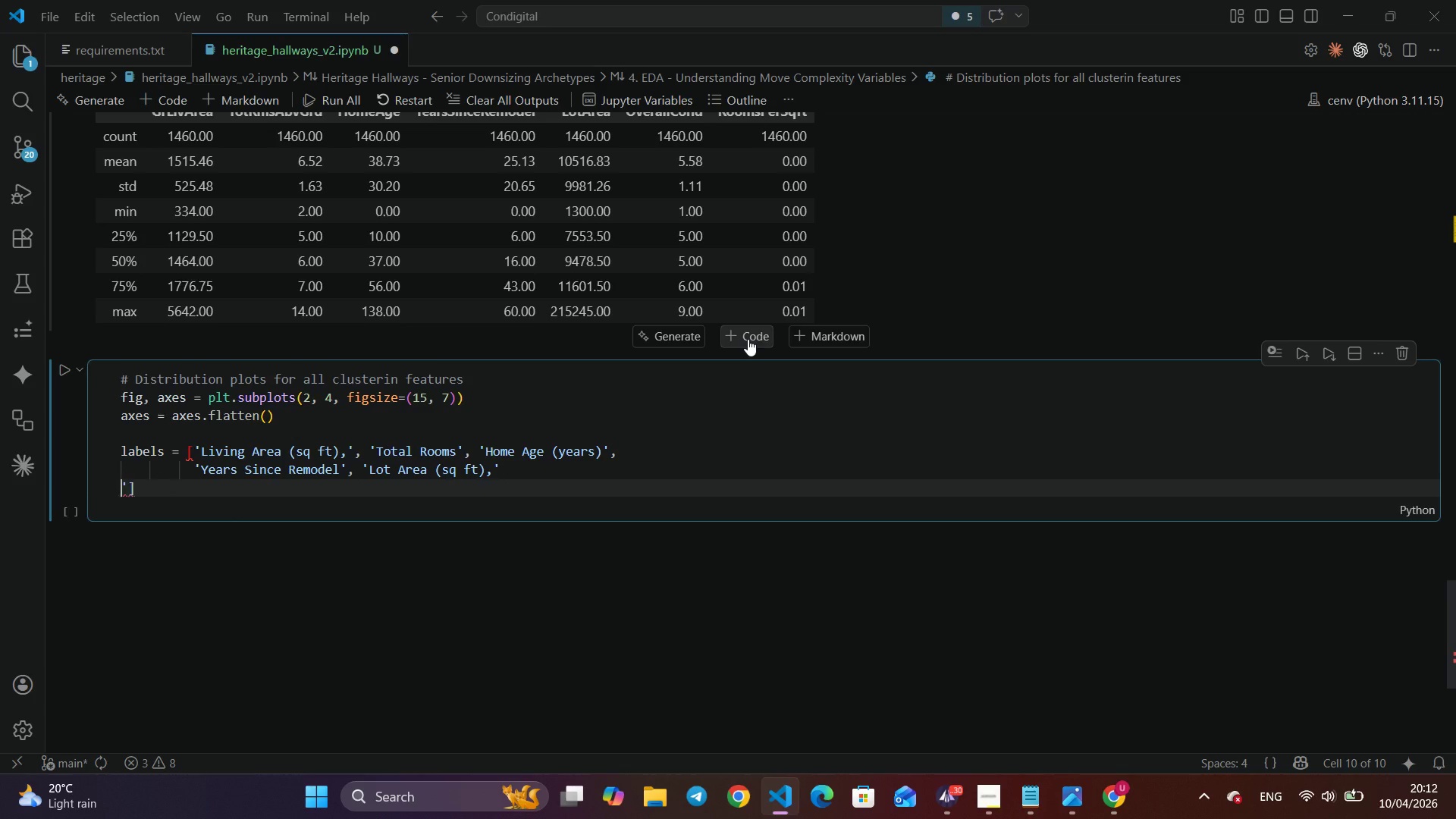 
key(Backspace)
 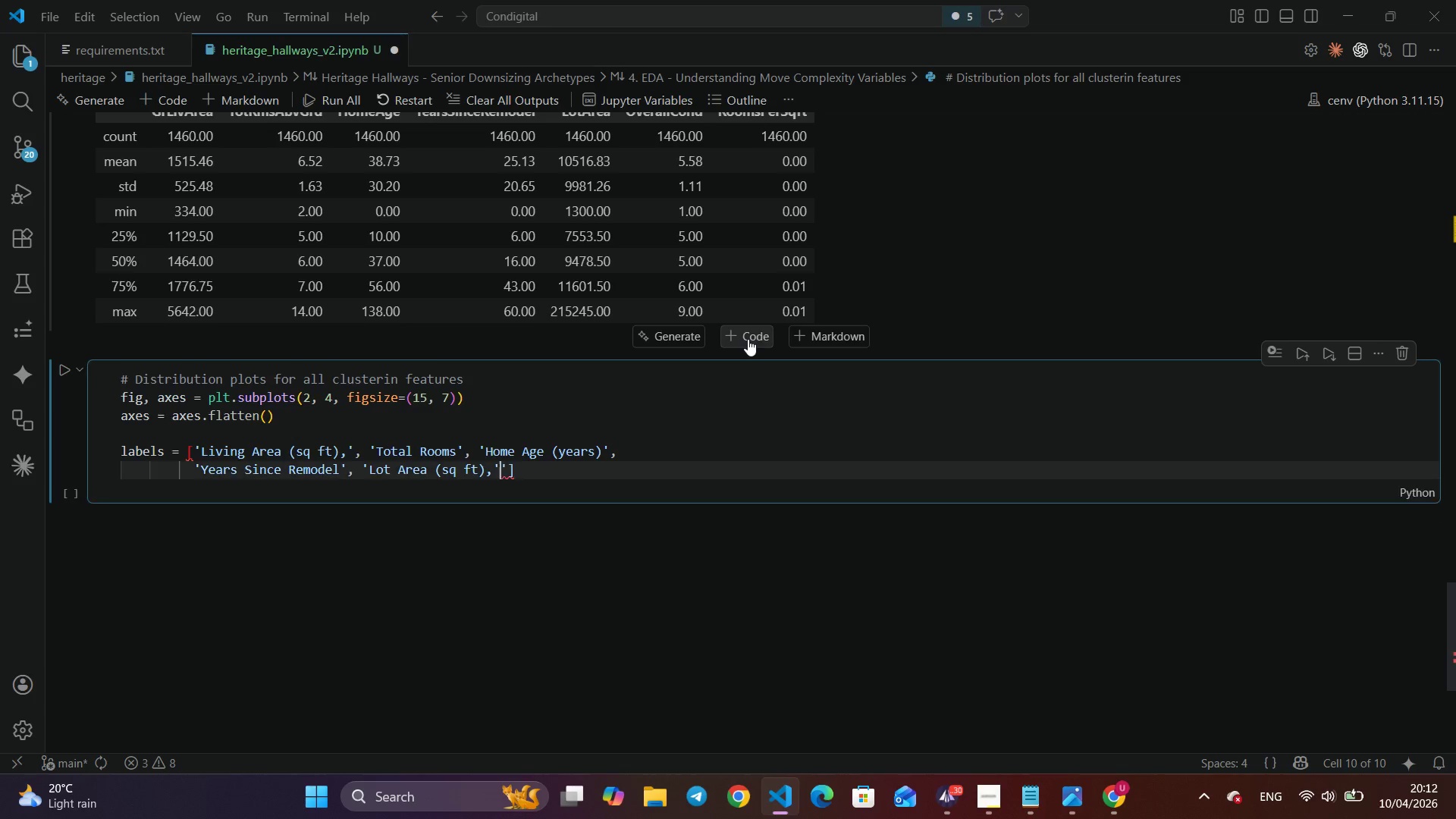 
key(Backspace)
 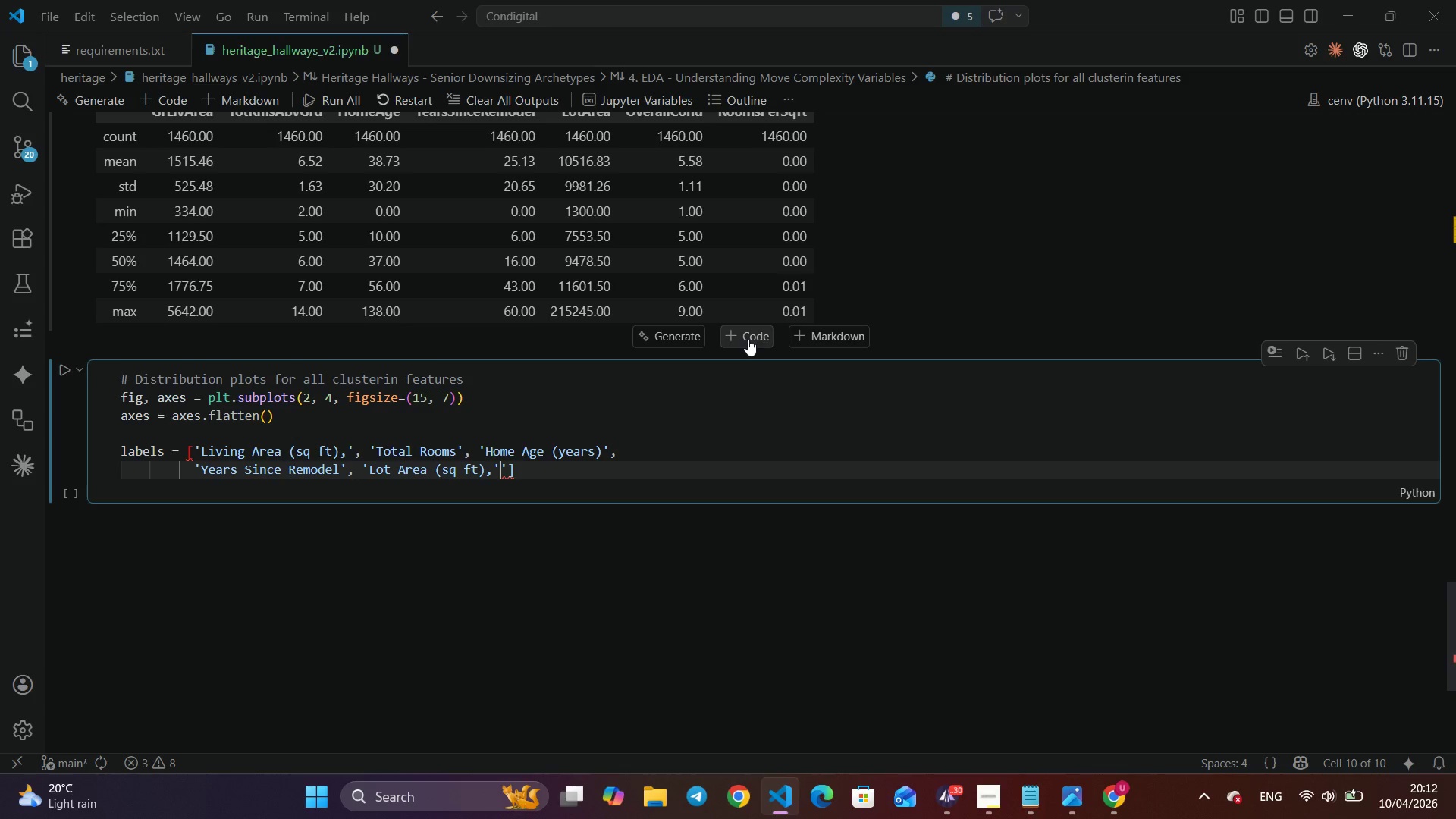 
key(Backspace)
 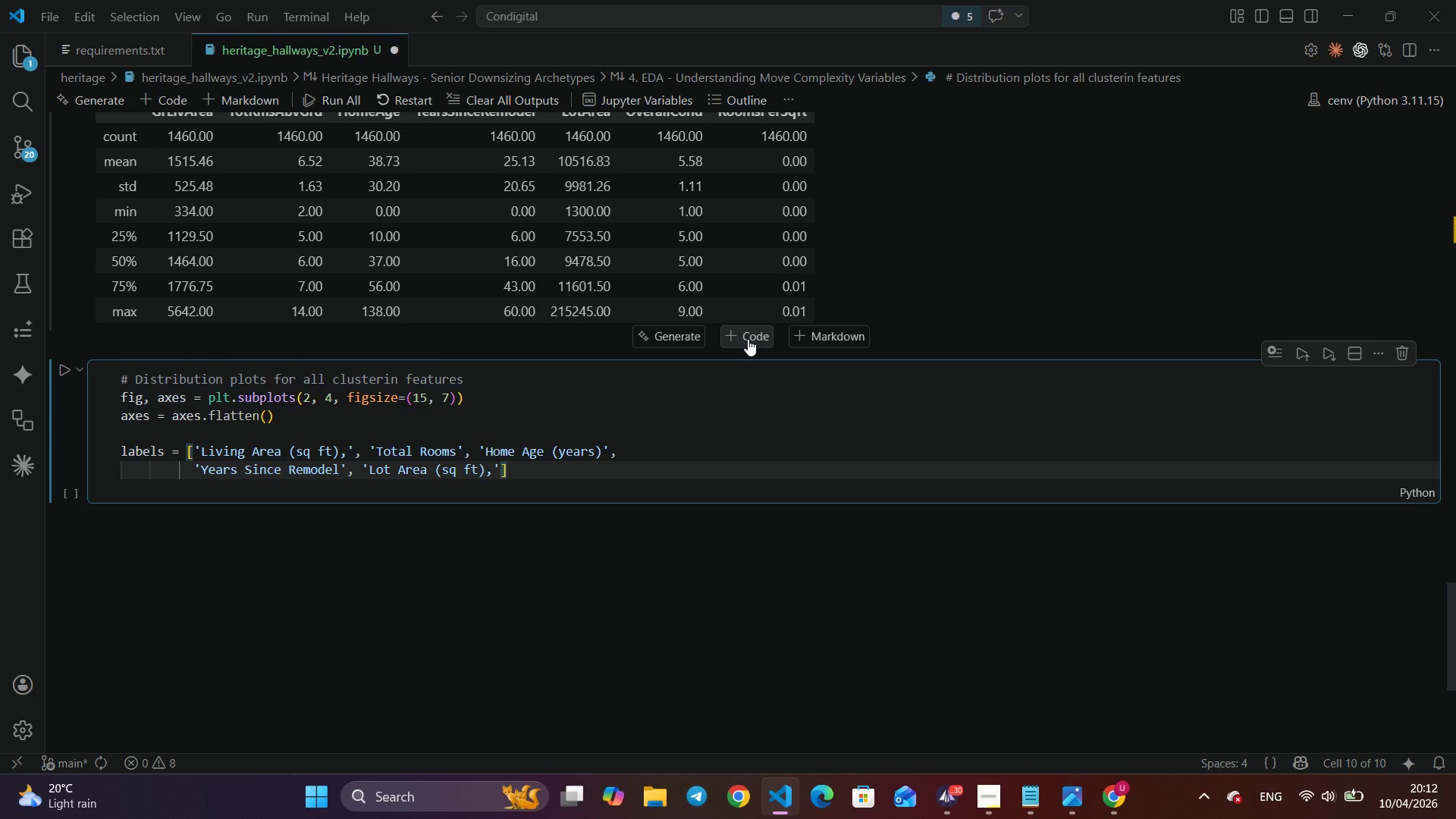 
key(Backspace)
 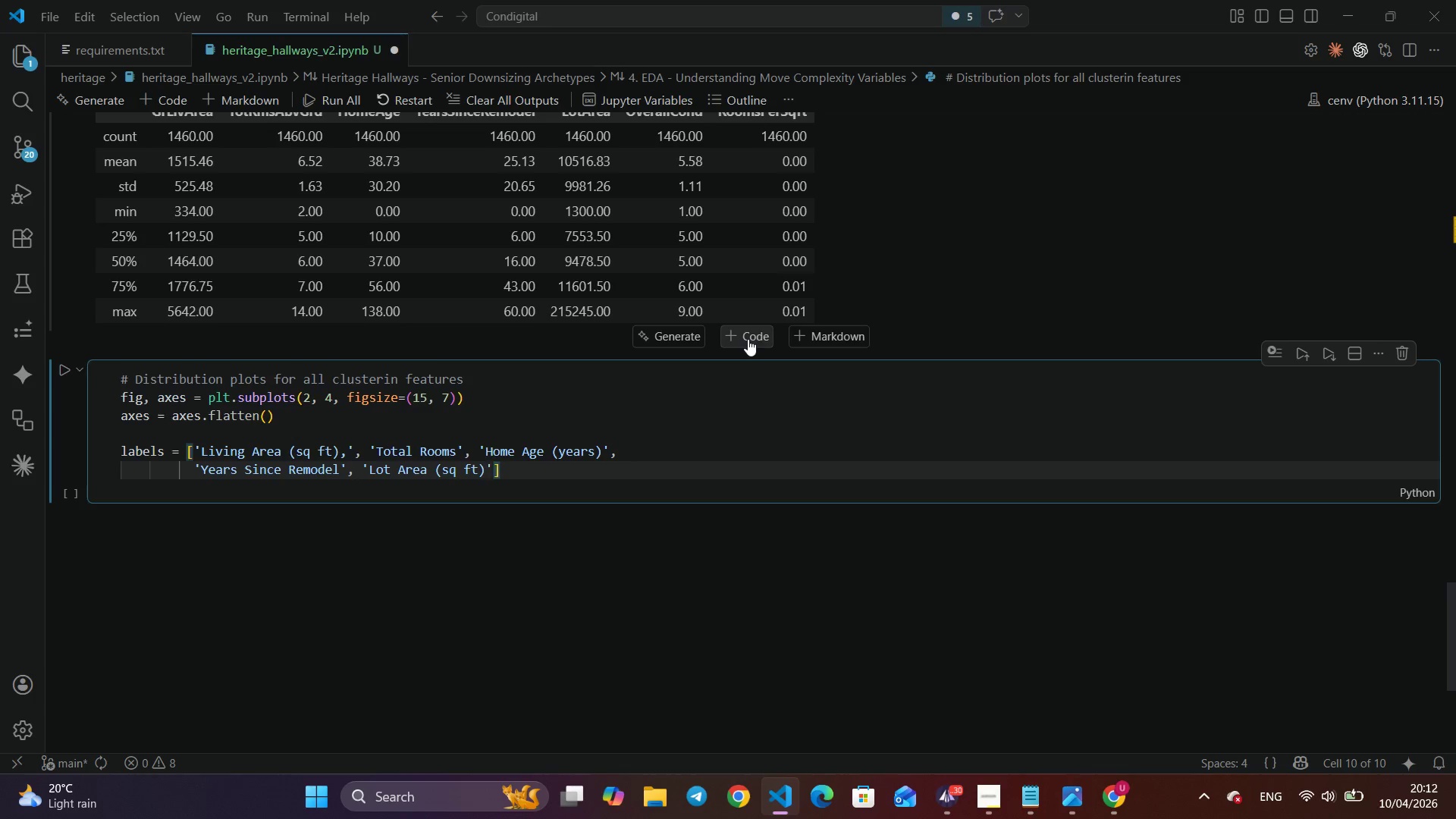 
key(ArrowRight)
 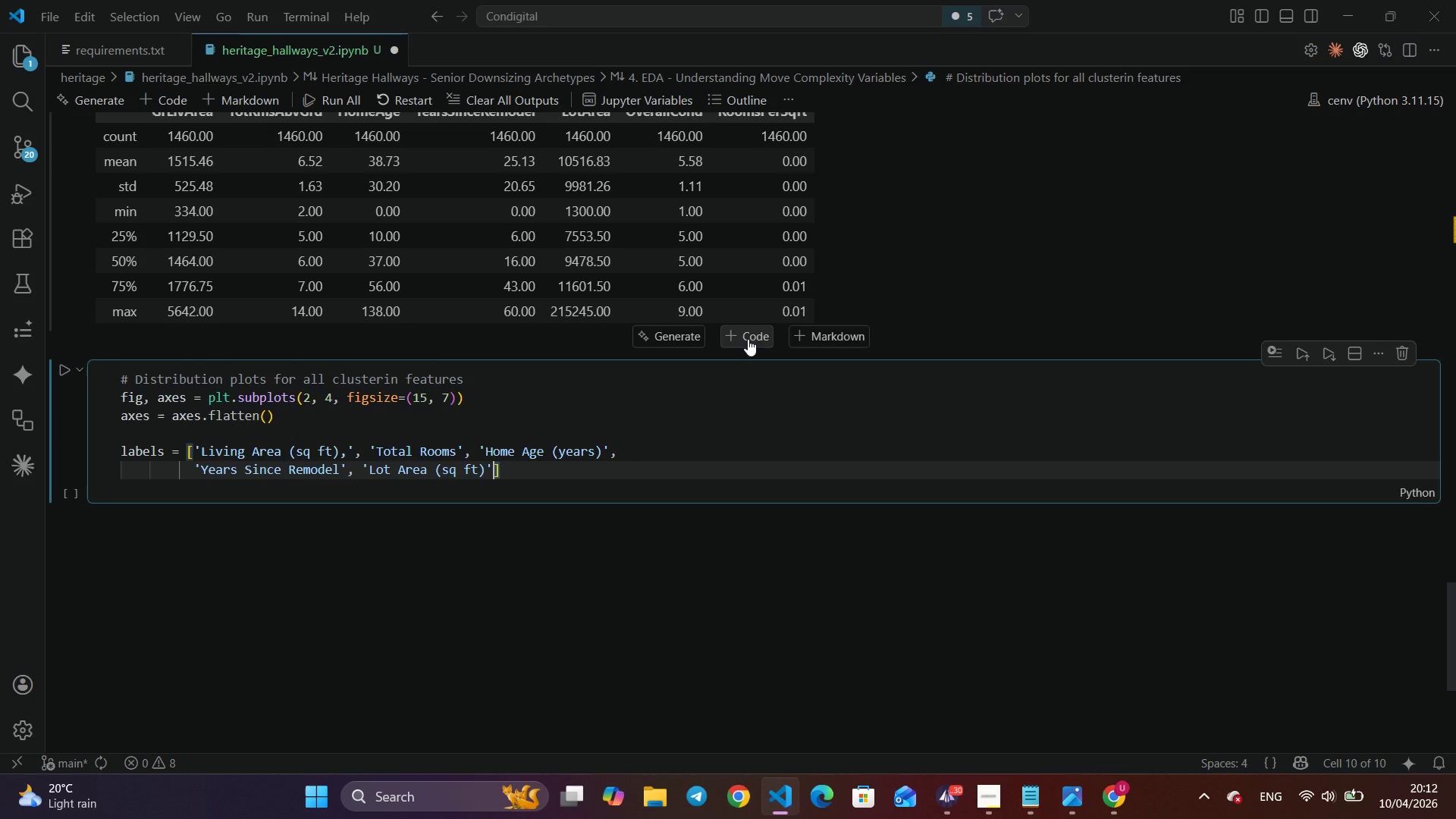 
key(Comma)
 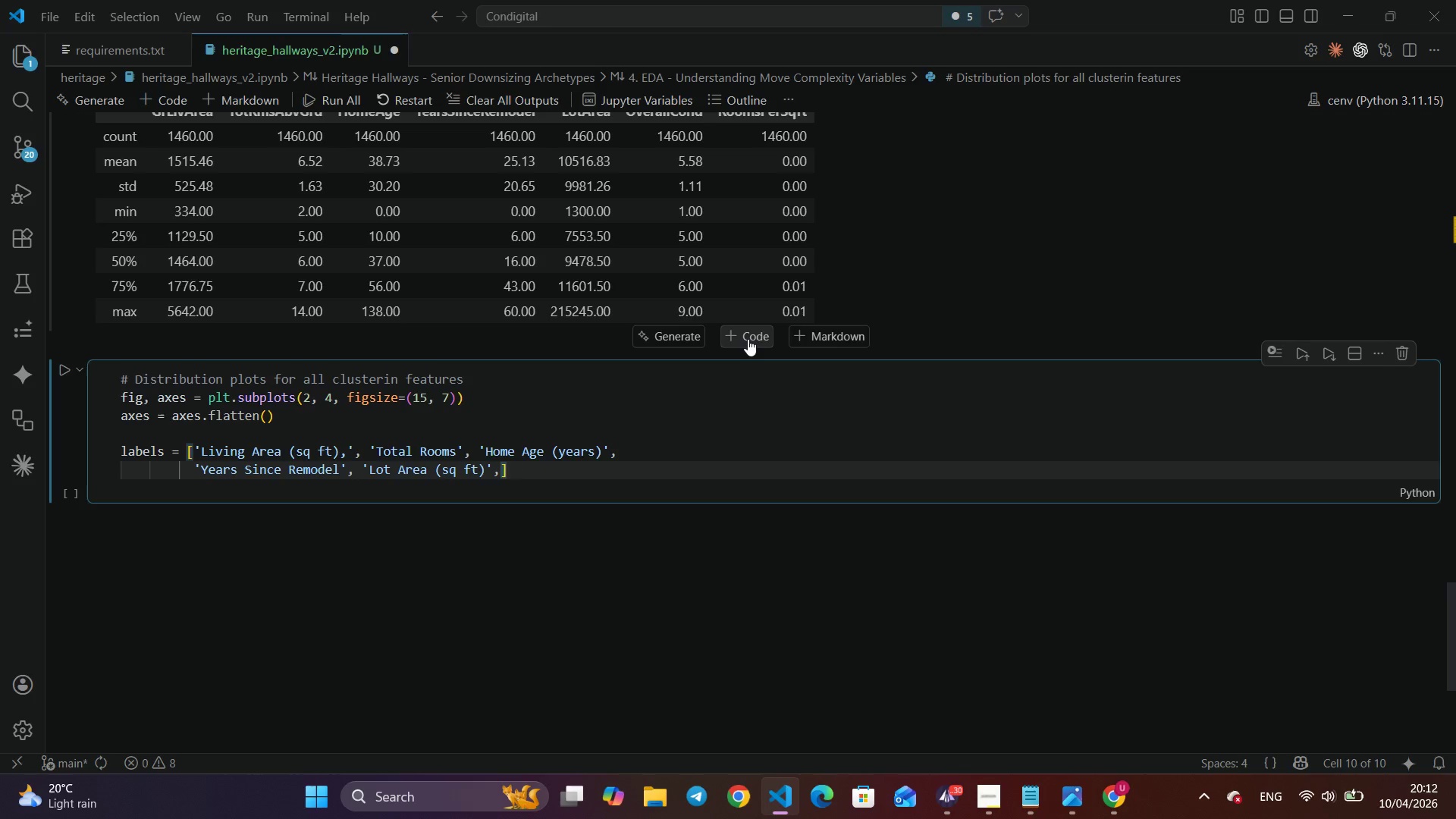 
key(Space)
 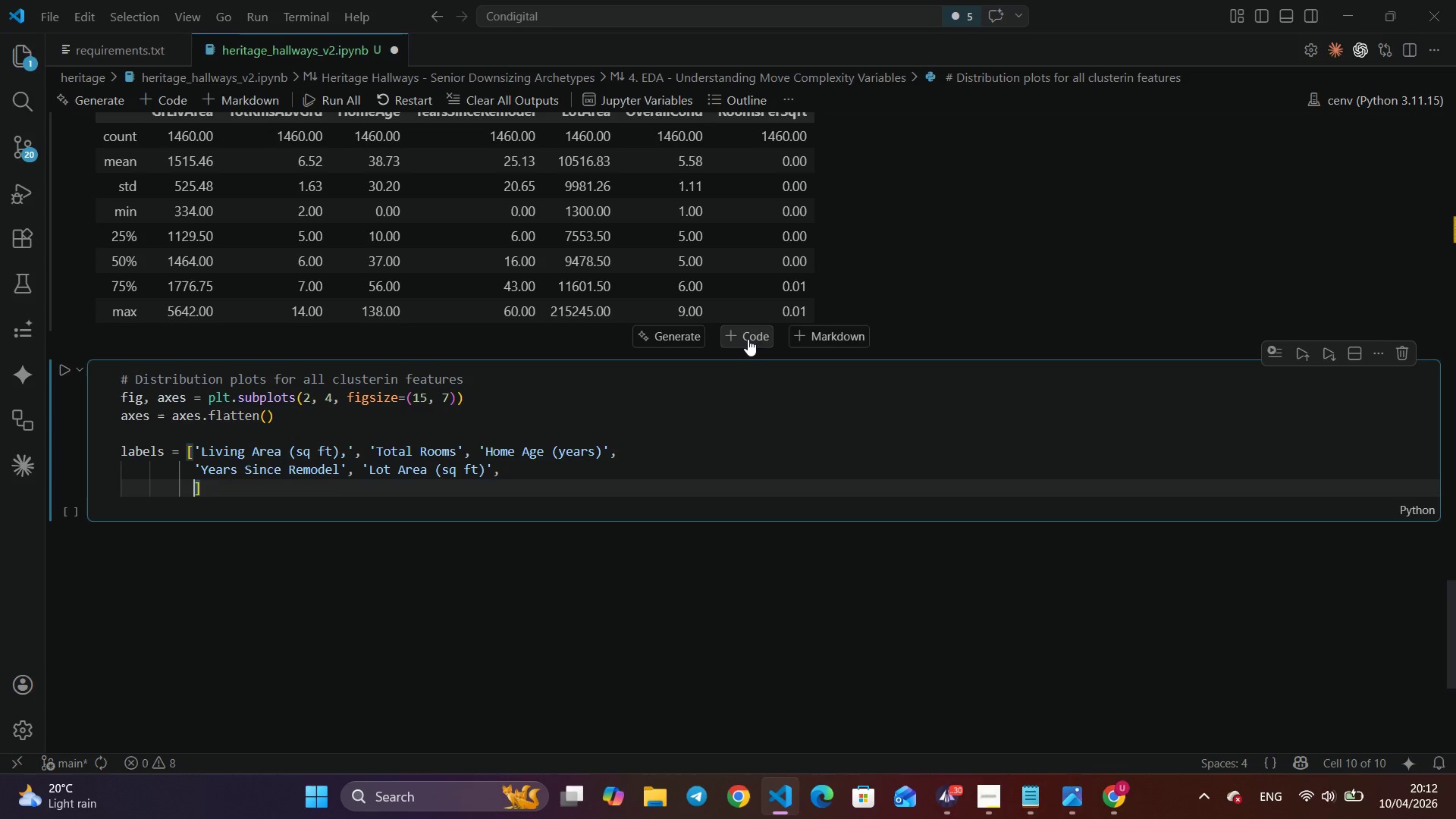 
key(Enter)
 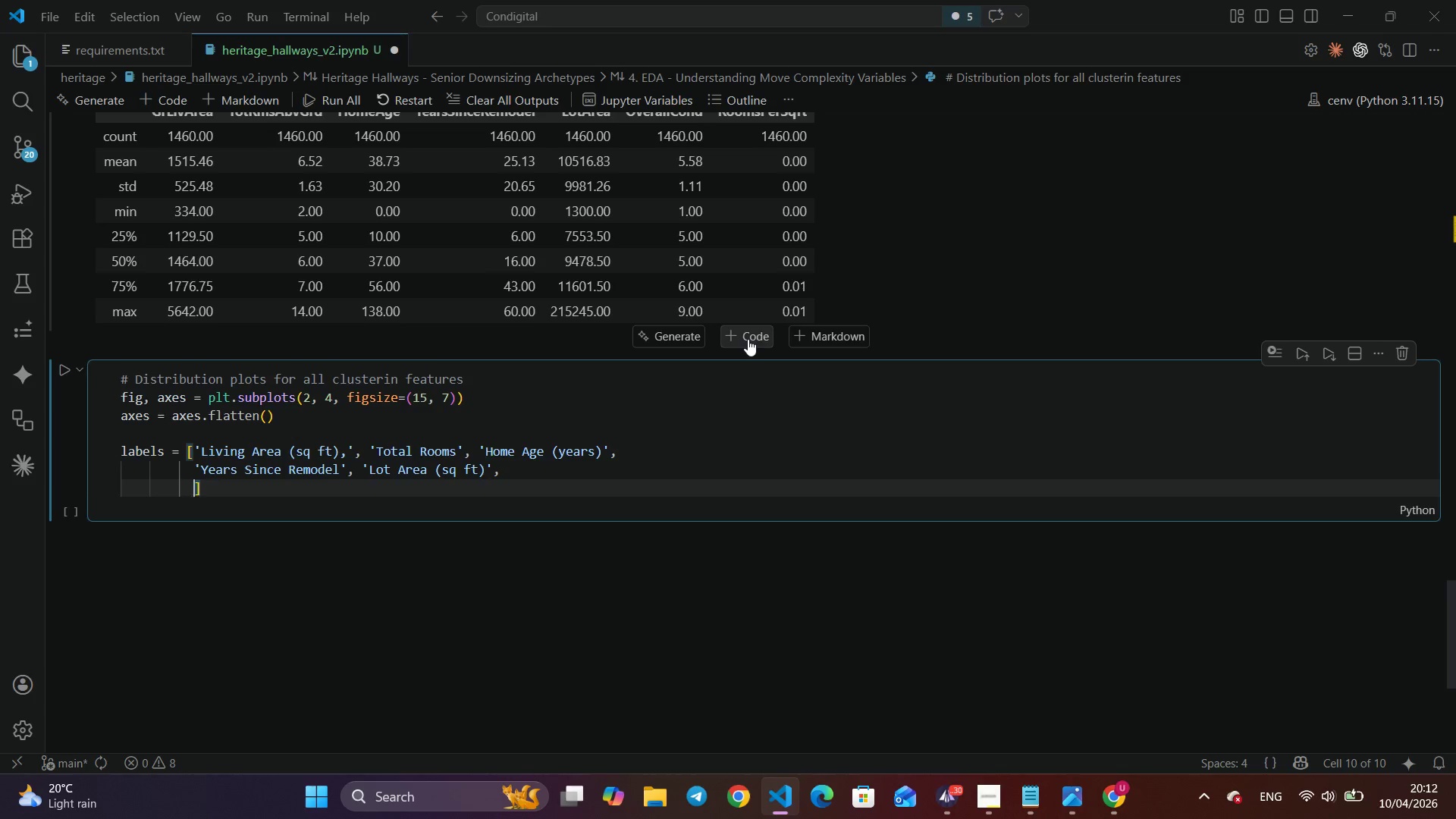 
type('Overall co)
key(Backspace)
key(Backspace)
type(Condition)
 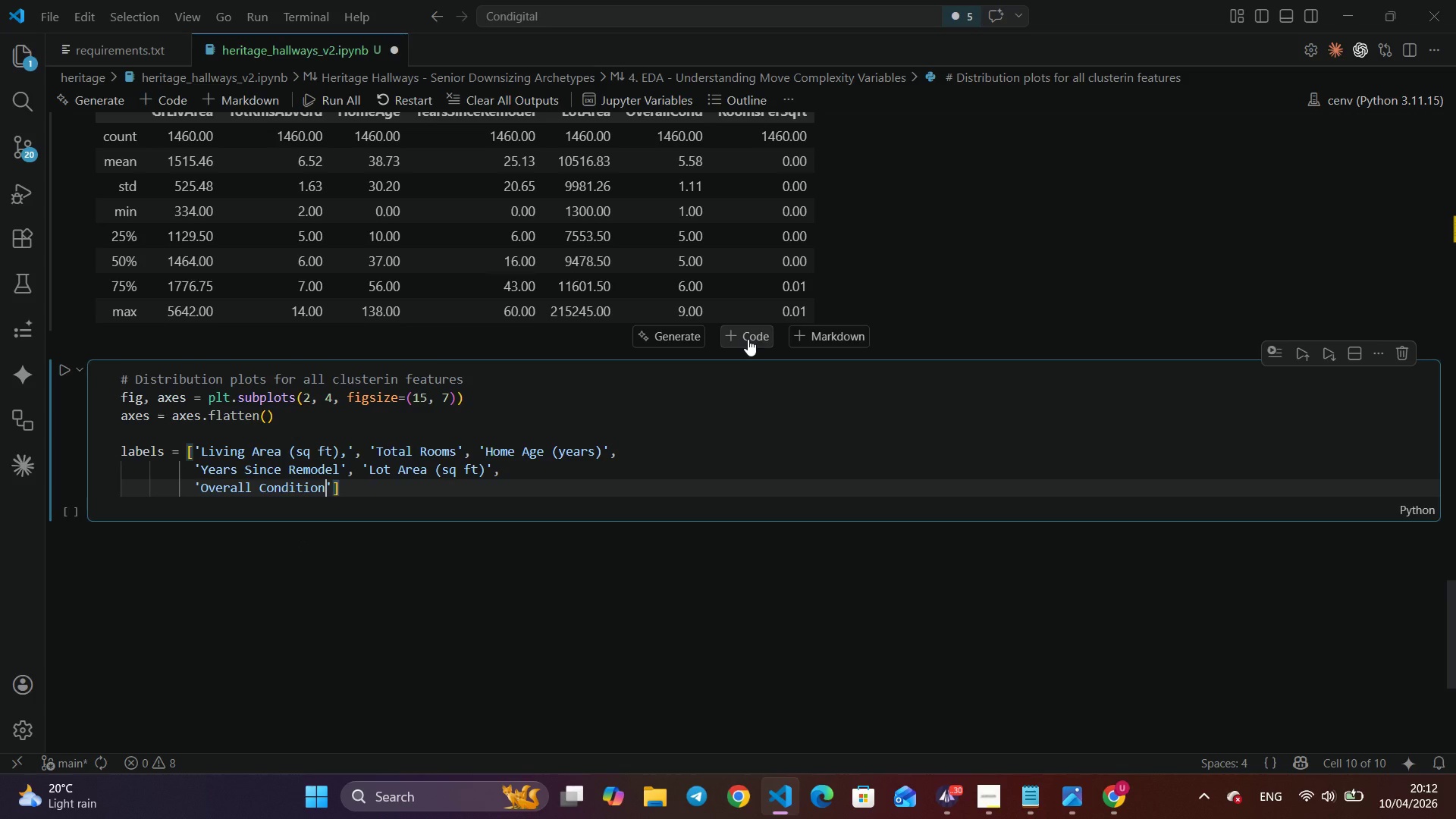 
key(ArrowRight)
 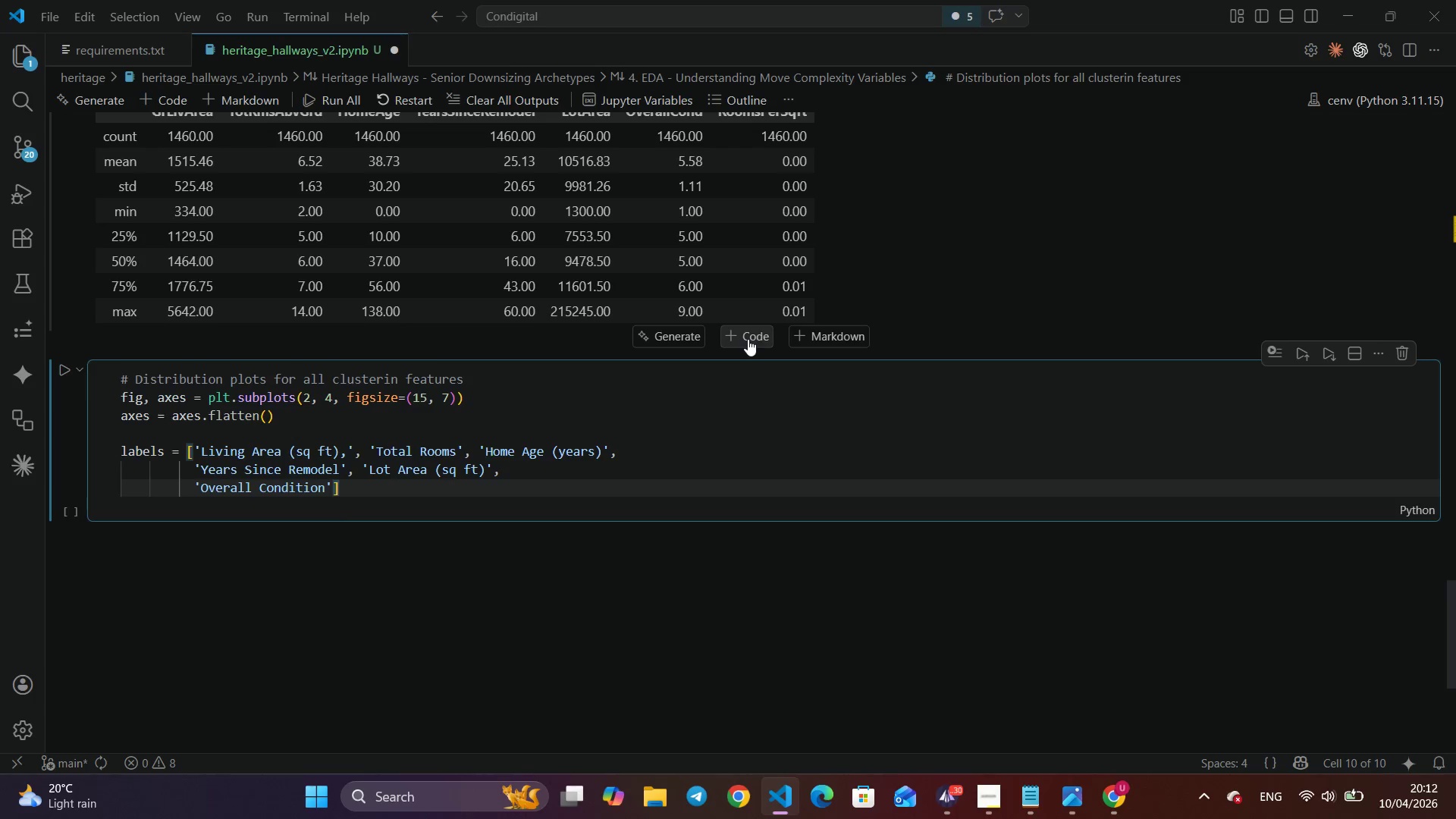 
type(, 'Room Density)
 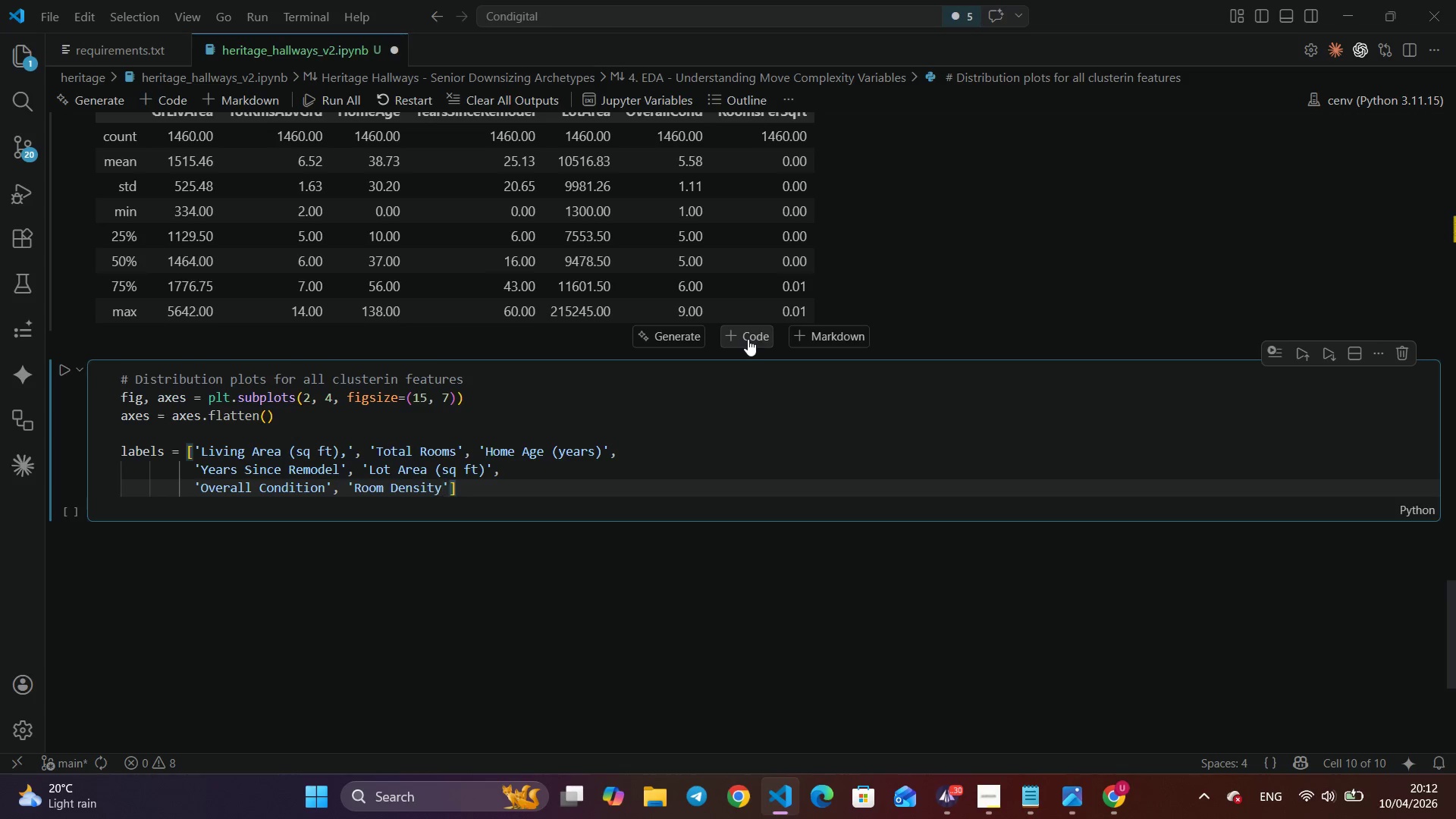 
key(ArrowRight)
 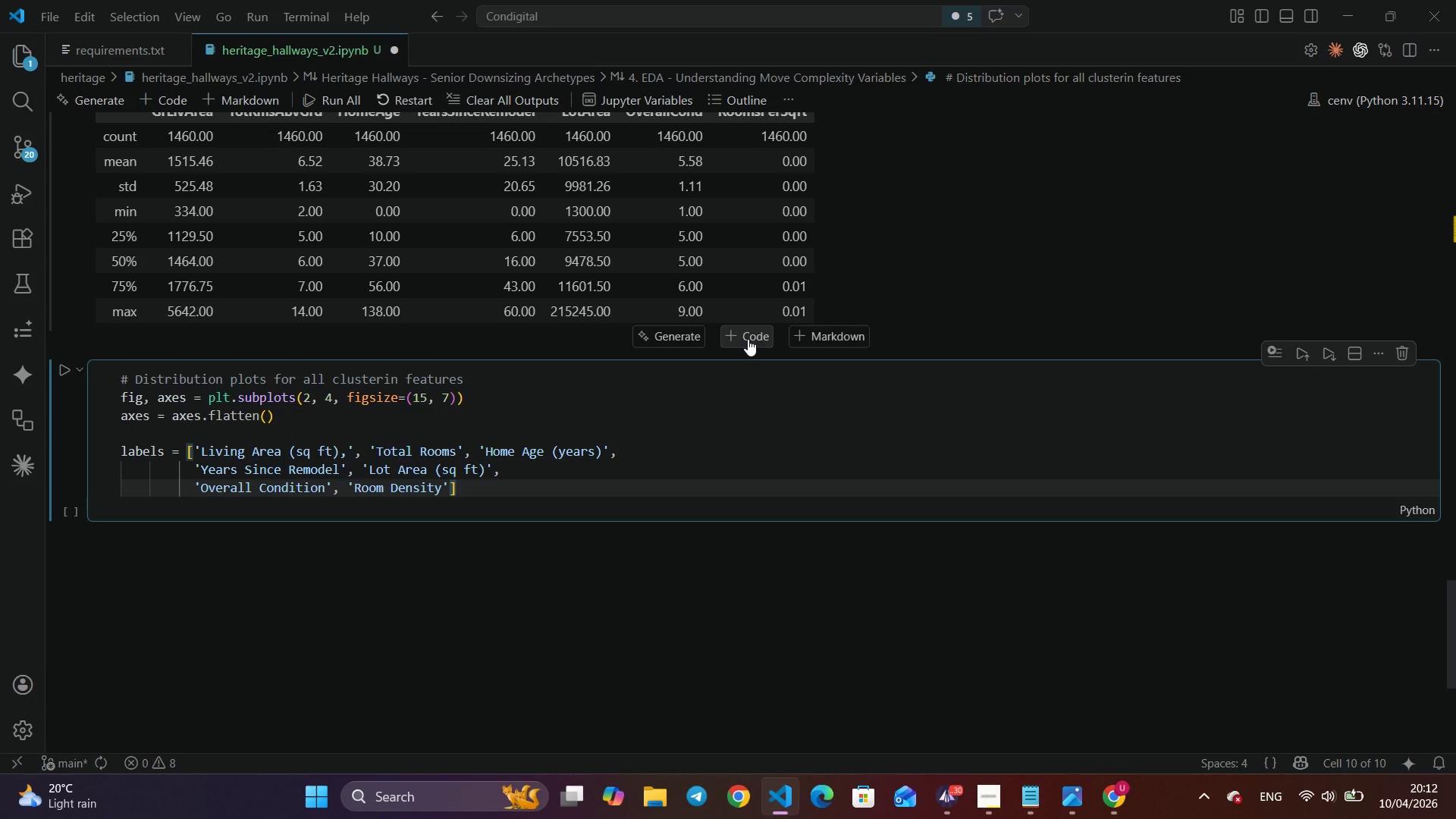 
key(ArrowRight)
 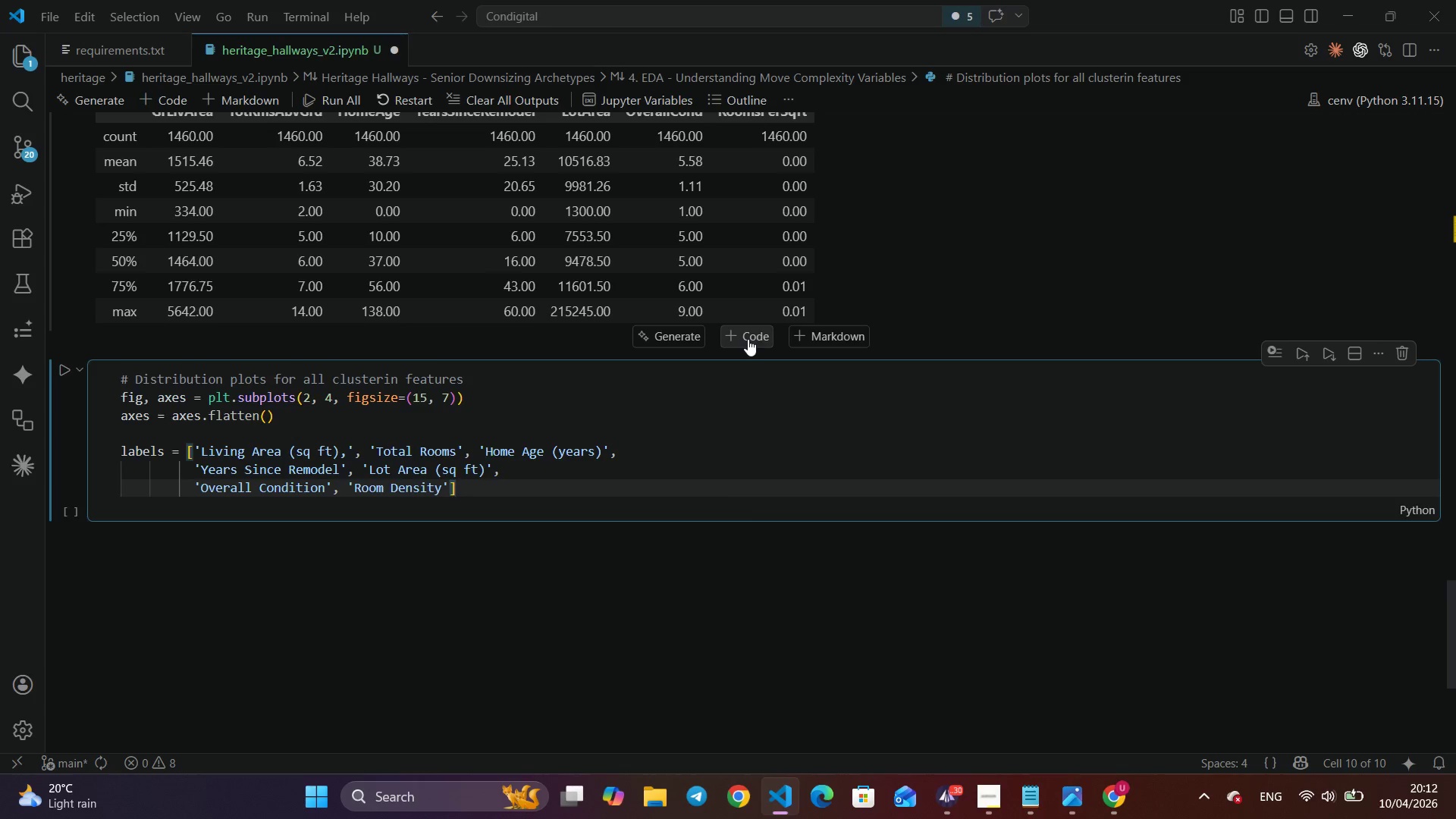 
key(Enter)
 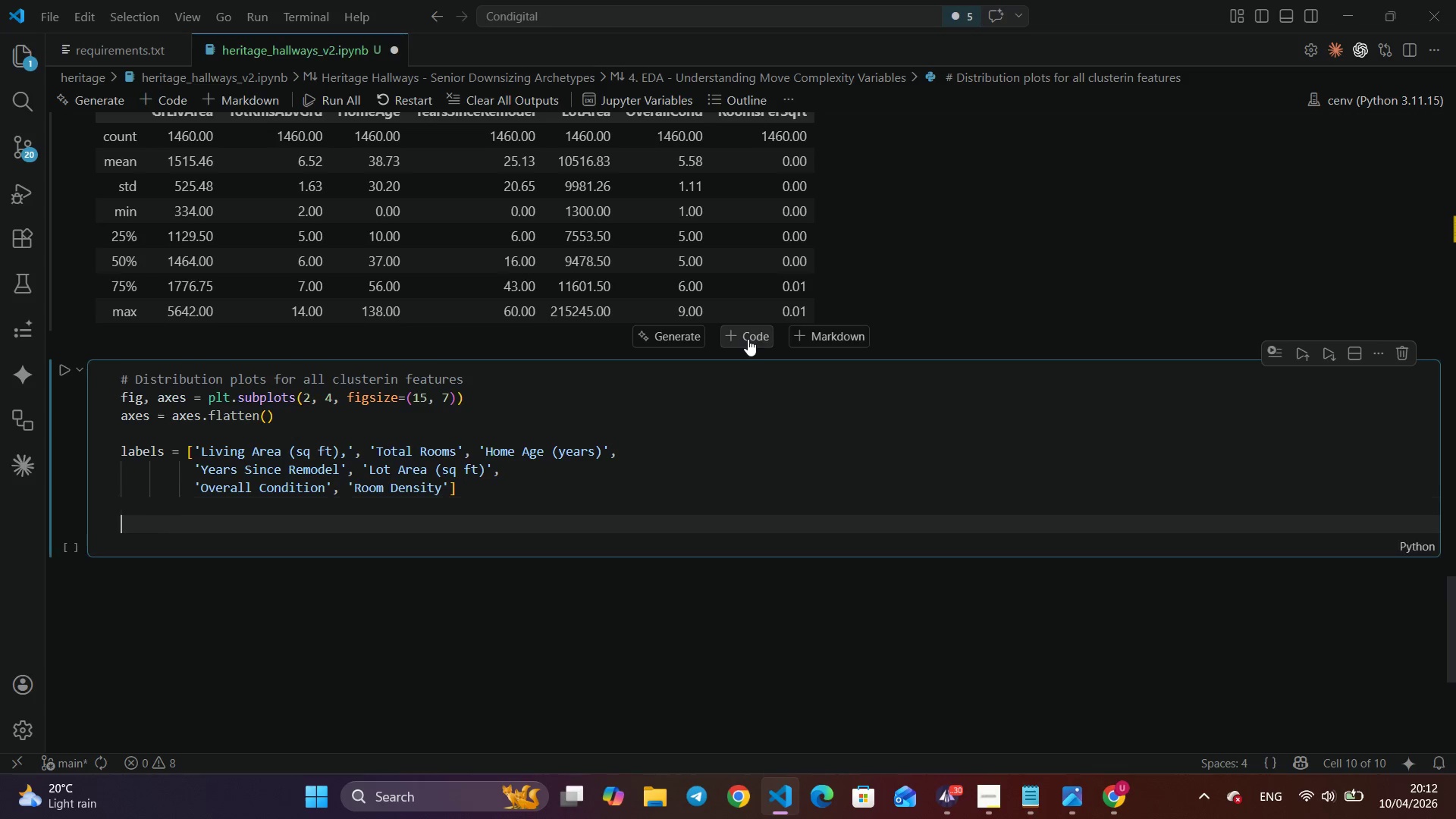 
key(Enter)
 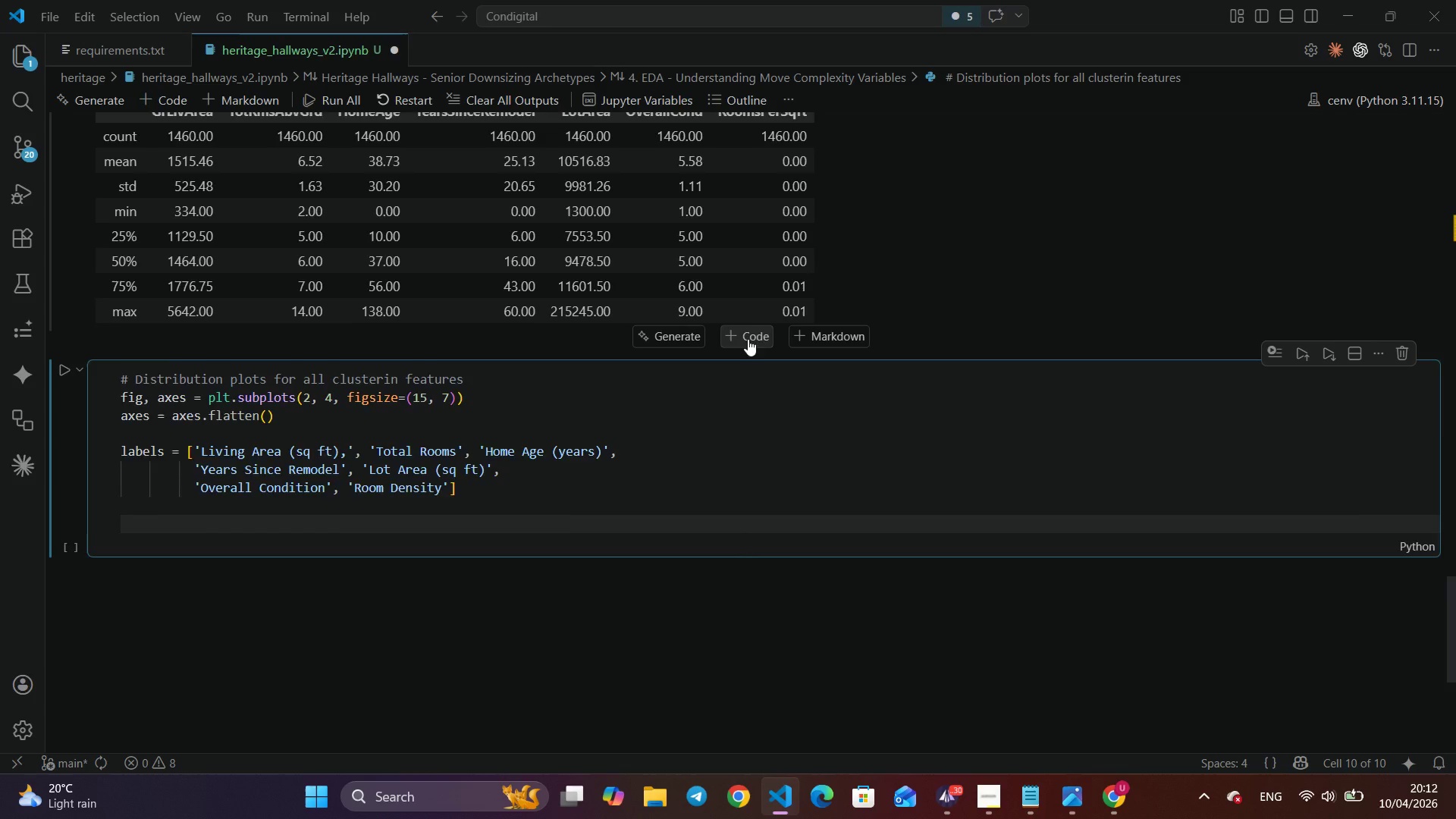 
scroll: coordinate [748, 339], scroll_direction: down, amount: 4.0
 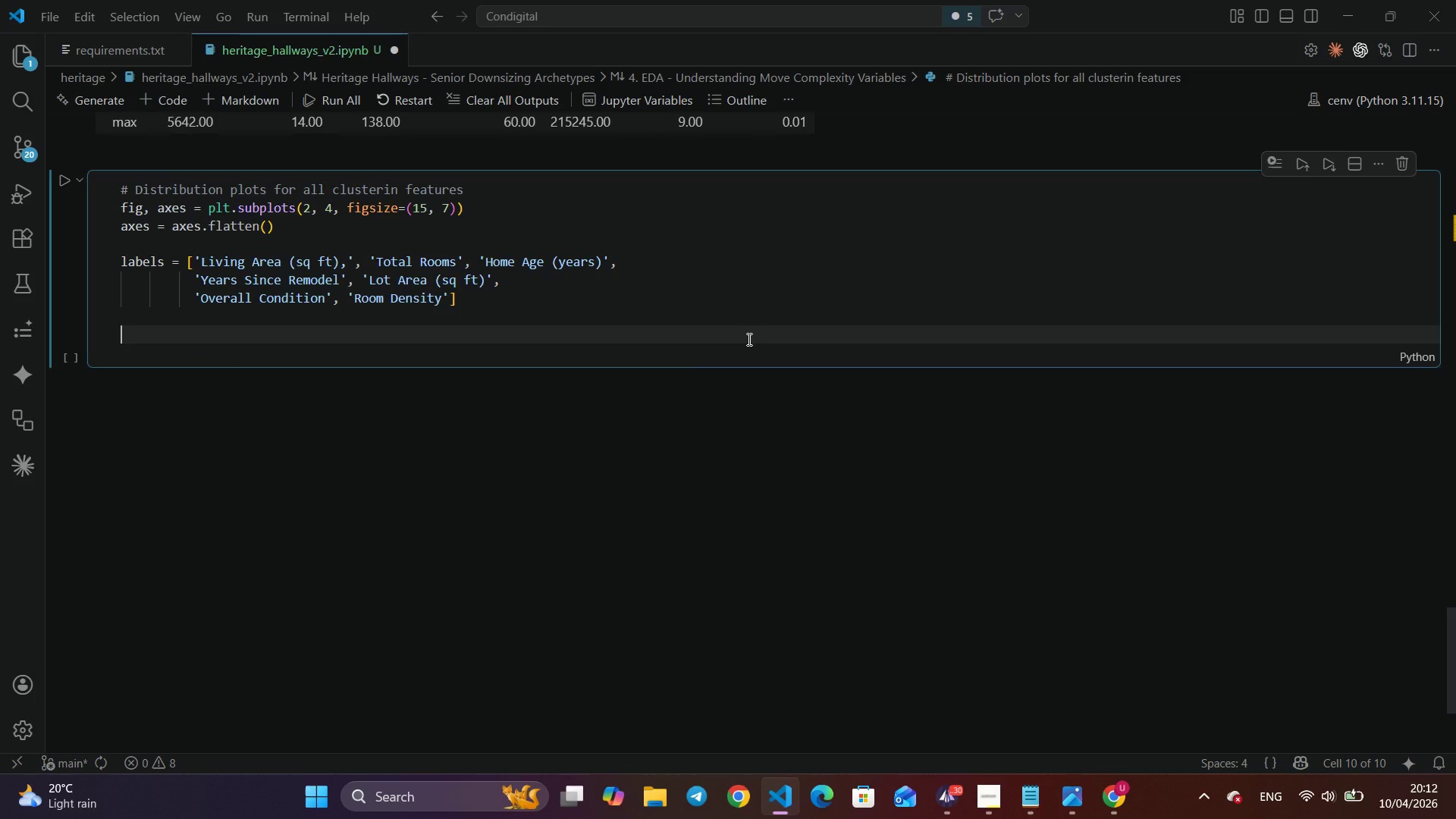 
type(for i, (feat, label)
 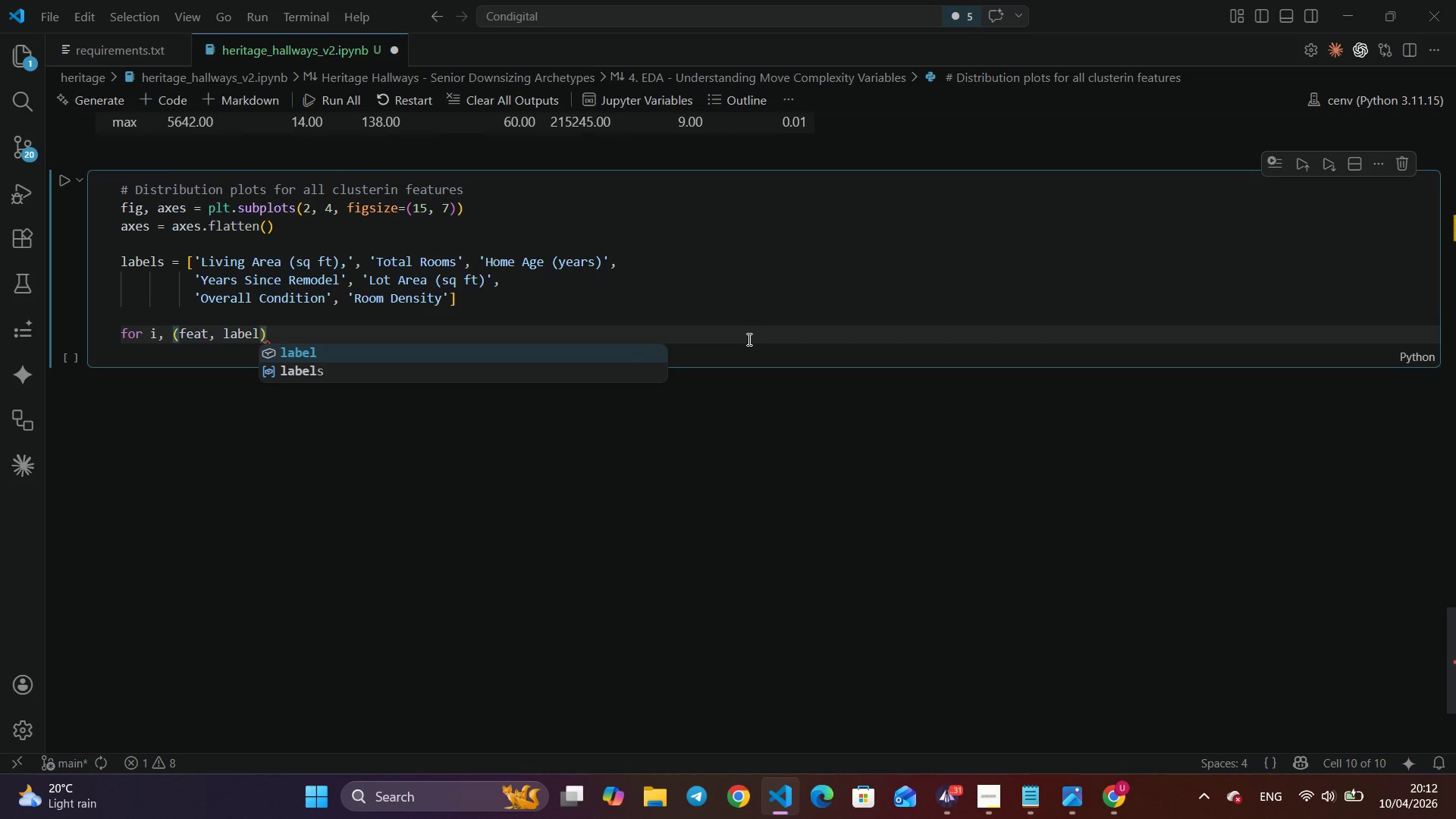 
key(ArrowRight)
 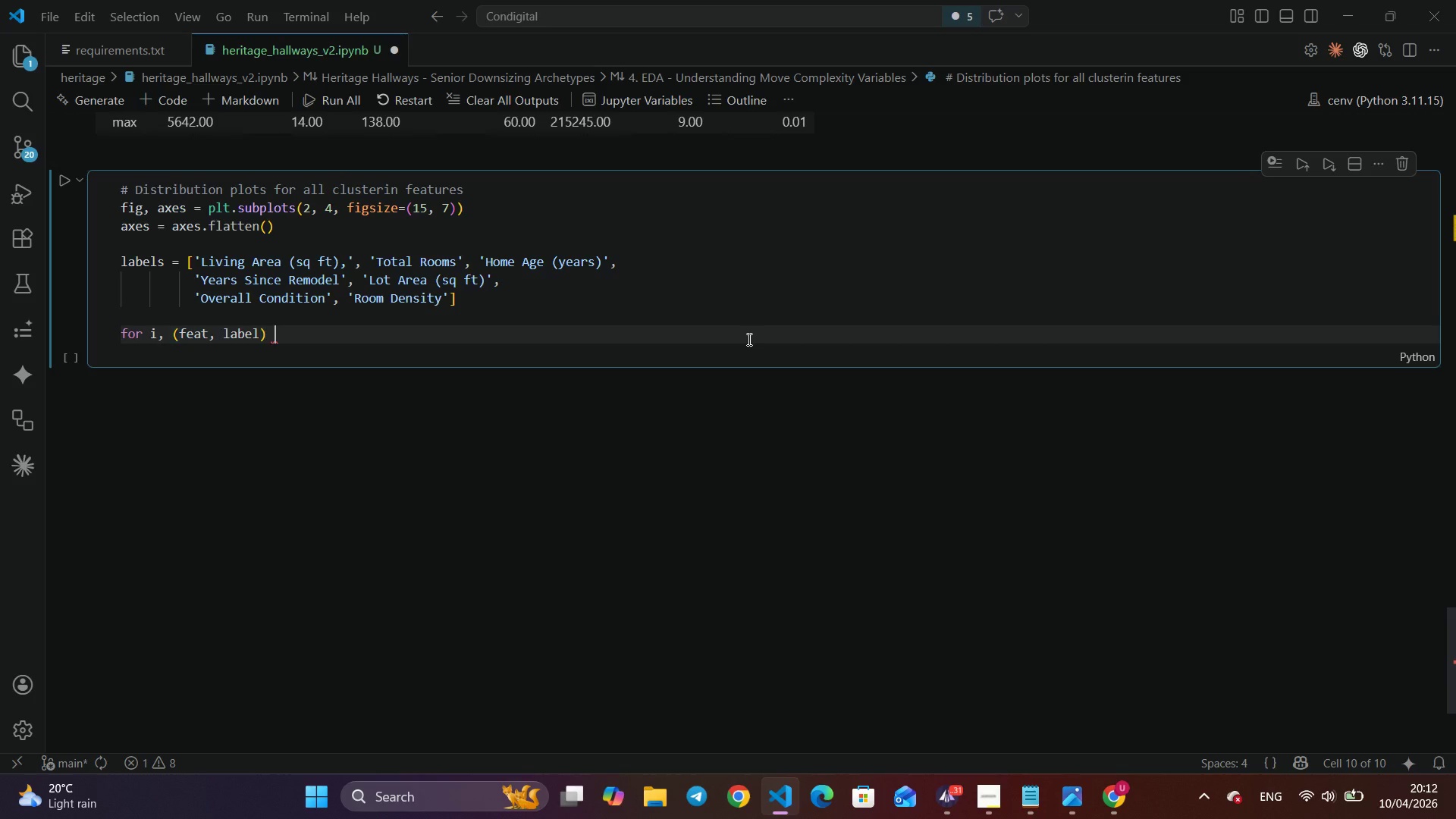 
type( in enumer)
 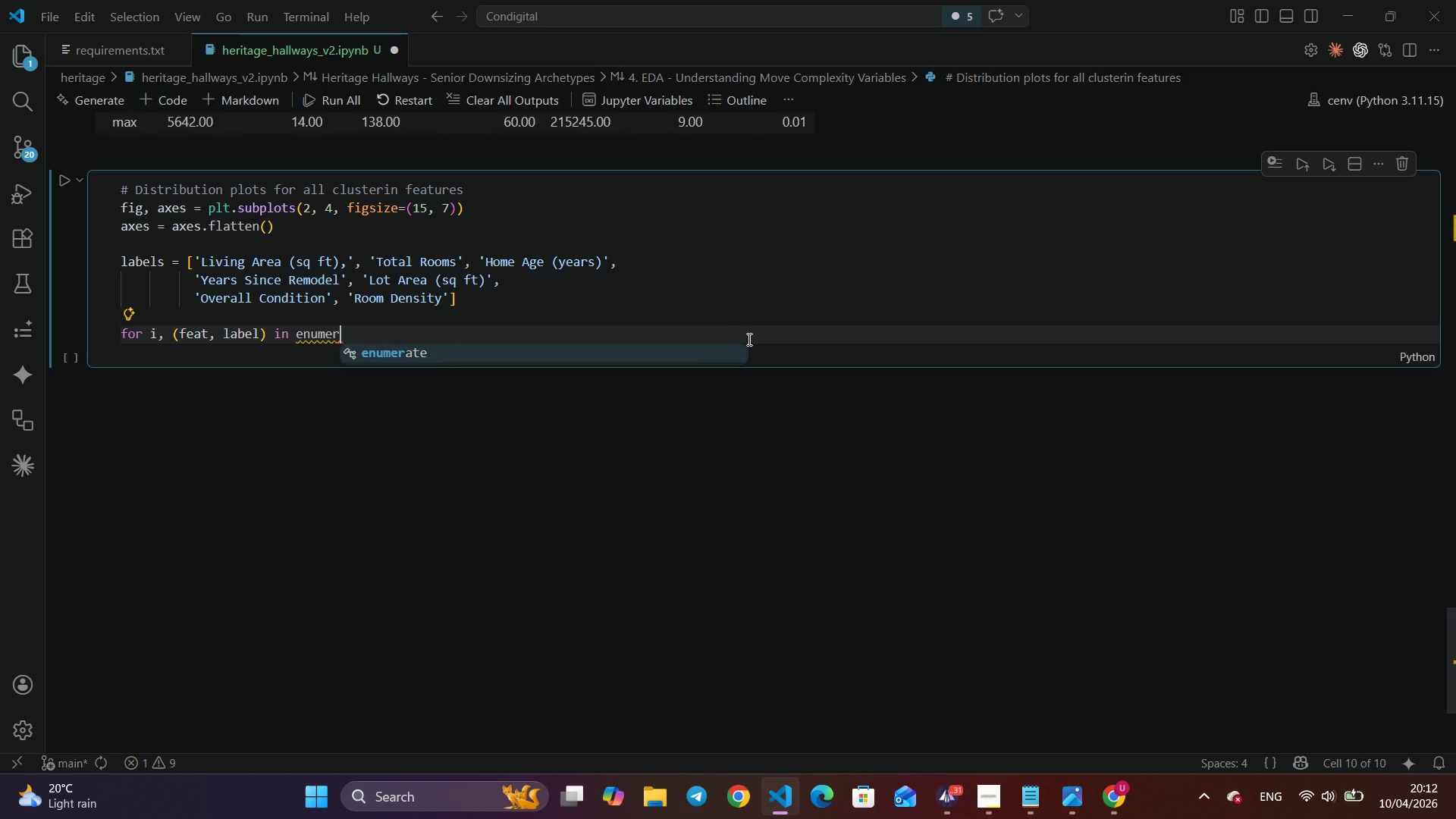 
key(Enter)
 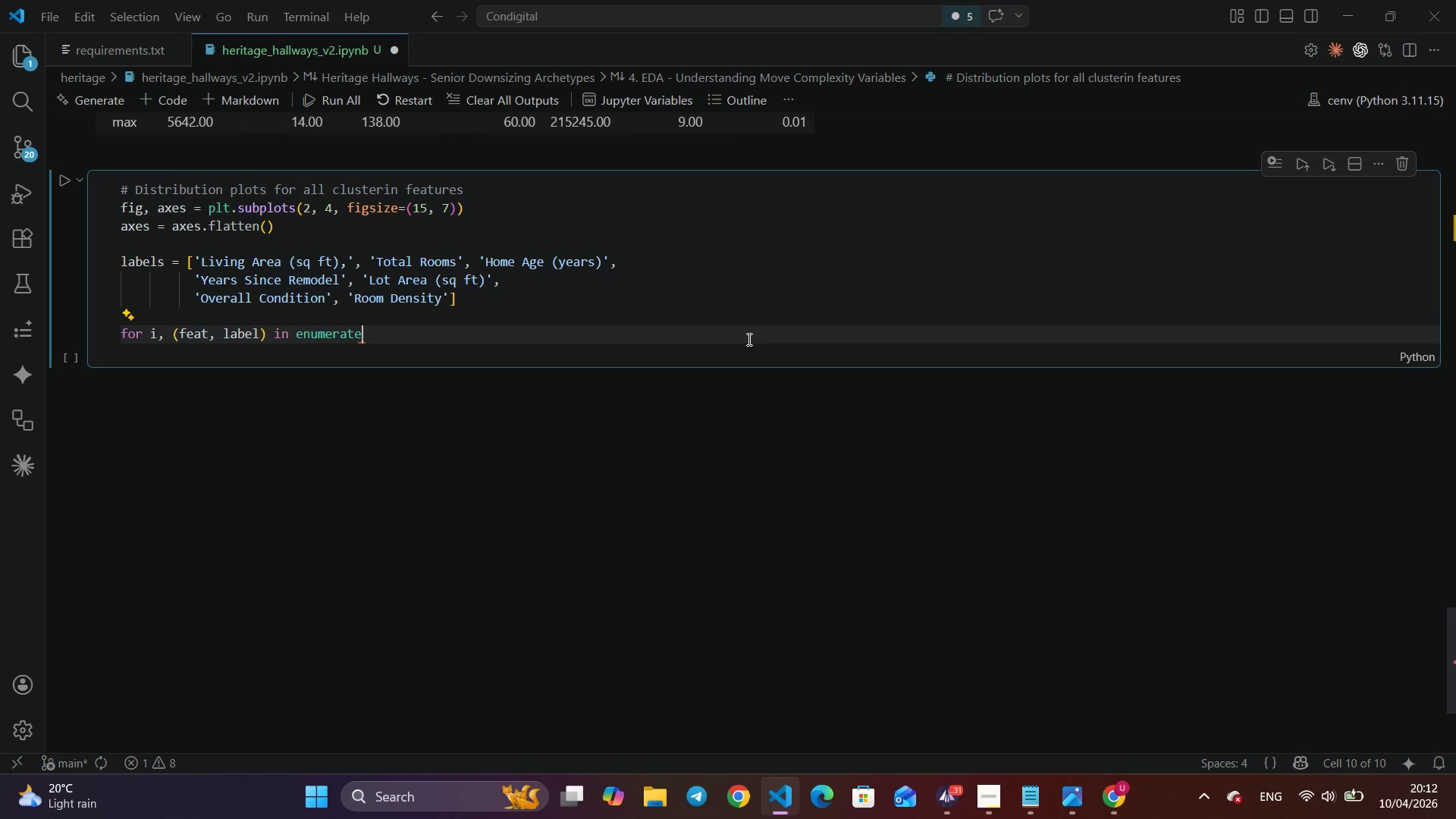 
type((i)
key(Backspace)
type([Break]ip)
key(Backspace)
key(Backspace)
key(Backspace)
type(xi)
key(Backspace)
key(Backspace)
type([Break])
key(Backspace)
type(x)
key(Backspace)
type(zip(feture)
 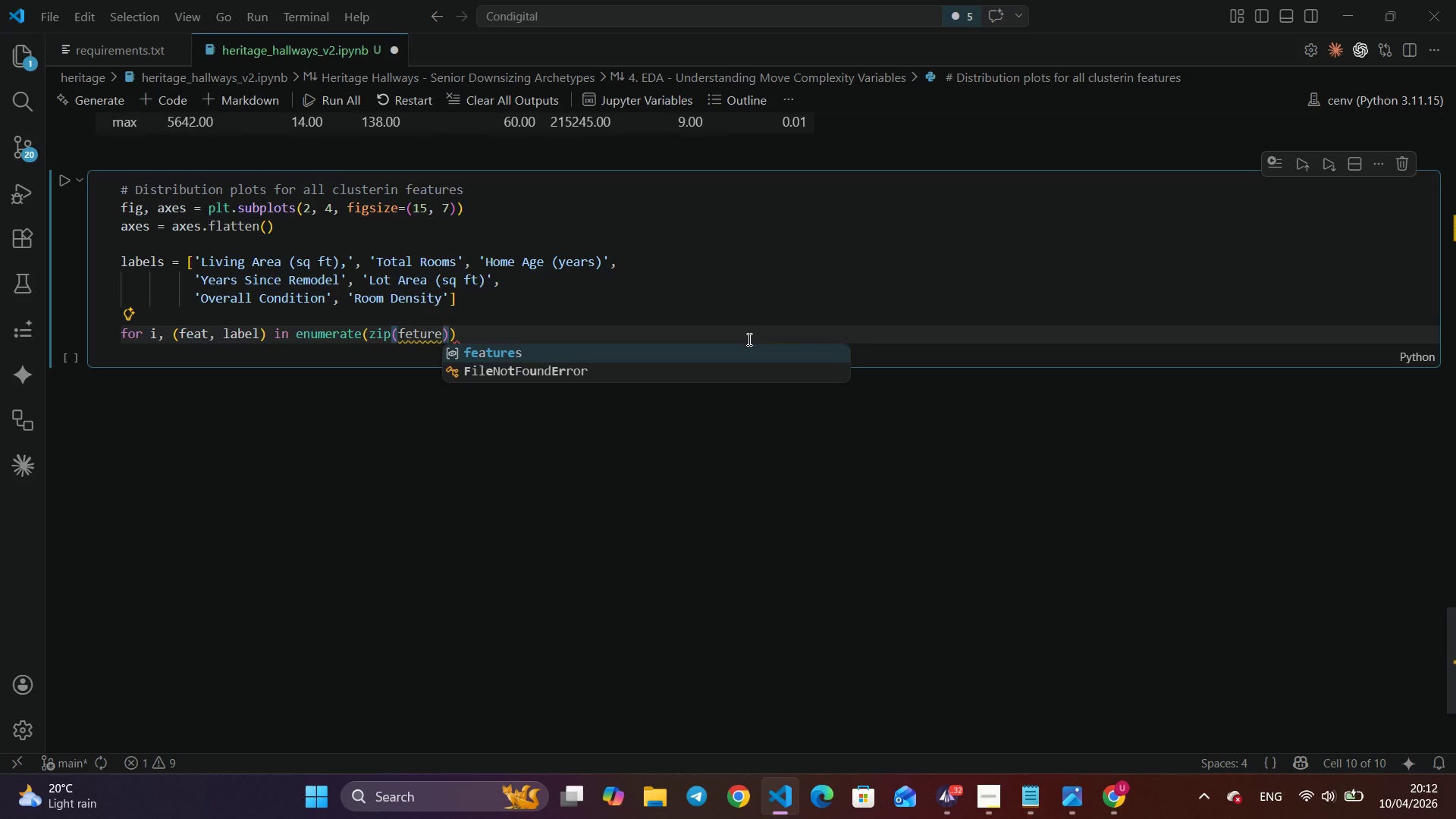 
key(Enter)
 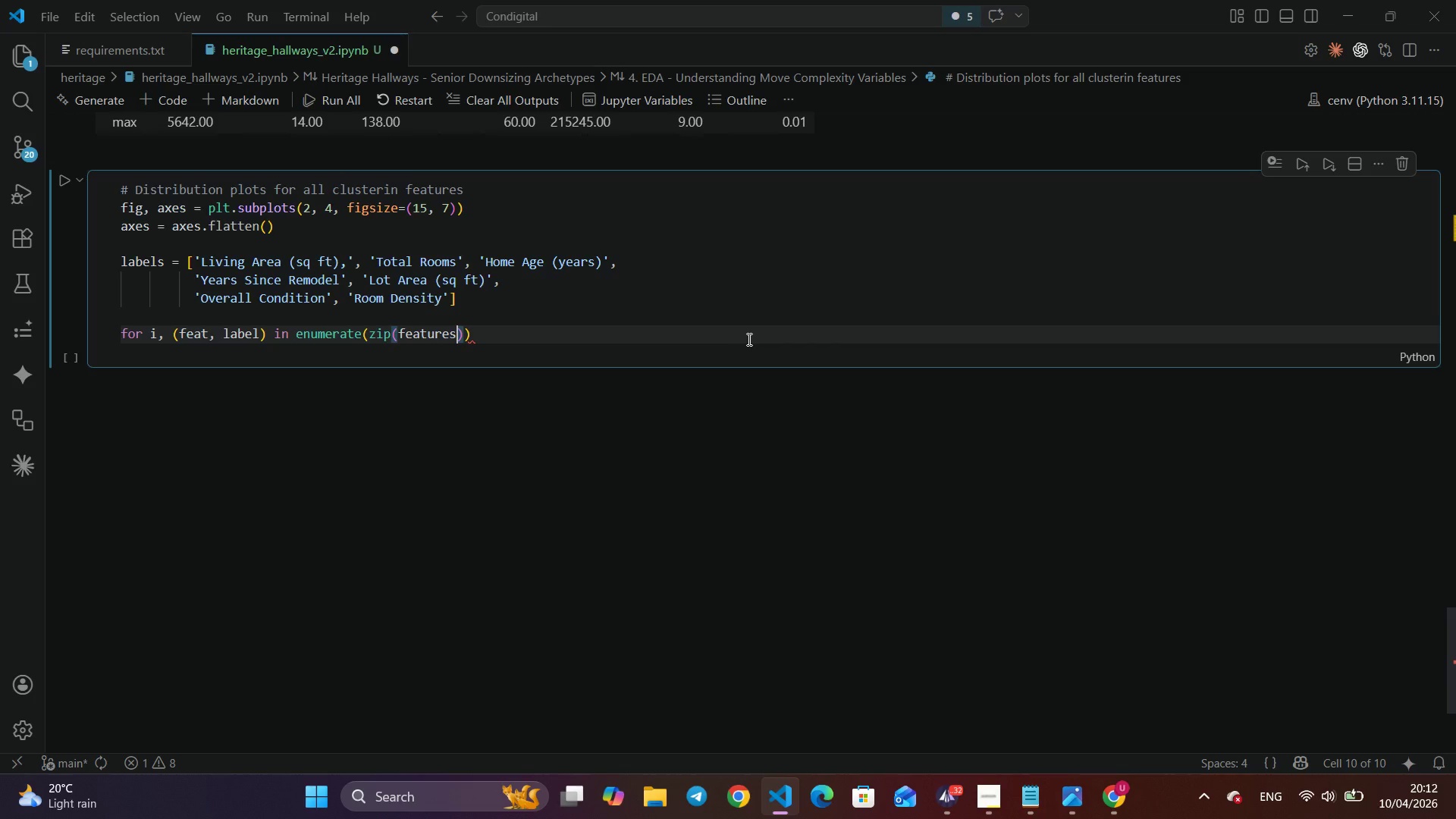 
type(, labels)
 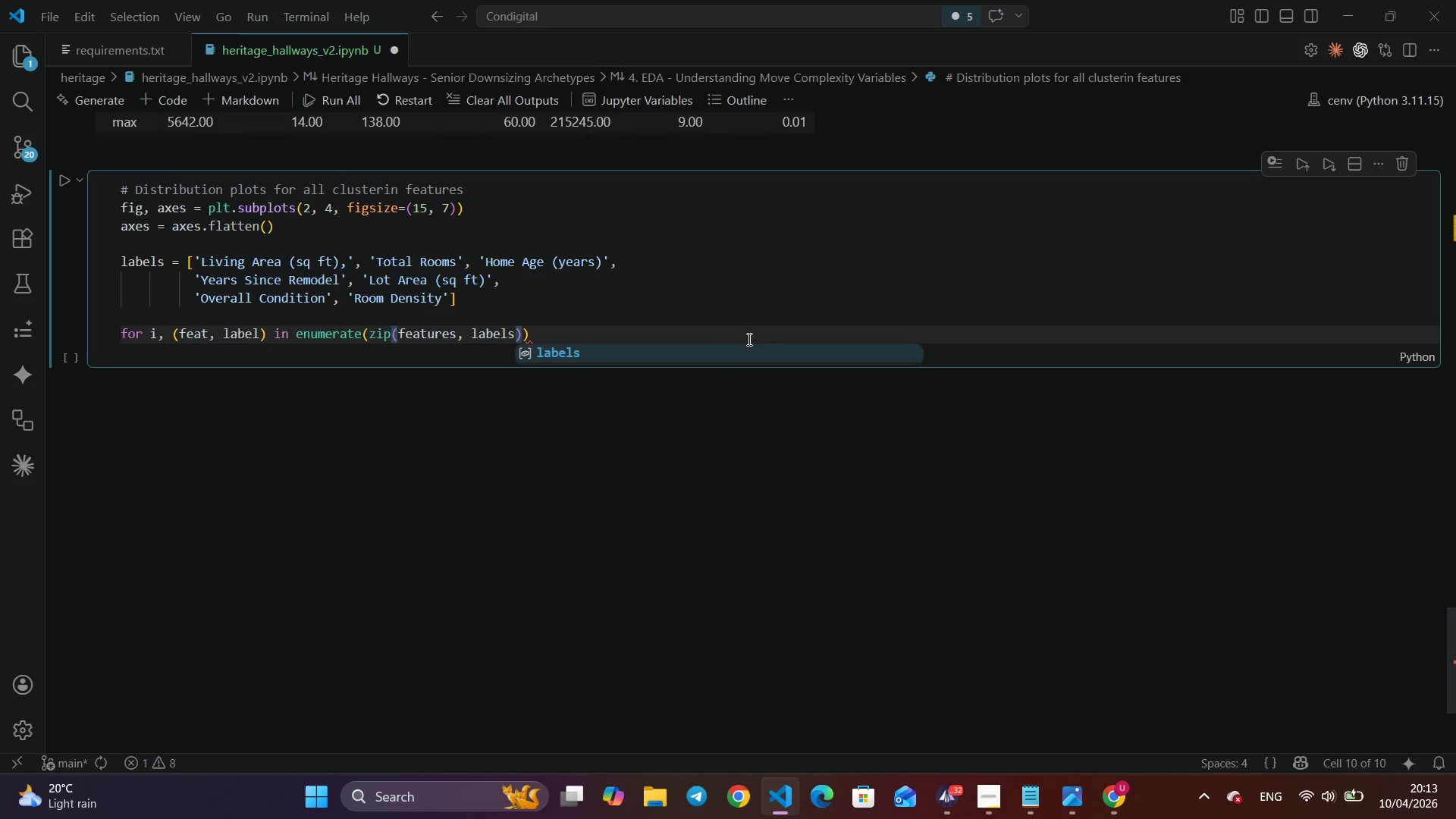 
key(ArrowRight)
 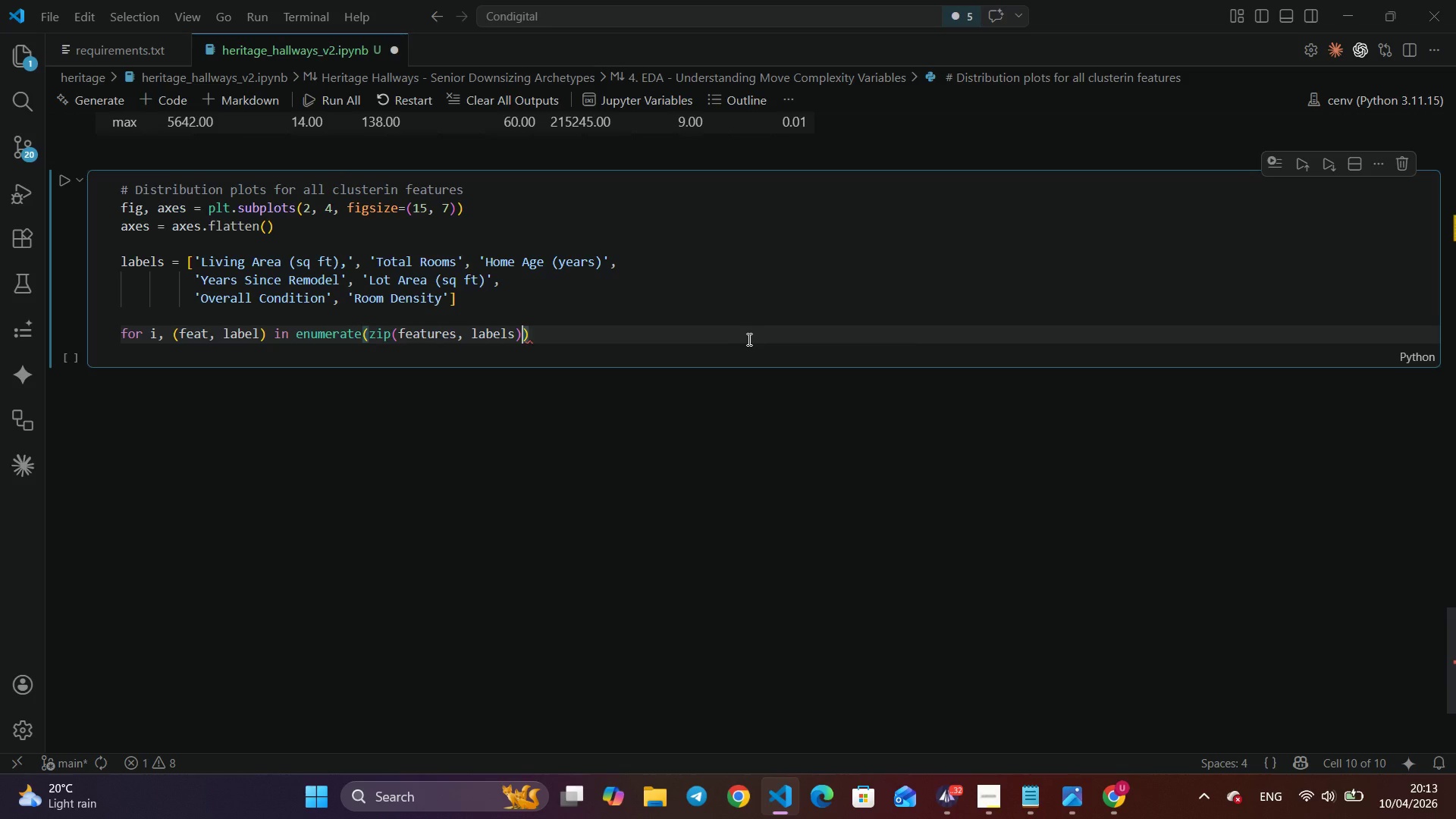 
key(ArrowRight)
 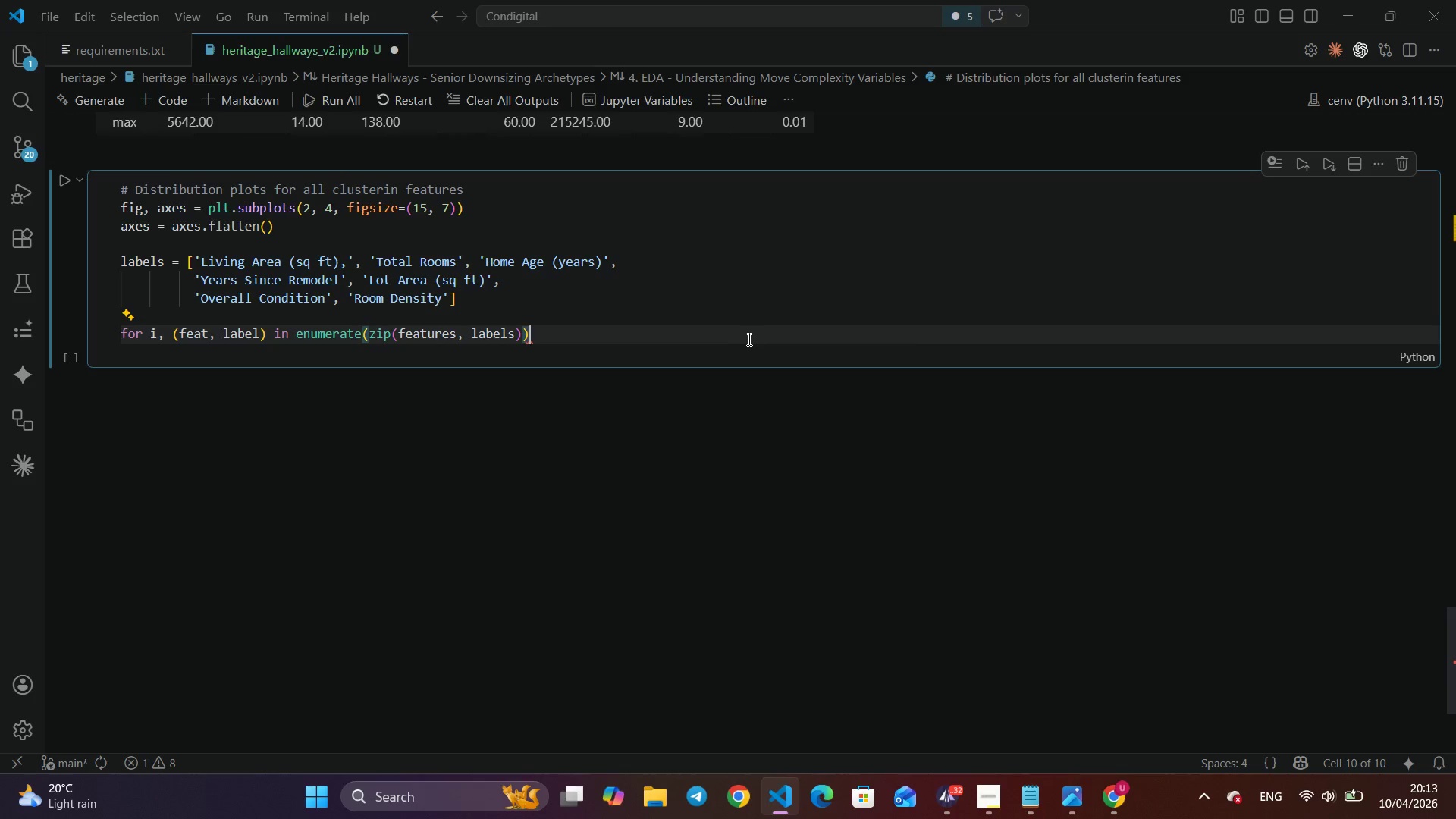 
key(Shift+Semicolon)
 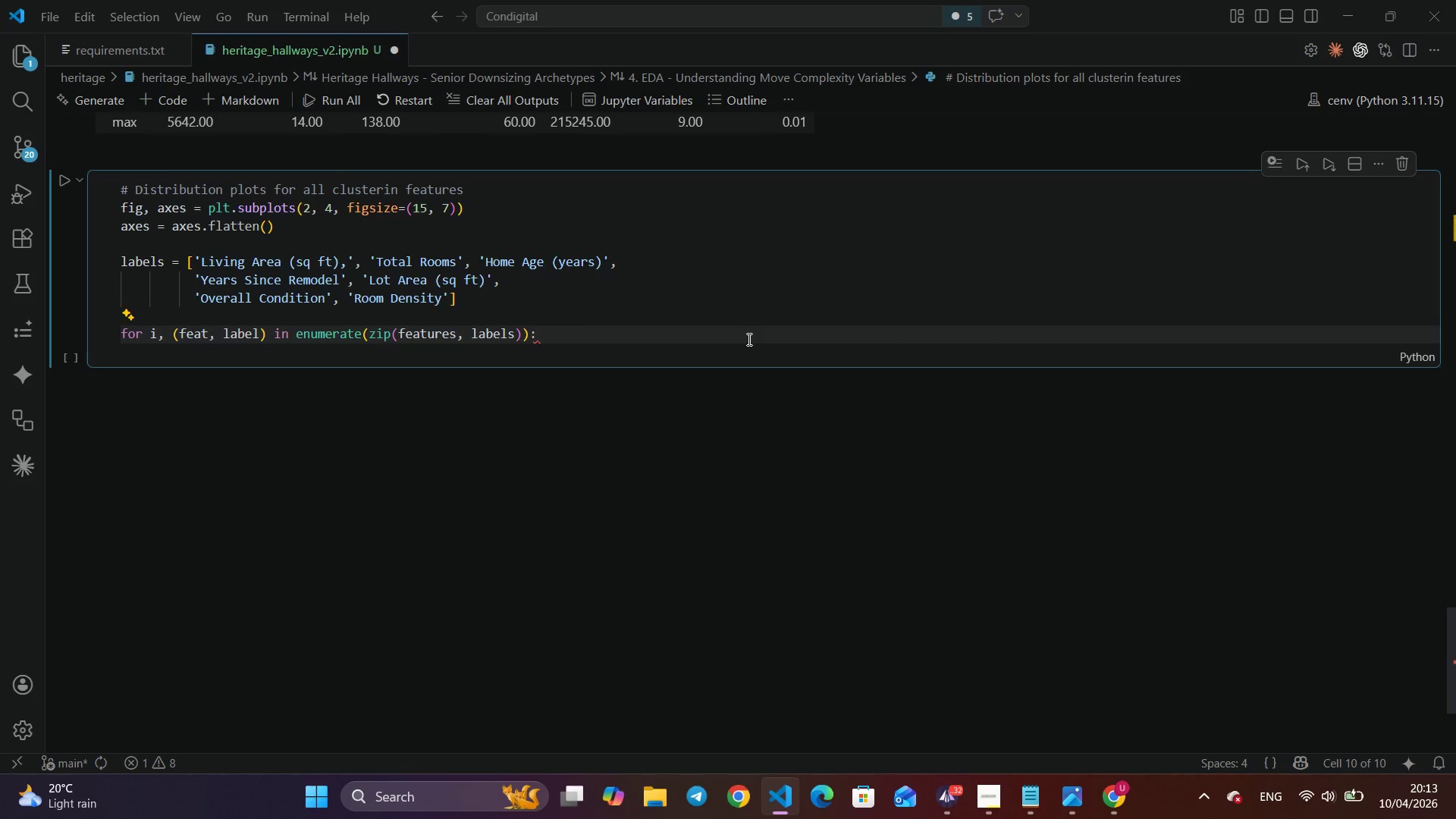 
key(Enter)
 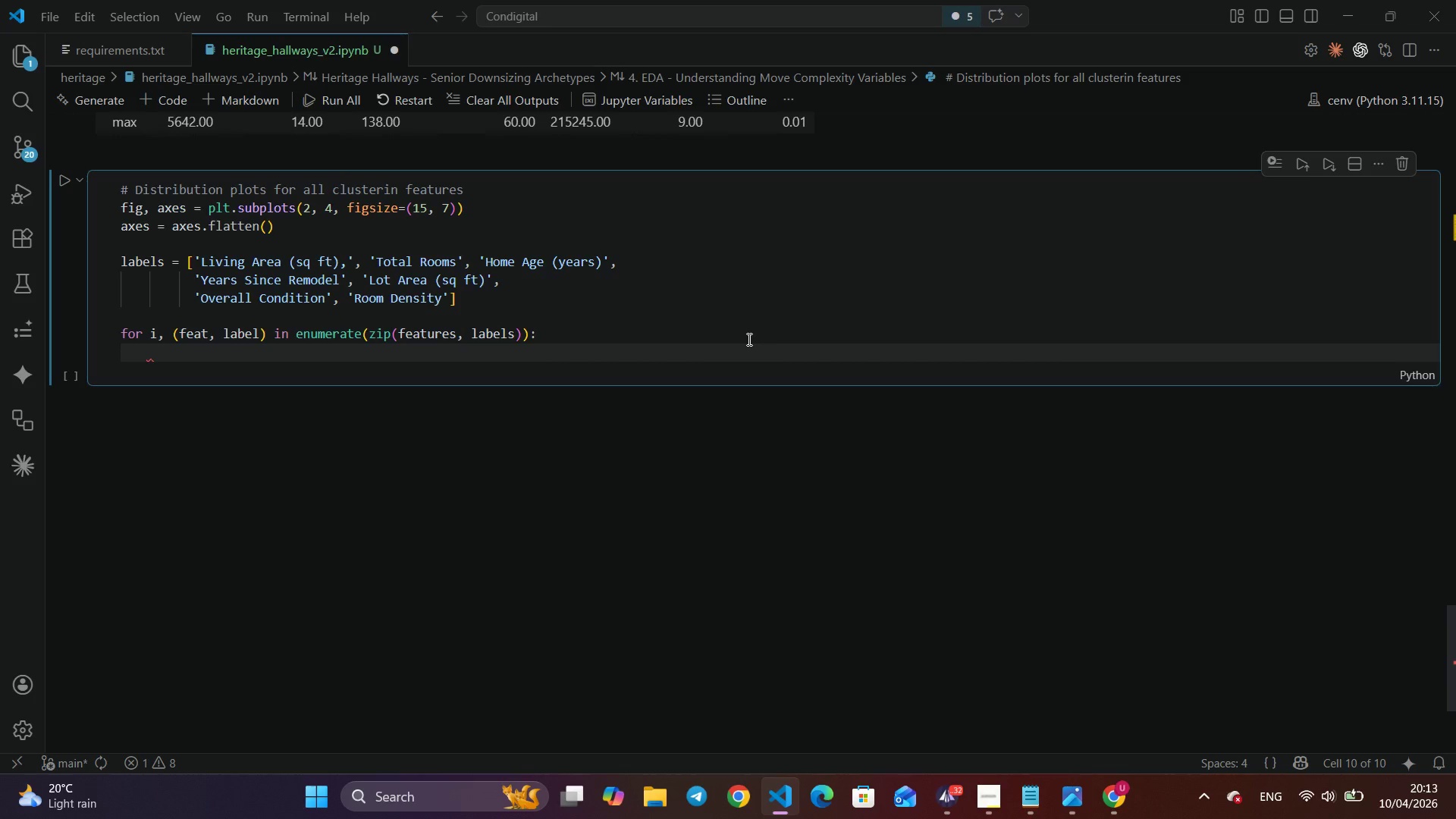 
type(axes.)
key(Backspace)
type([i)
 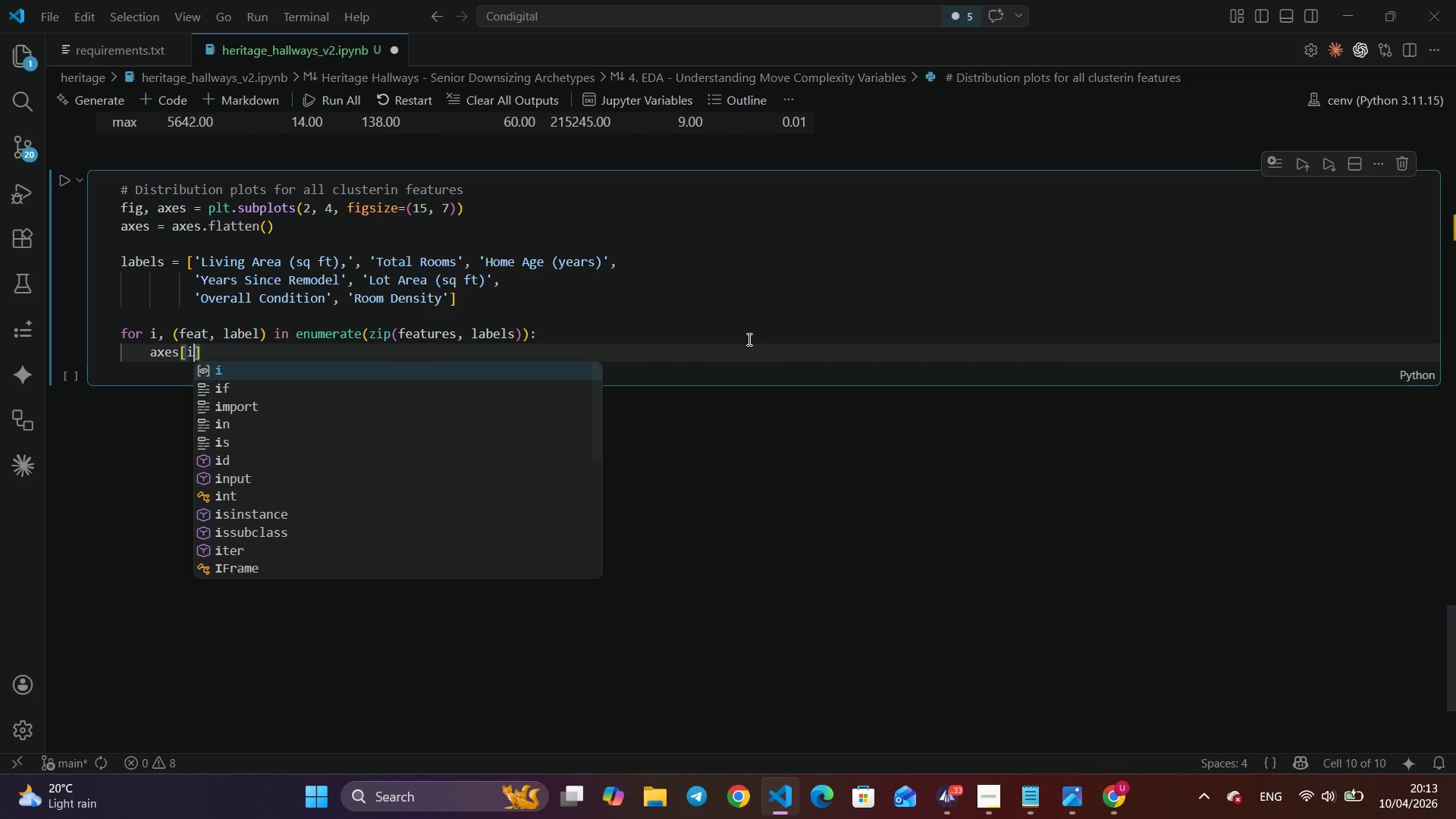 
key(ArrowRight)
 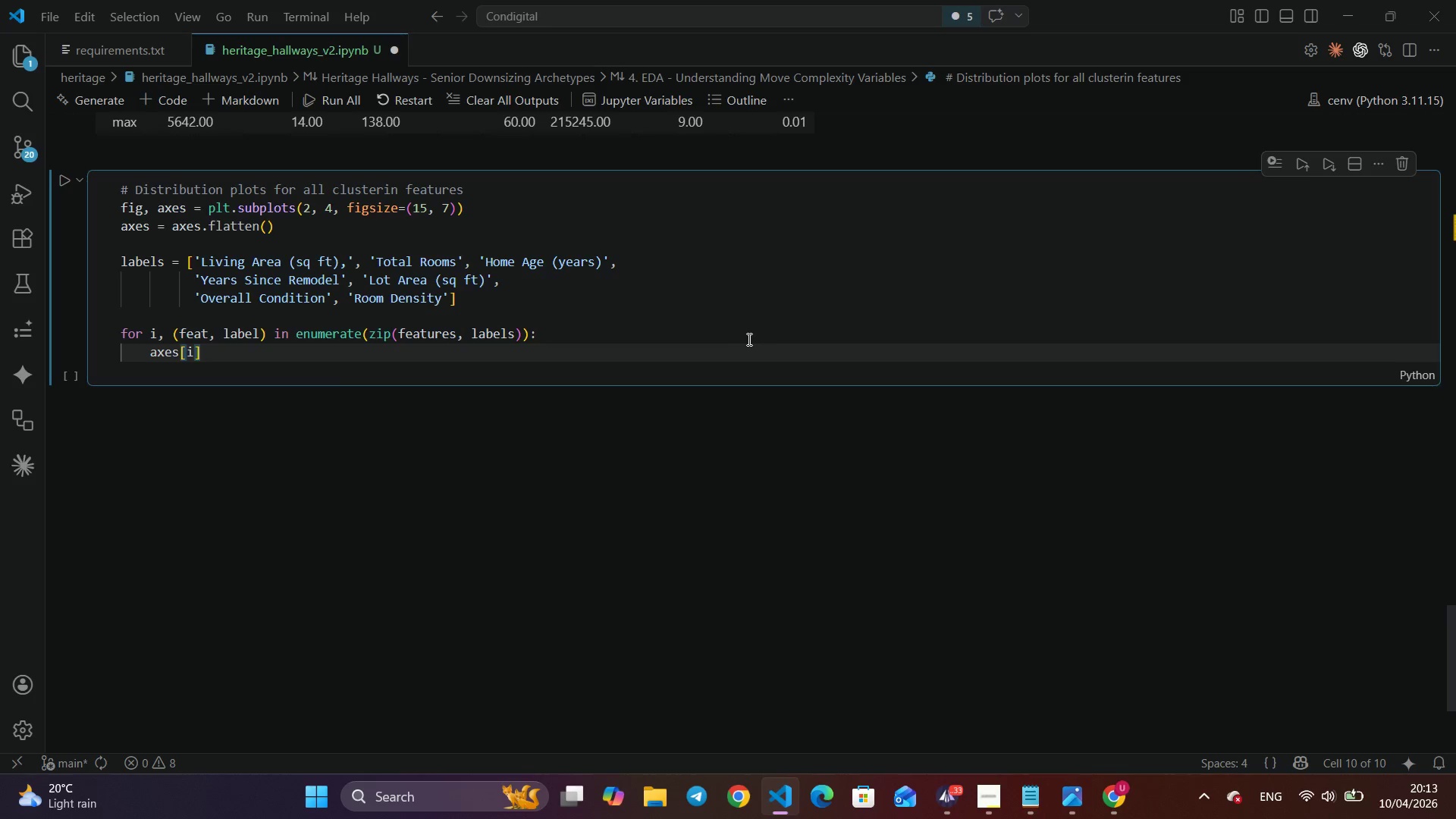 
type(.settite)
key(Backspace)
key(Backspace)
key(Backspace)
key(Backspace)
type(_title(label, fontweih)
key(Backspace)
type(ght='bold)
 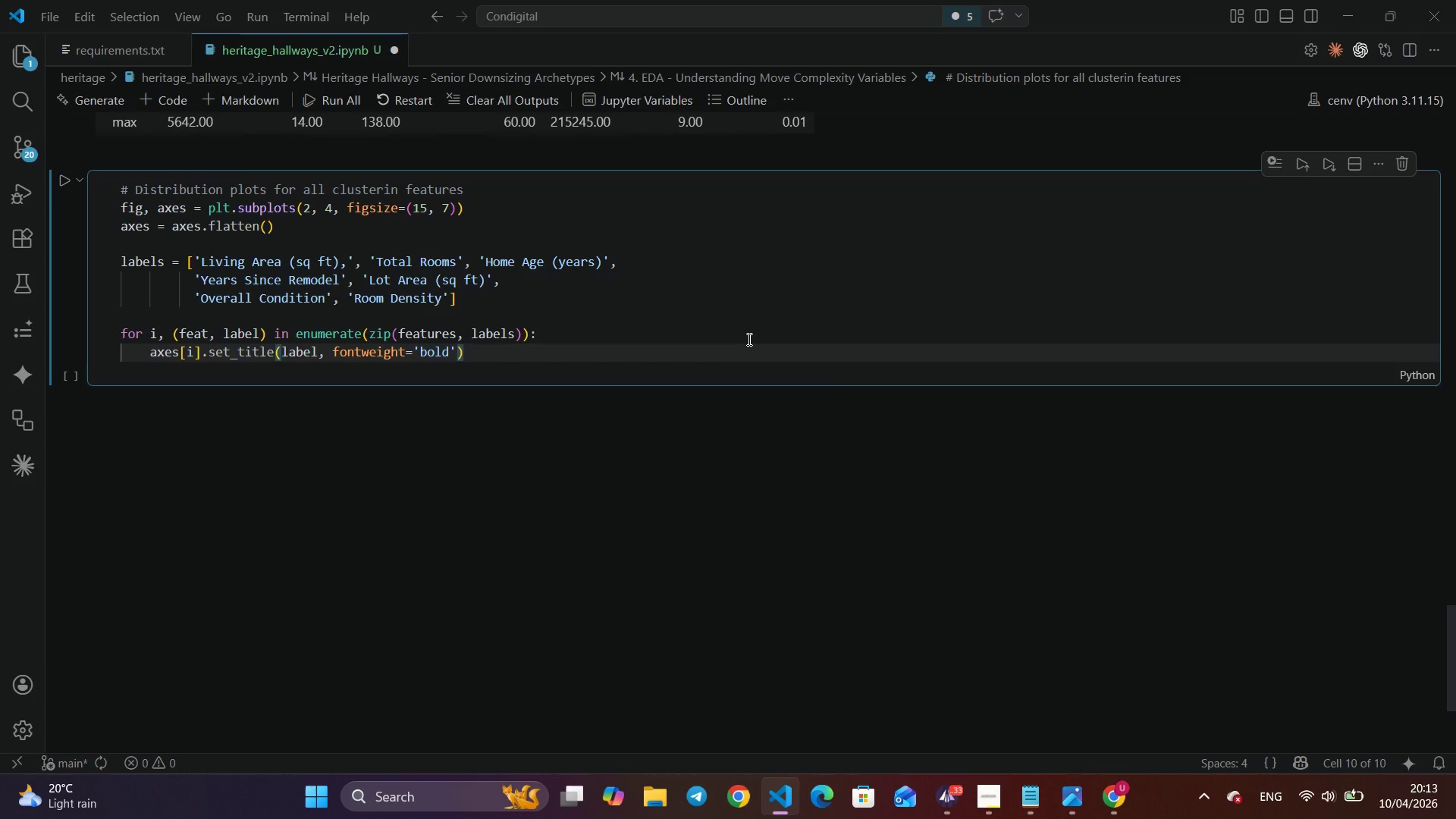 
wait(31.03)
 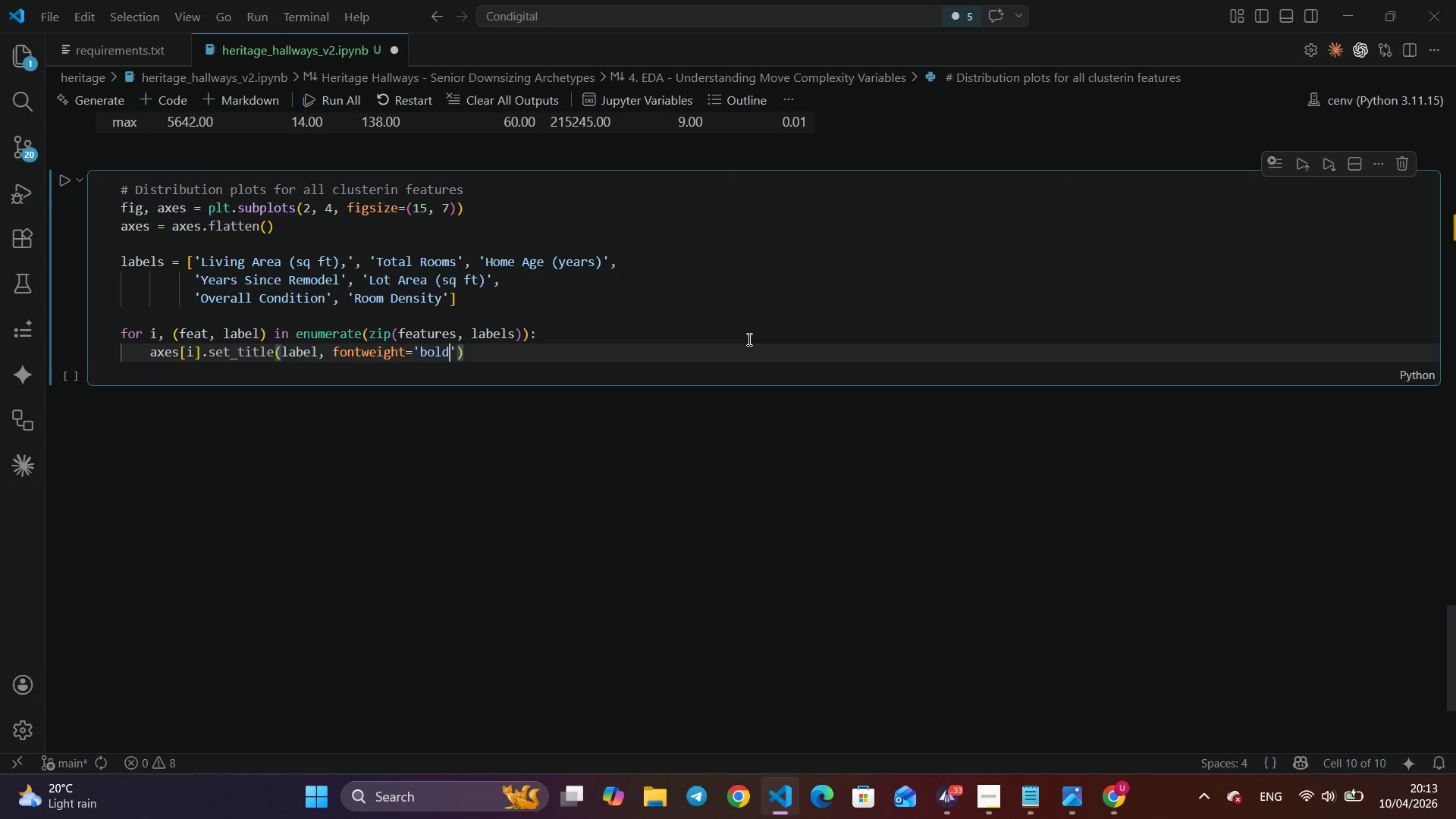 
key(Alt+Tab)
 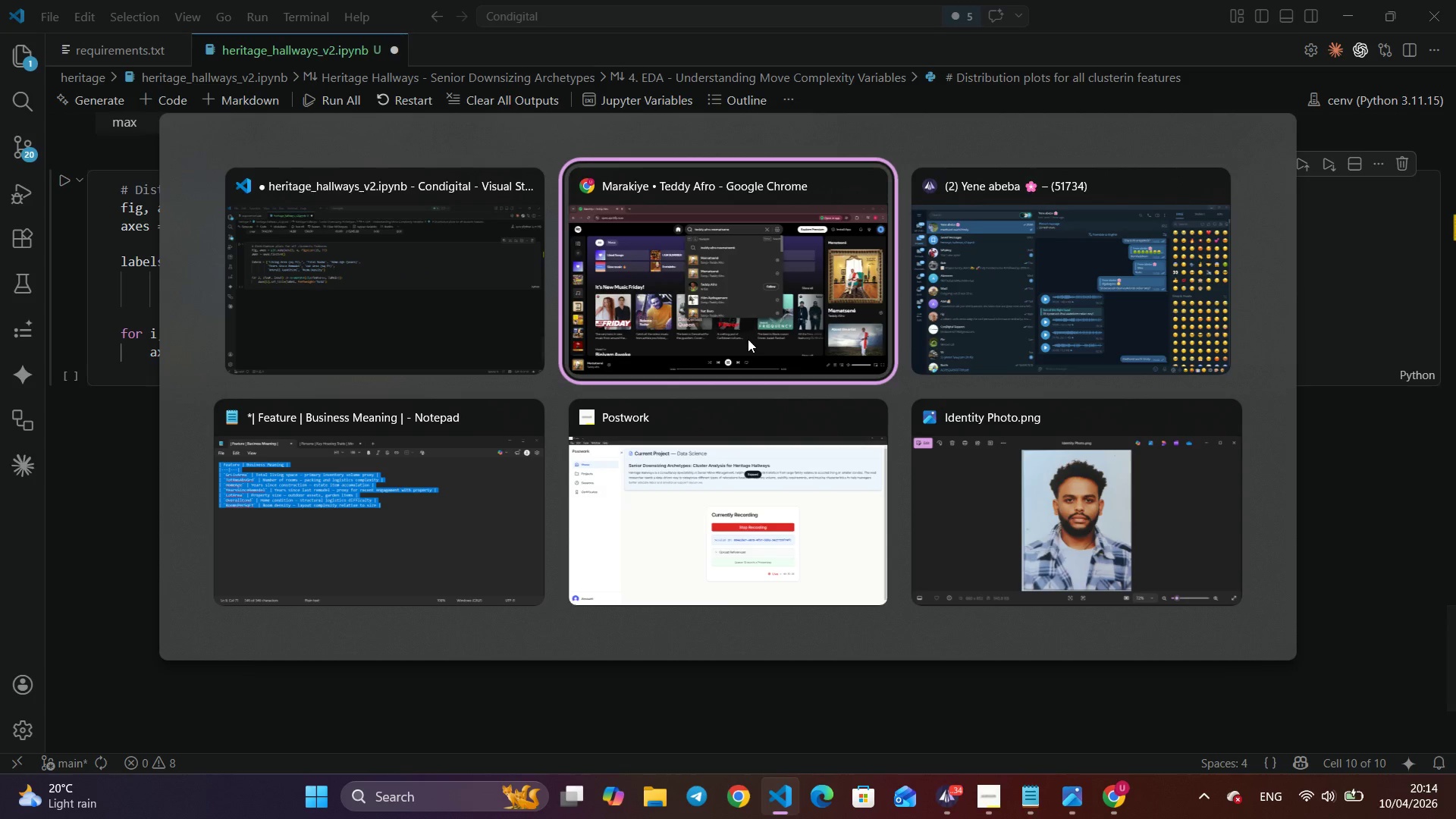 
key(Alt+Tab)
 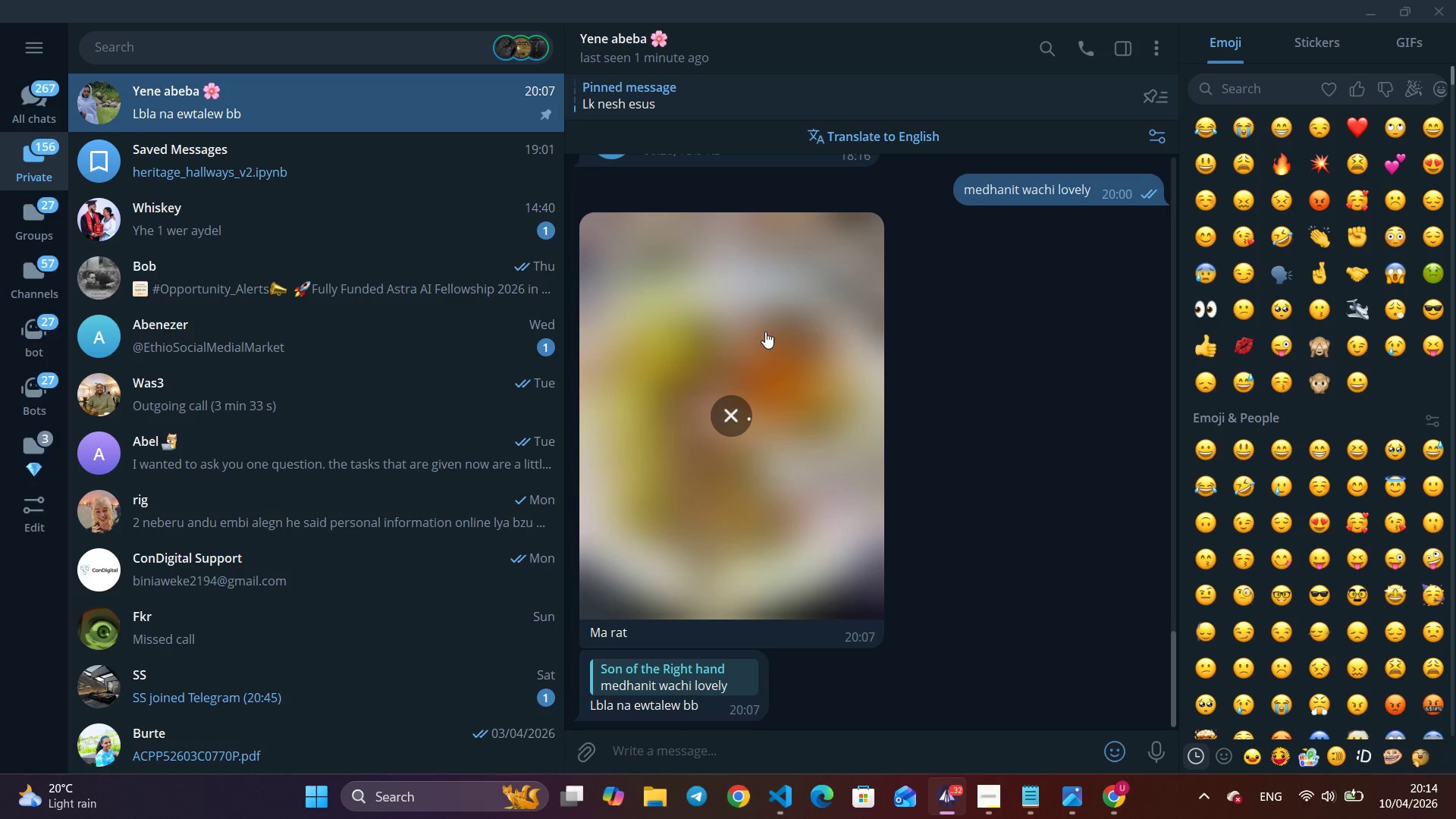 
scroll: coordinate [884, 429], scroll_direction: down, amount: 2.0
 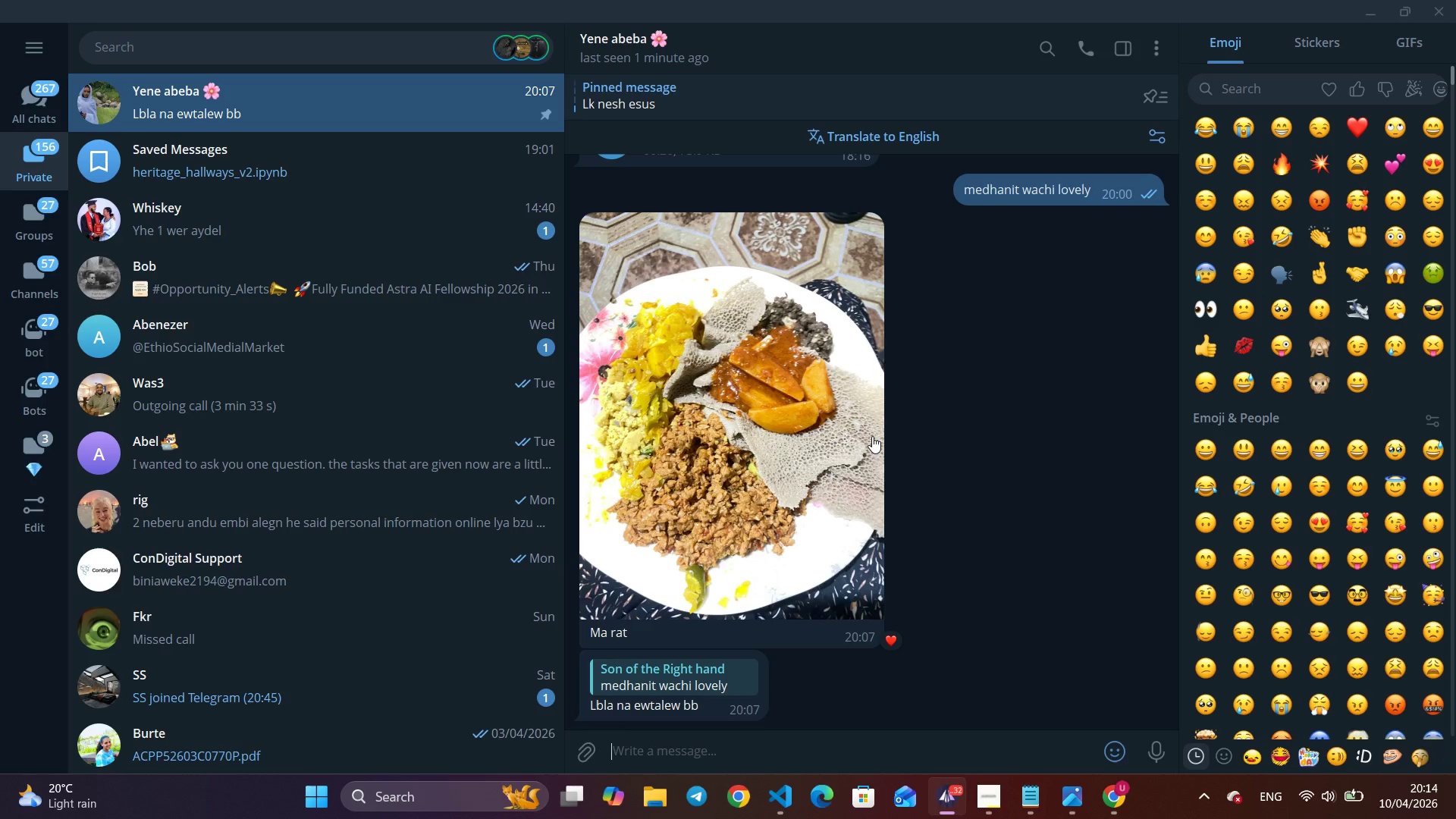 
left_click([341, 179])
 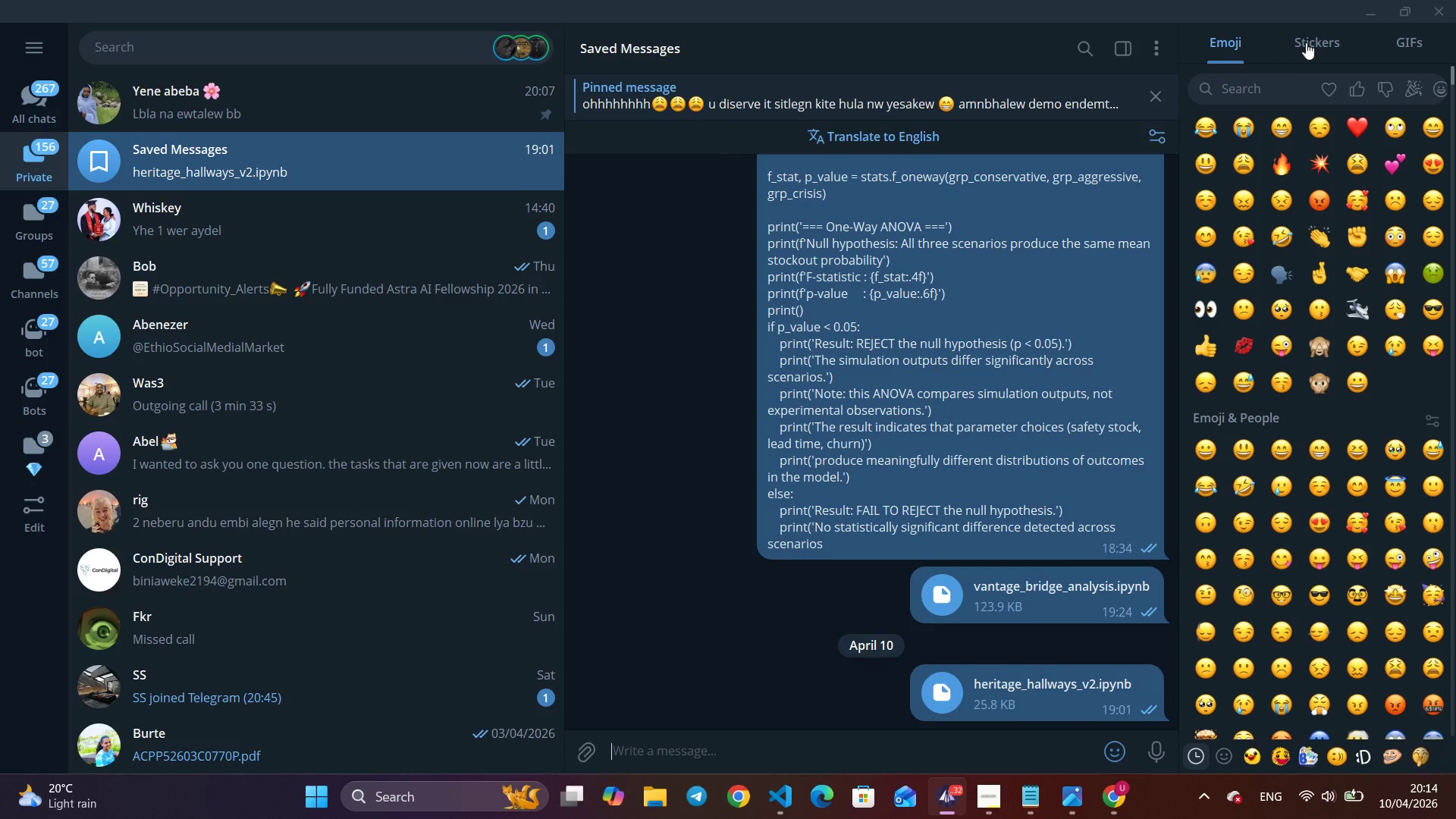 
left_click([1374, 3])
 